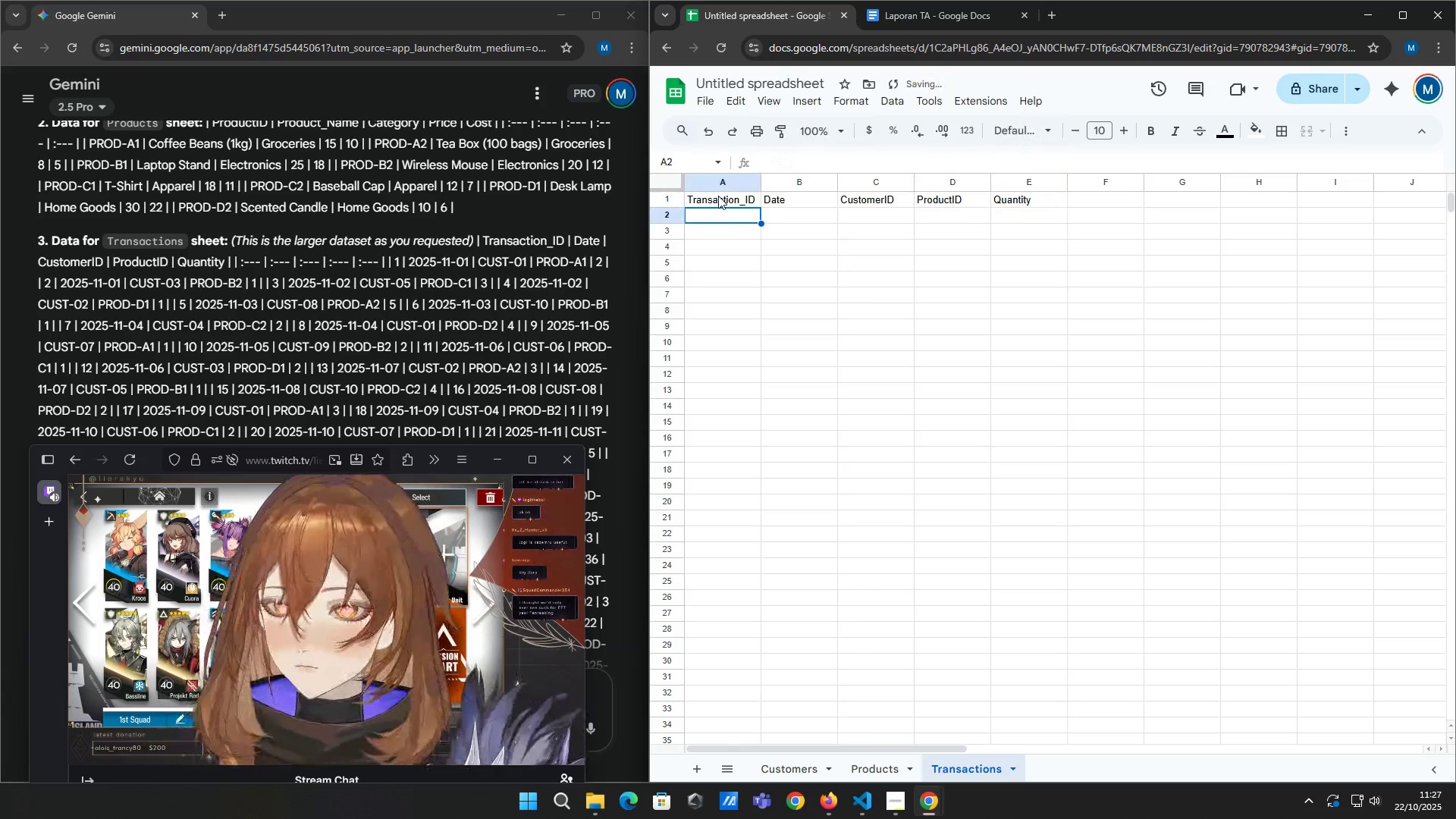 
type(1)
key(Tab)
type(2025-11-01)
key(Tab)
type(CUST-)
key(Backspace)
type(-01)
key(Tab)
 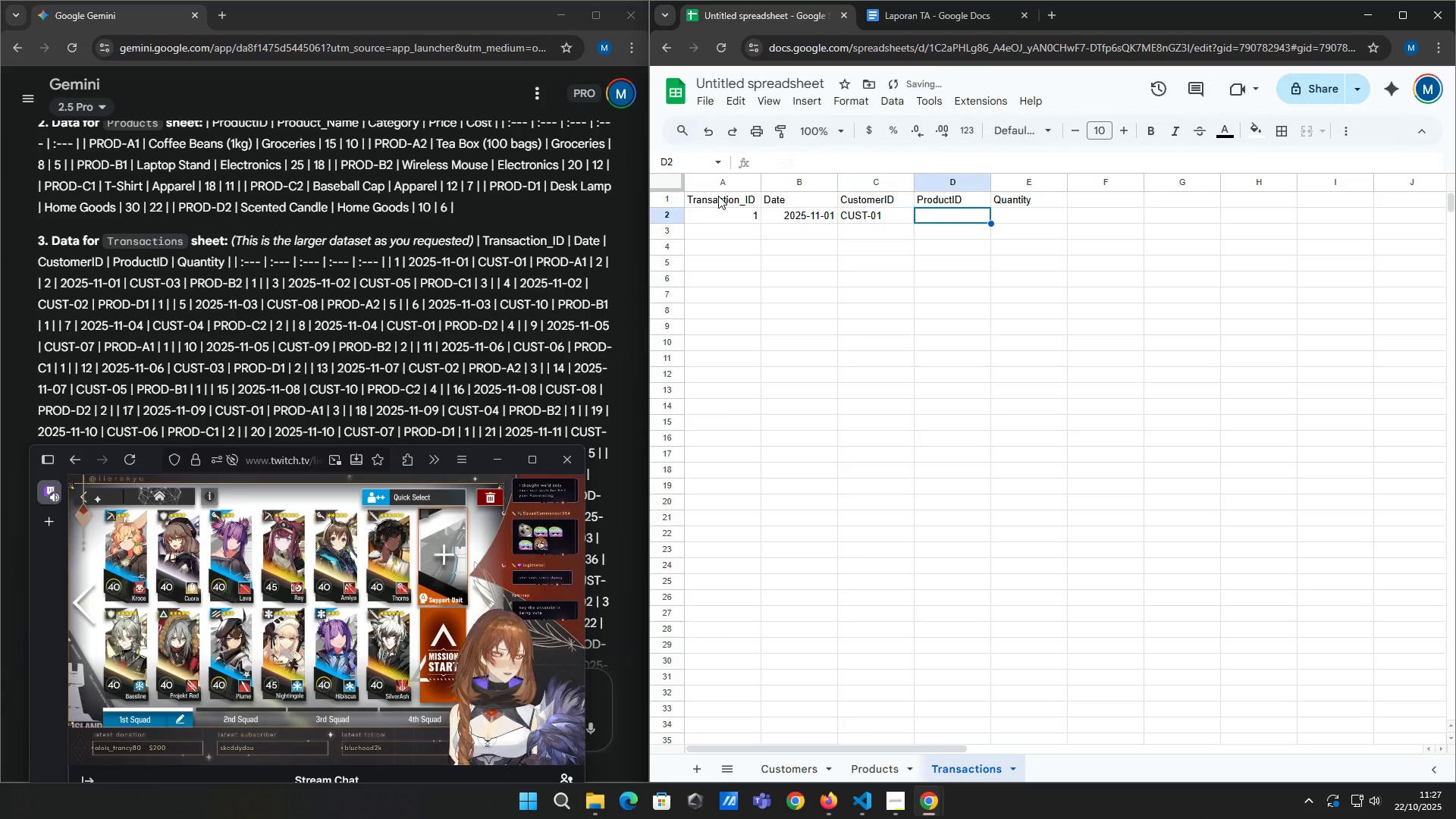 
type(PROD-A1)
key(Tab)
type(2)
 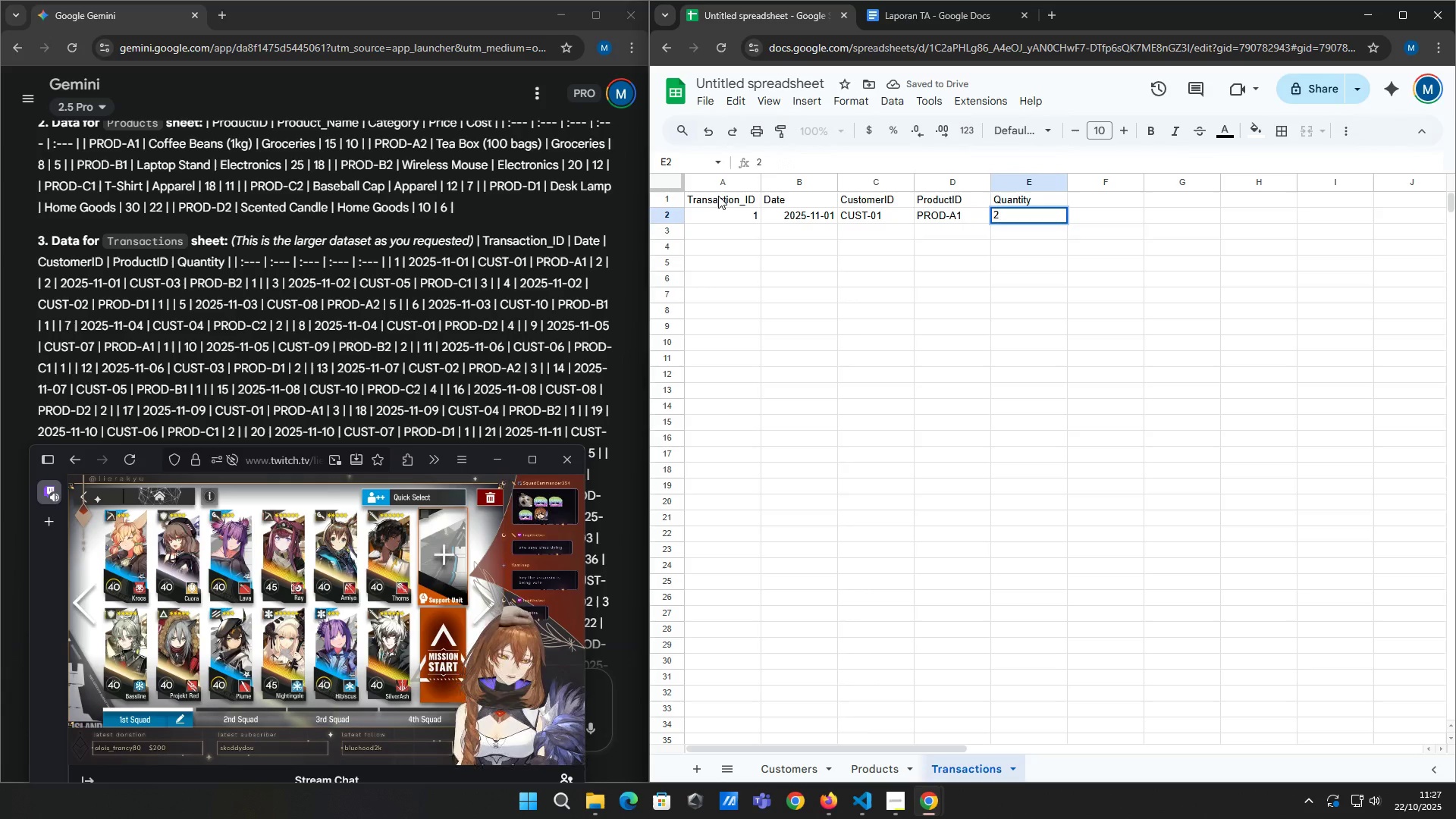 
key(Enter)
 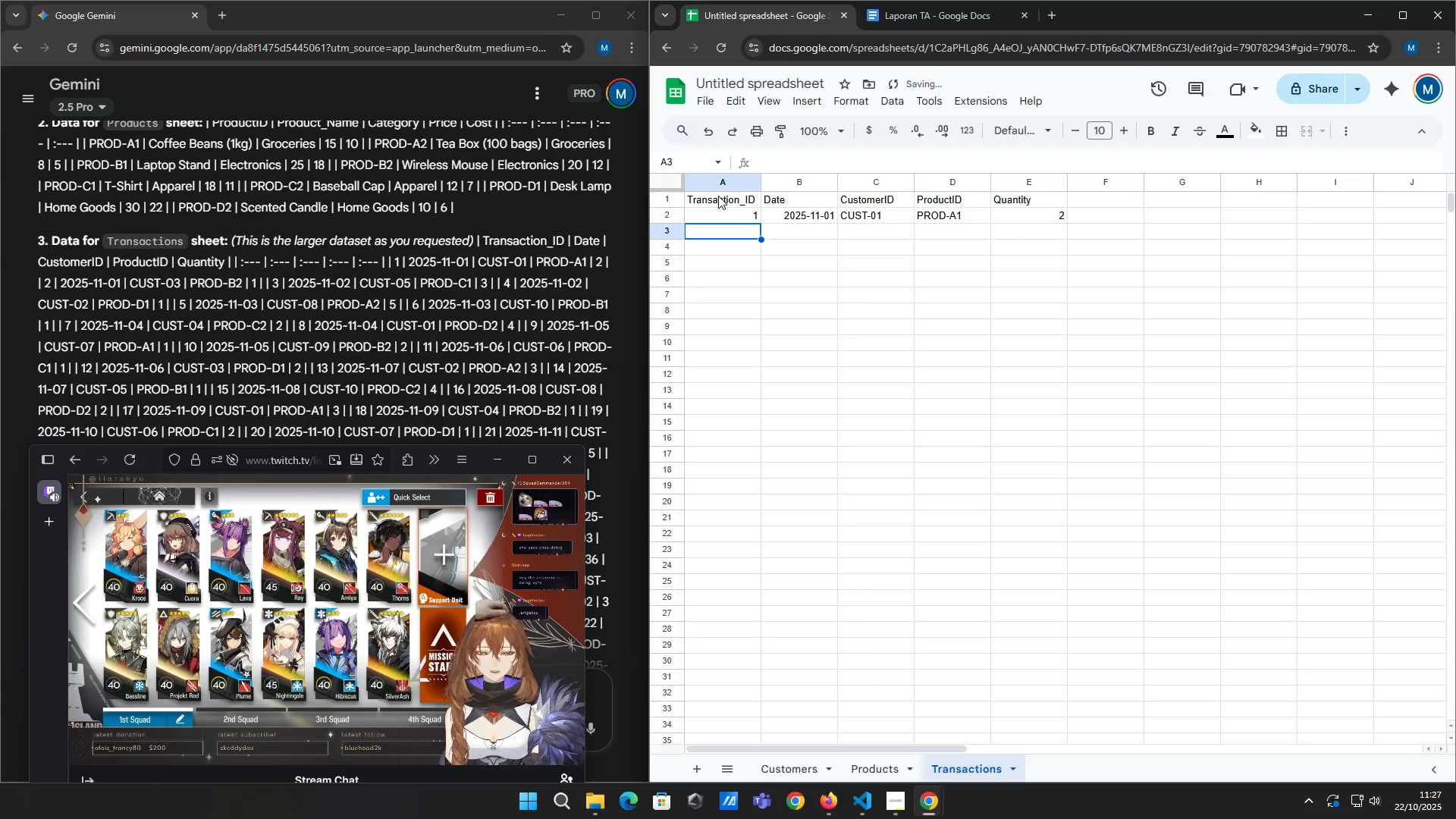 
type(T)
key(Backspace)
type(2)
key(Tab)
type(2025-11-01)
key(Tab)
type(CUST-03)
key(Tab)
type(PROD-B2)
key(Tab)
 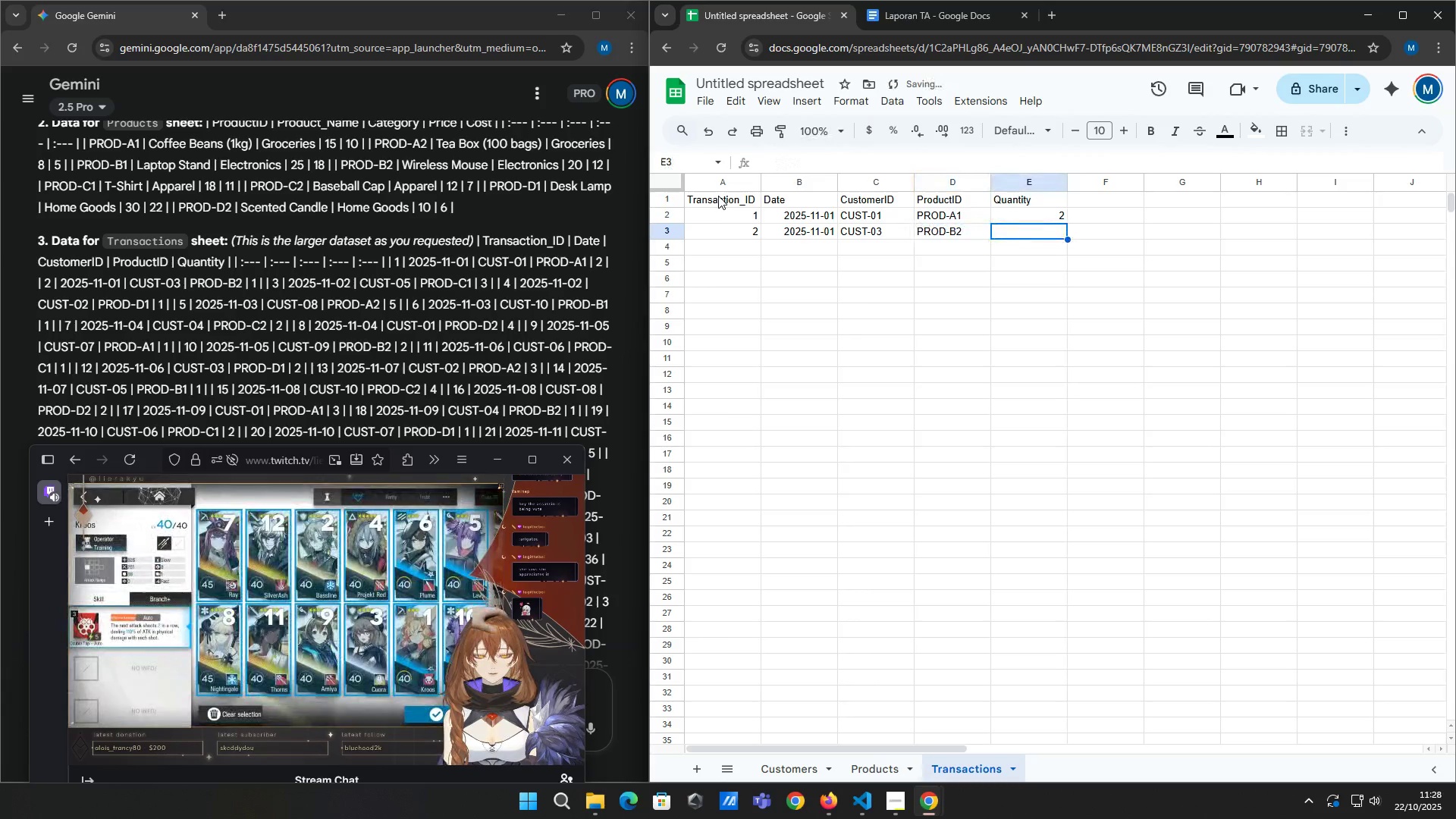 
key(1)
 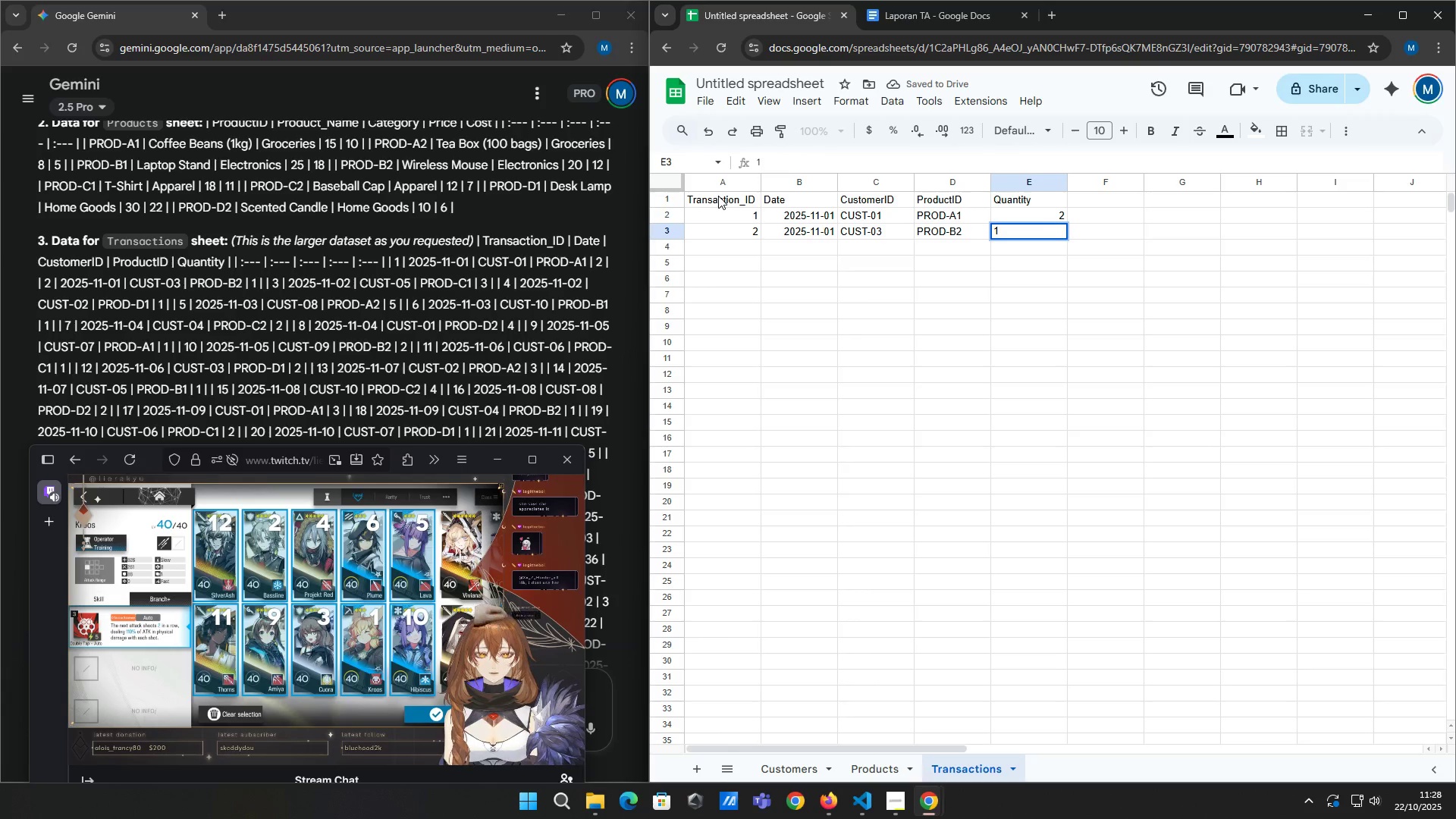 
key(Enter)
 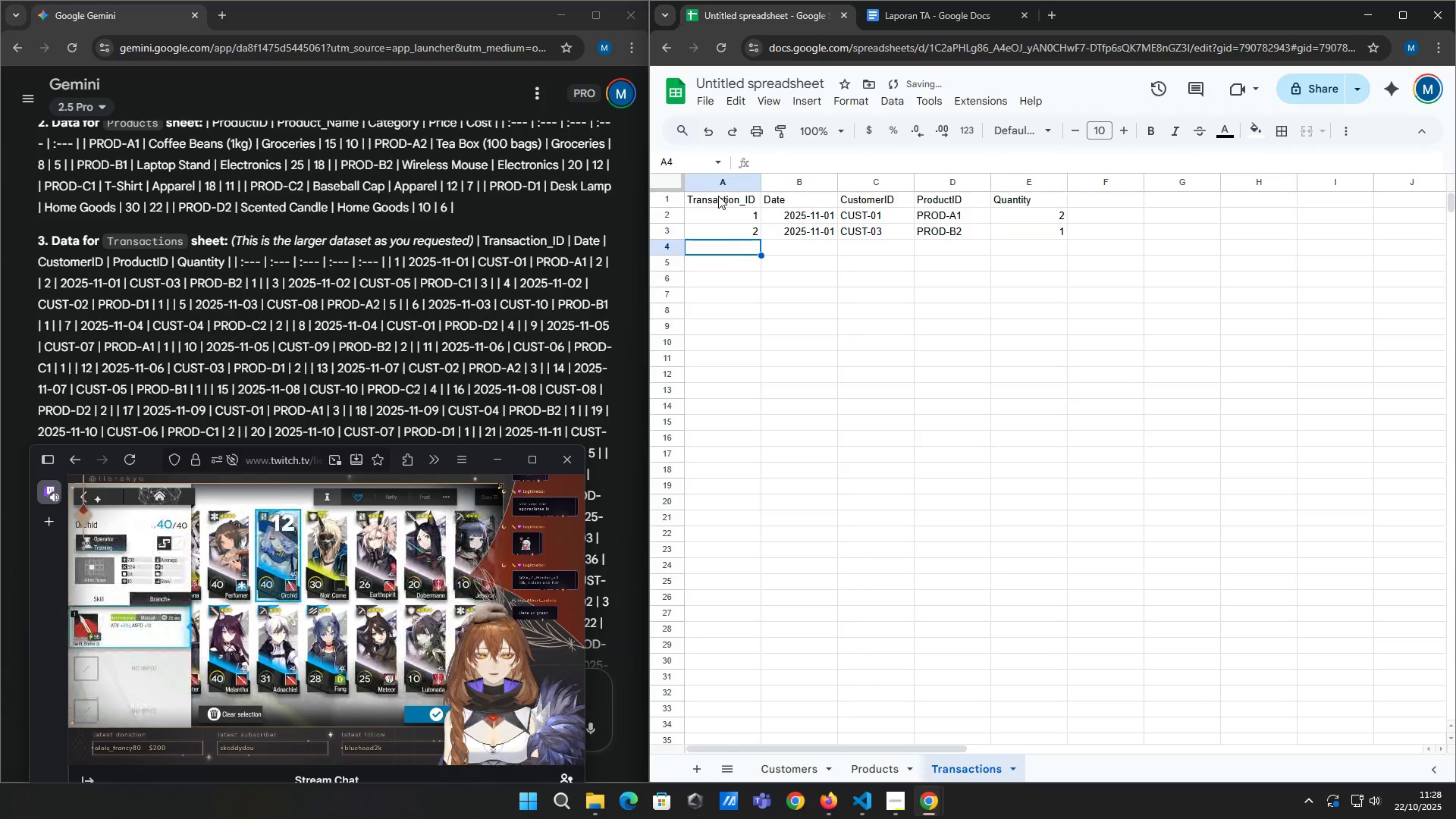 
key(3)
 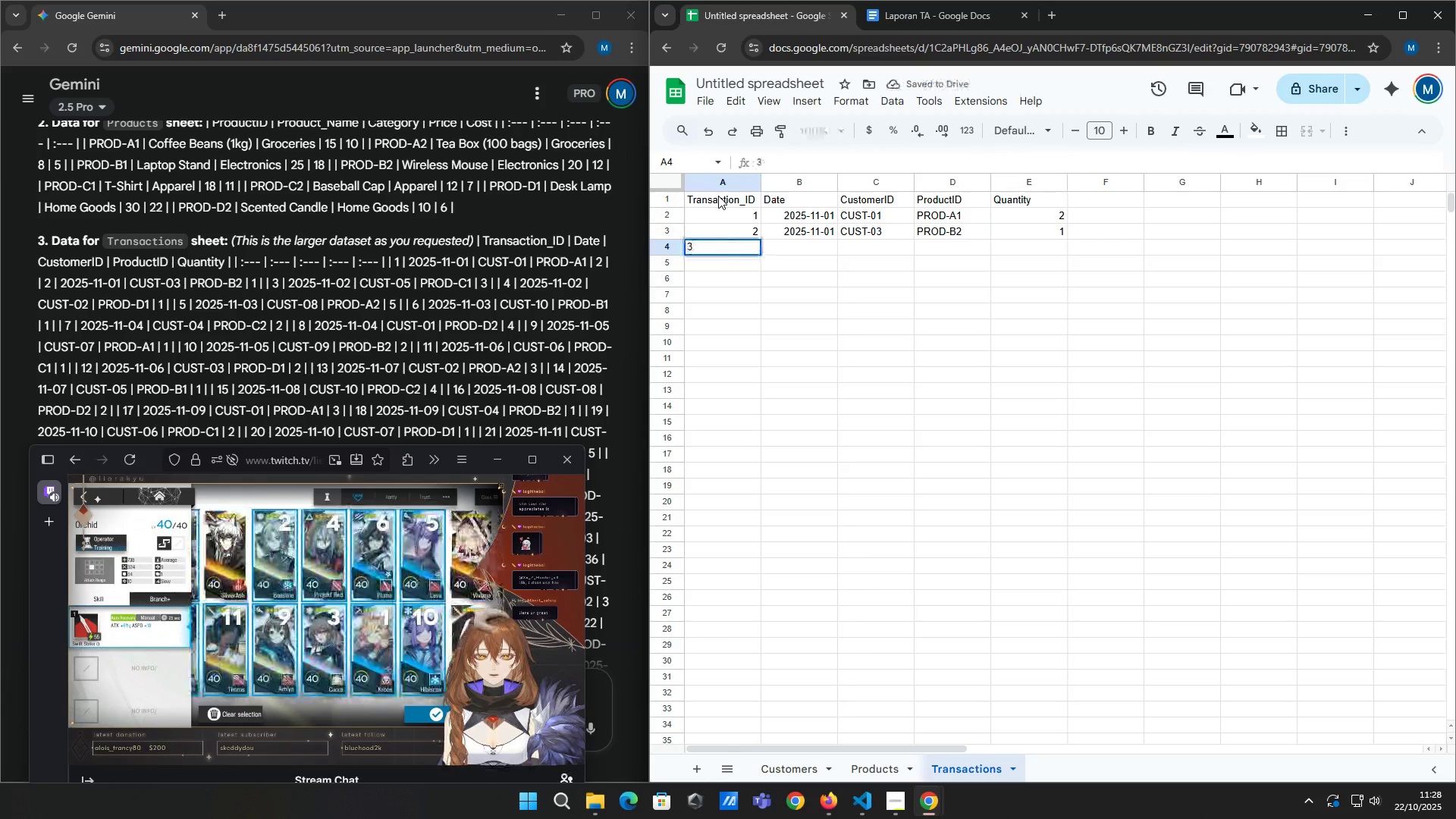 
key(Tab)
 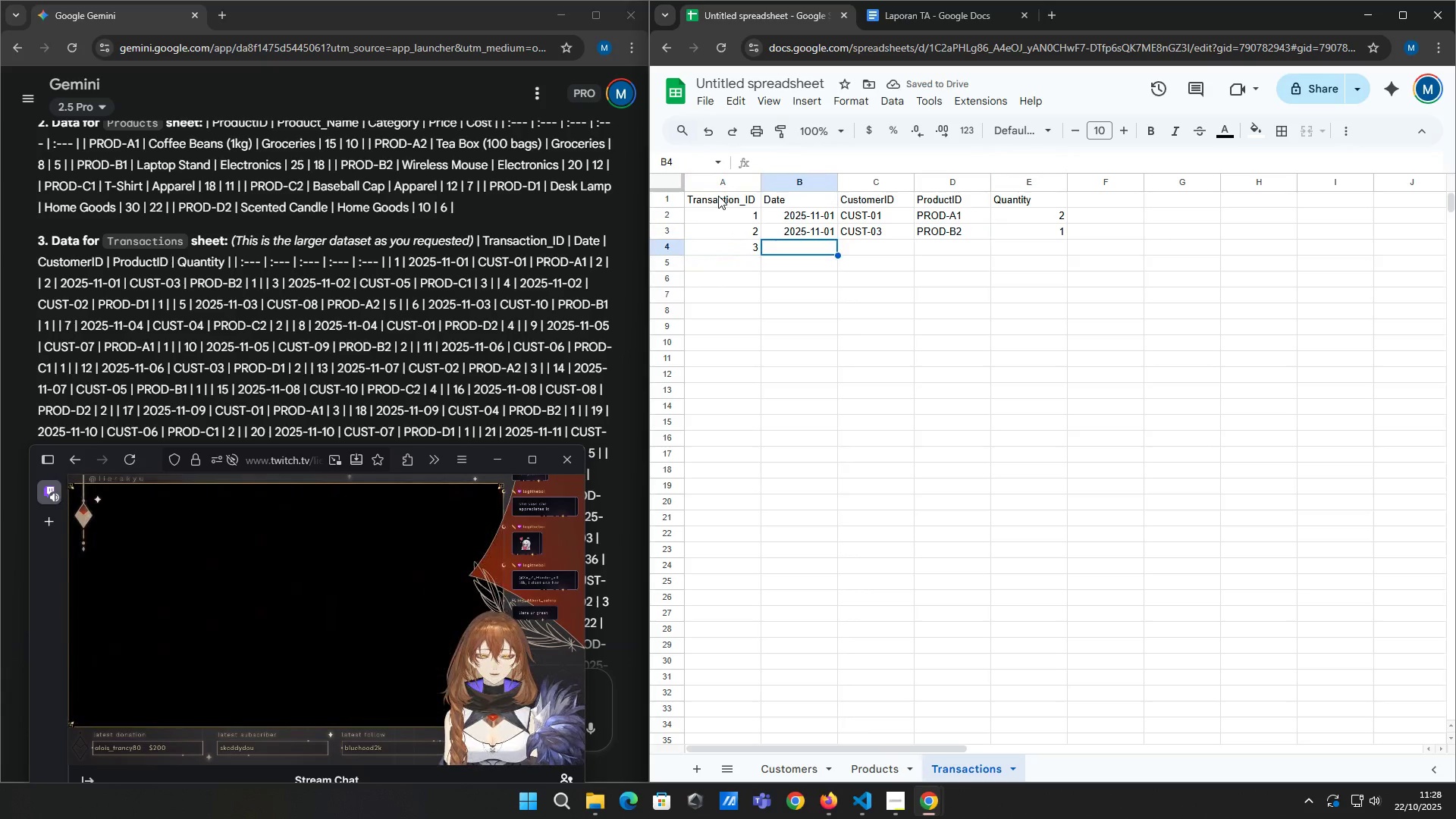 
type(2025-)
 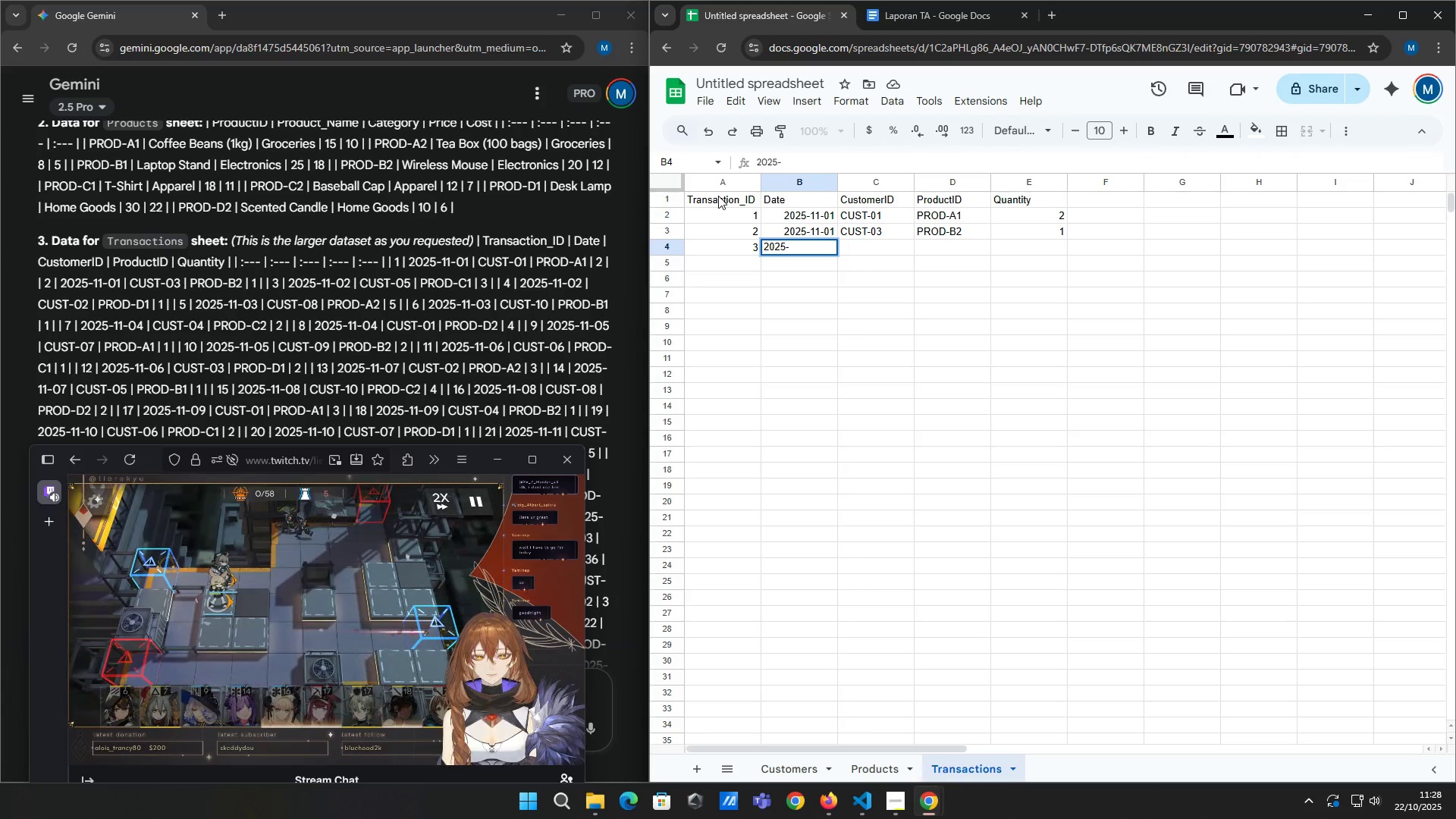 
wait(22.52)
 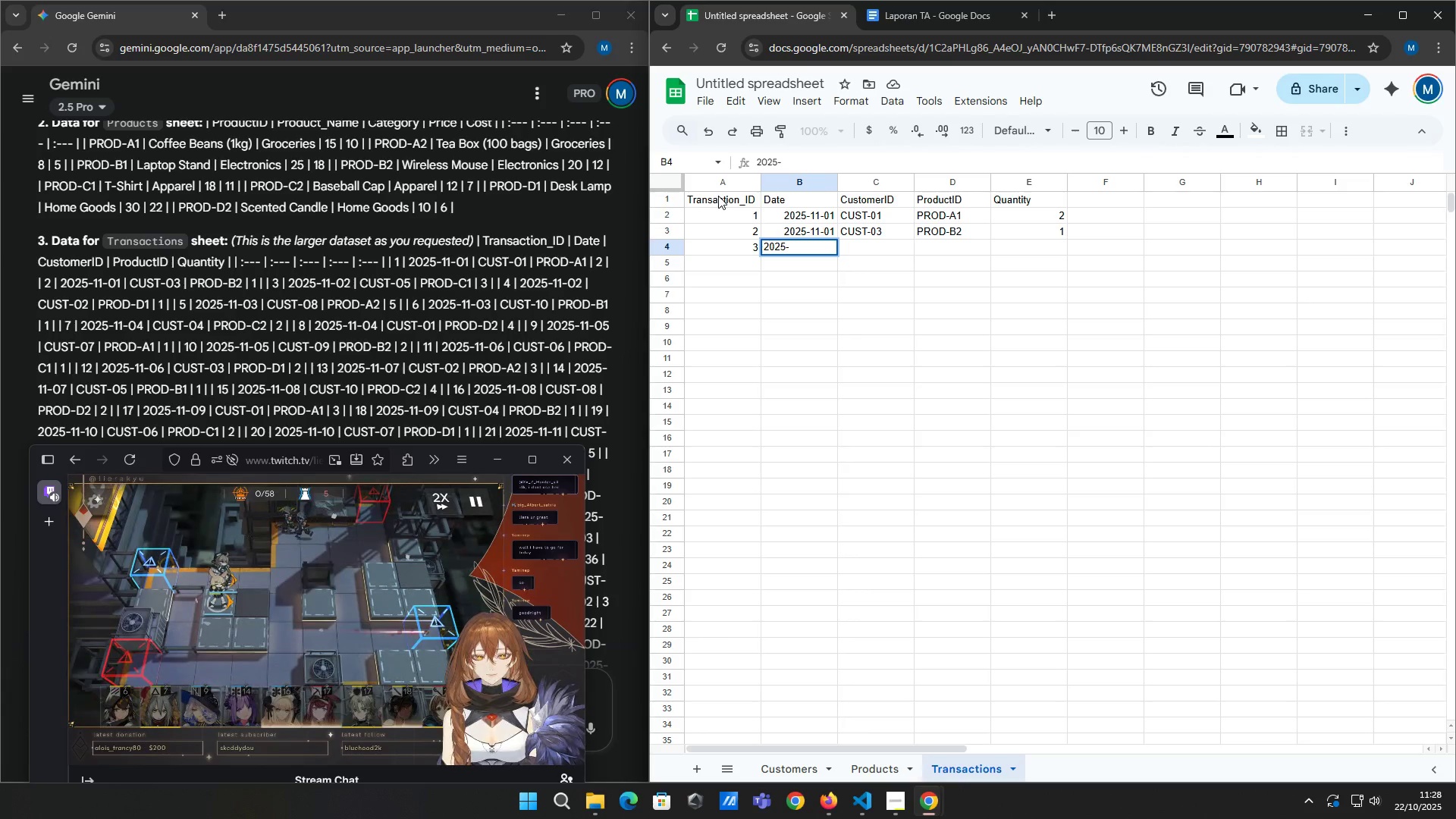 
key(2)
 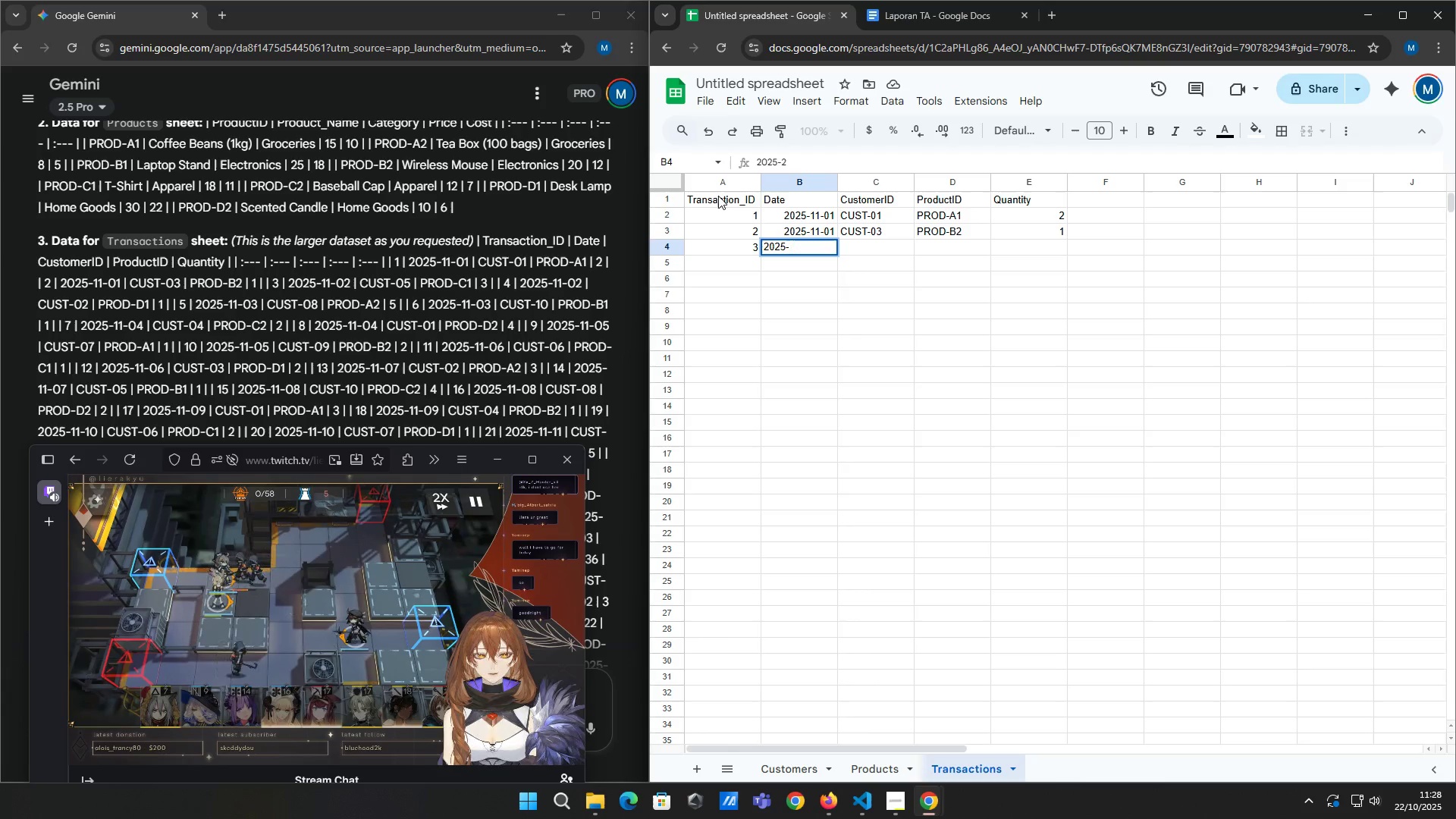 
key(Backspace)
 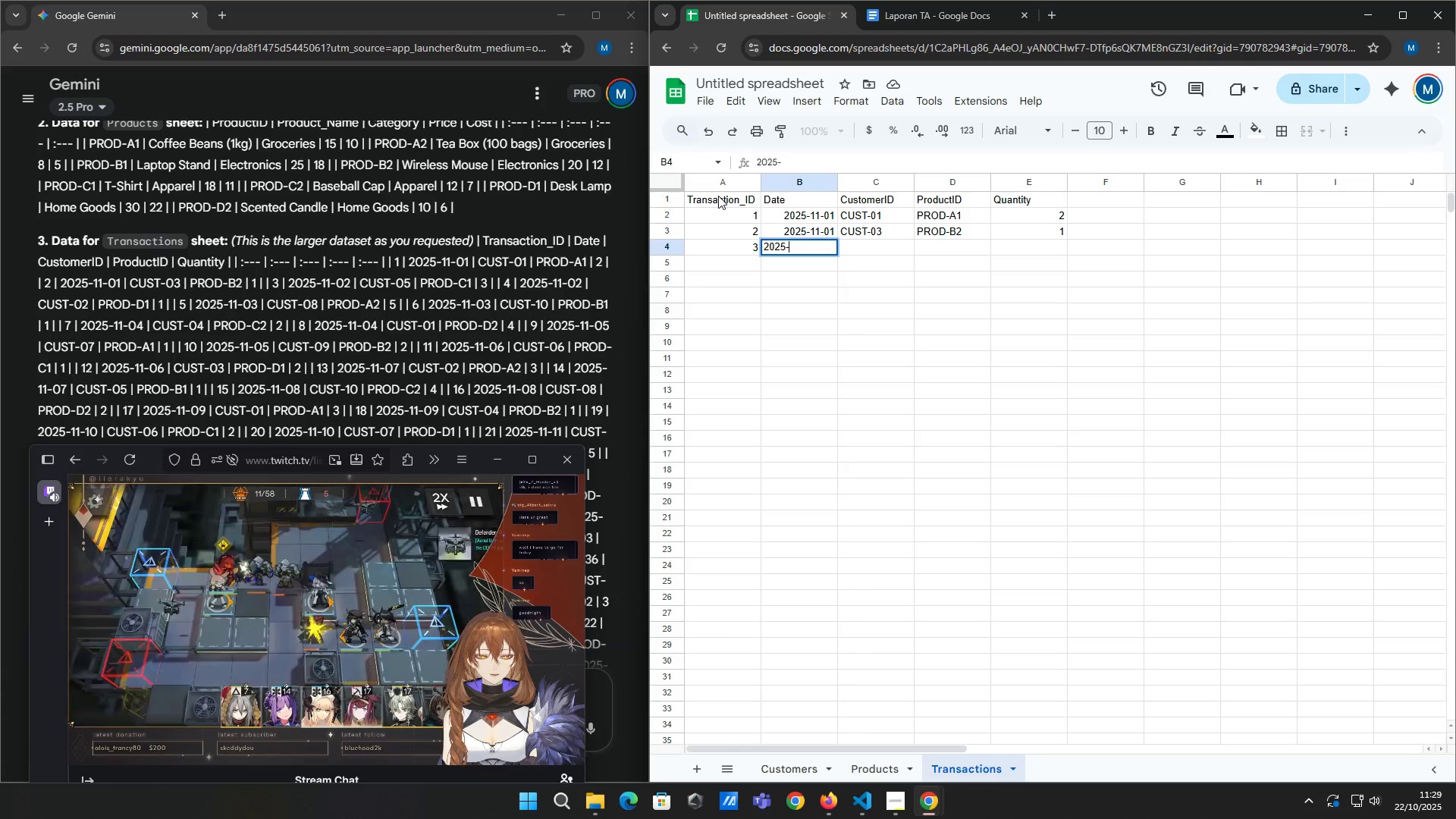 
wait(33.22)
 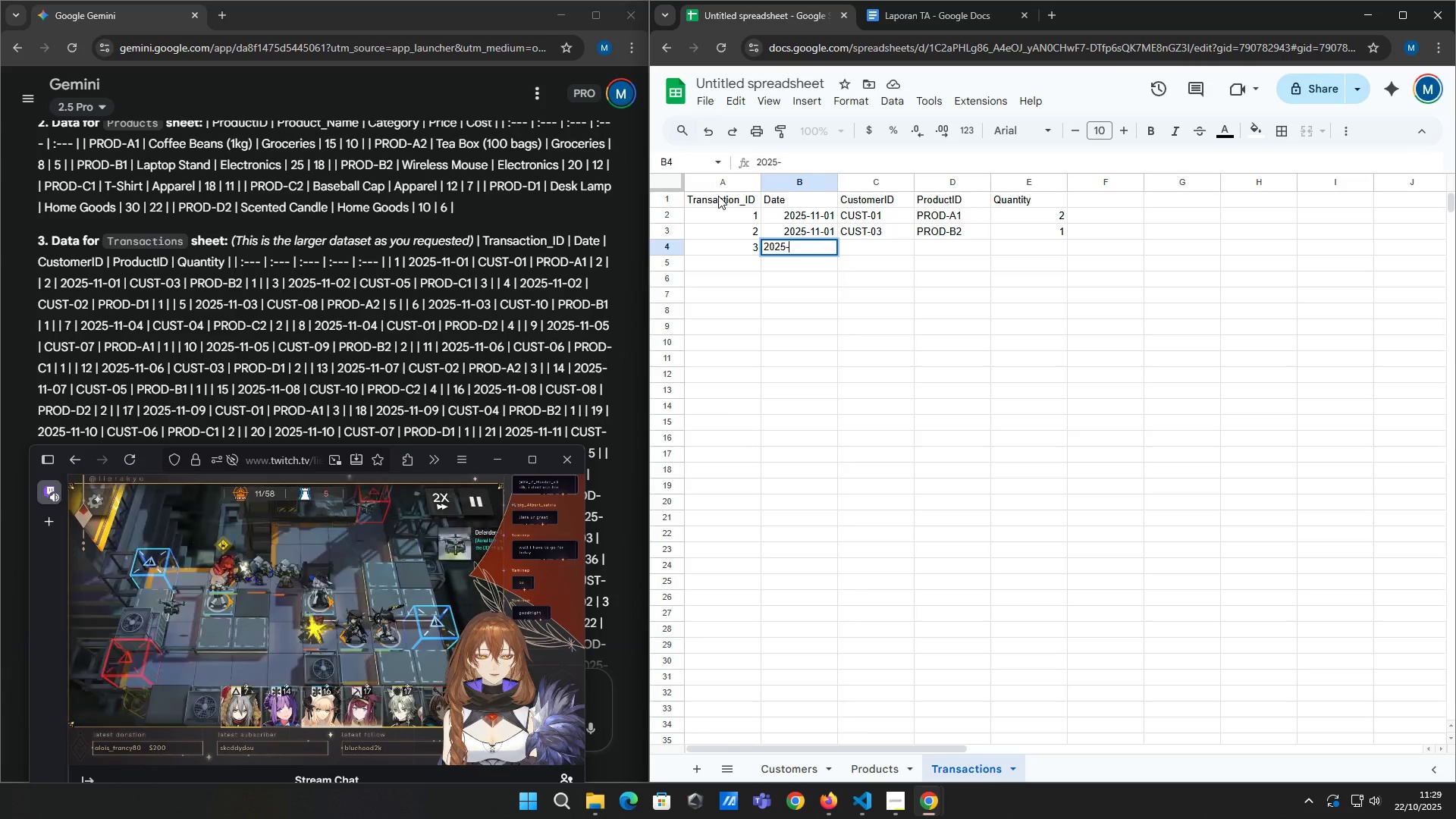 
key(2)
 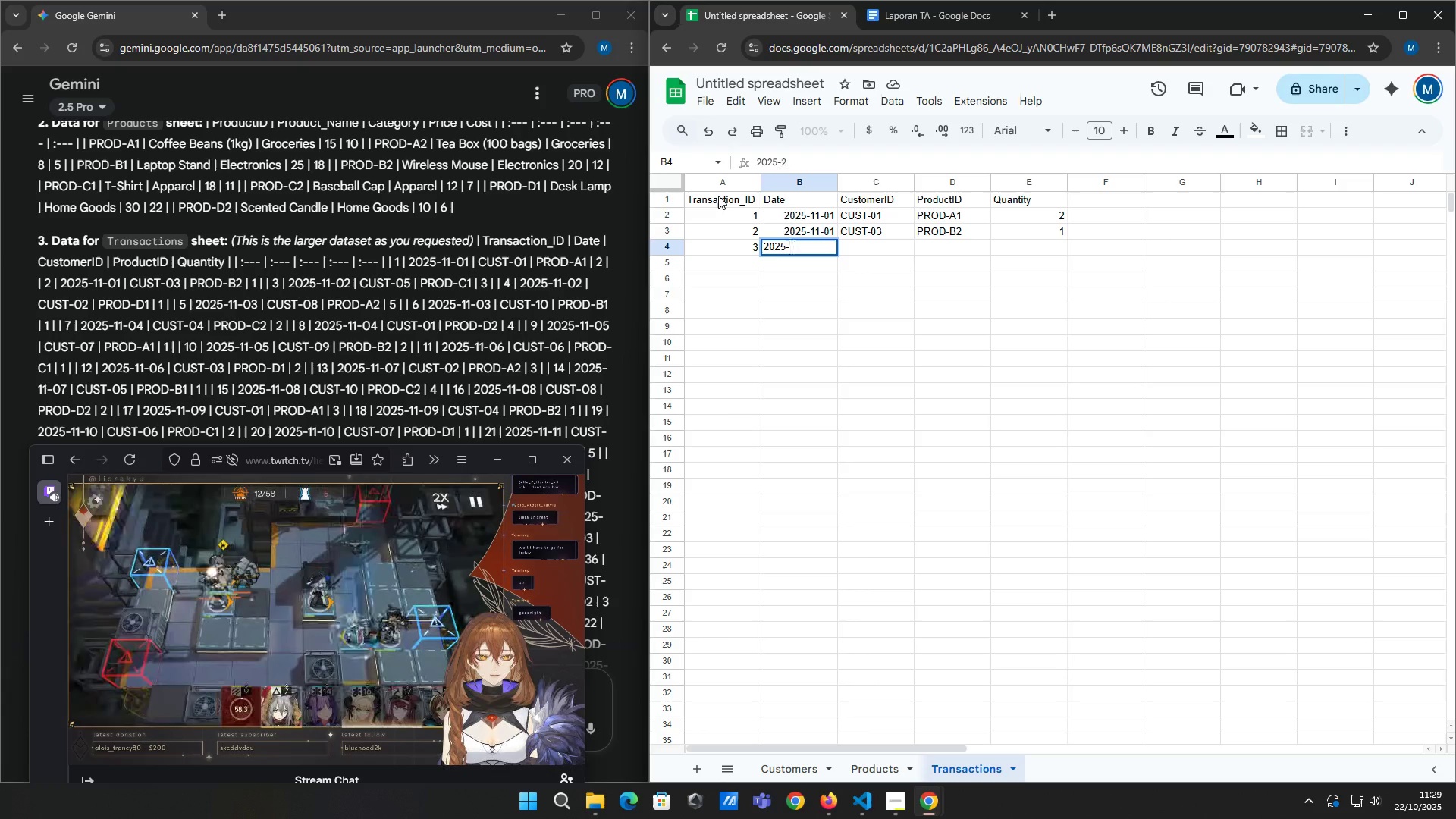 
key(Backspace)
 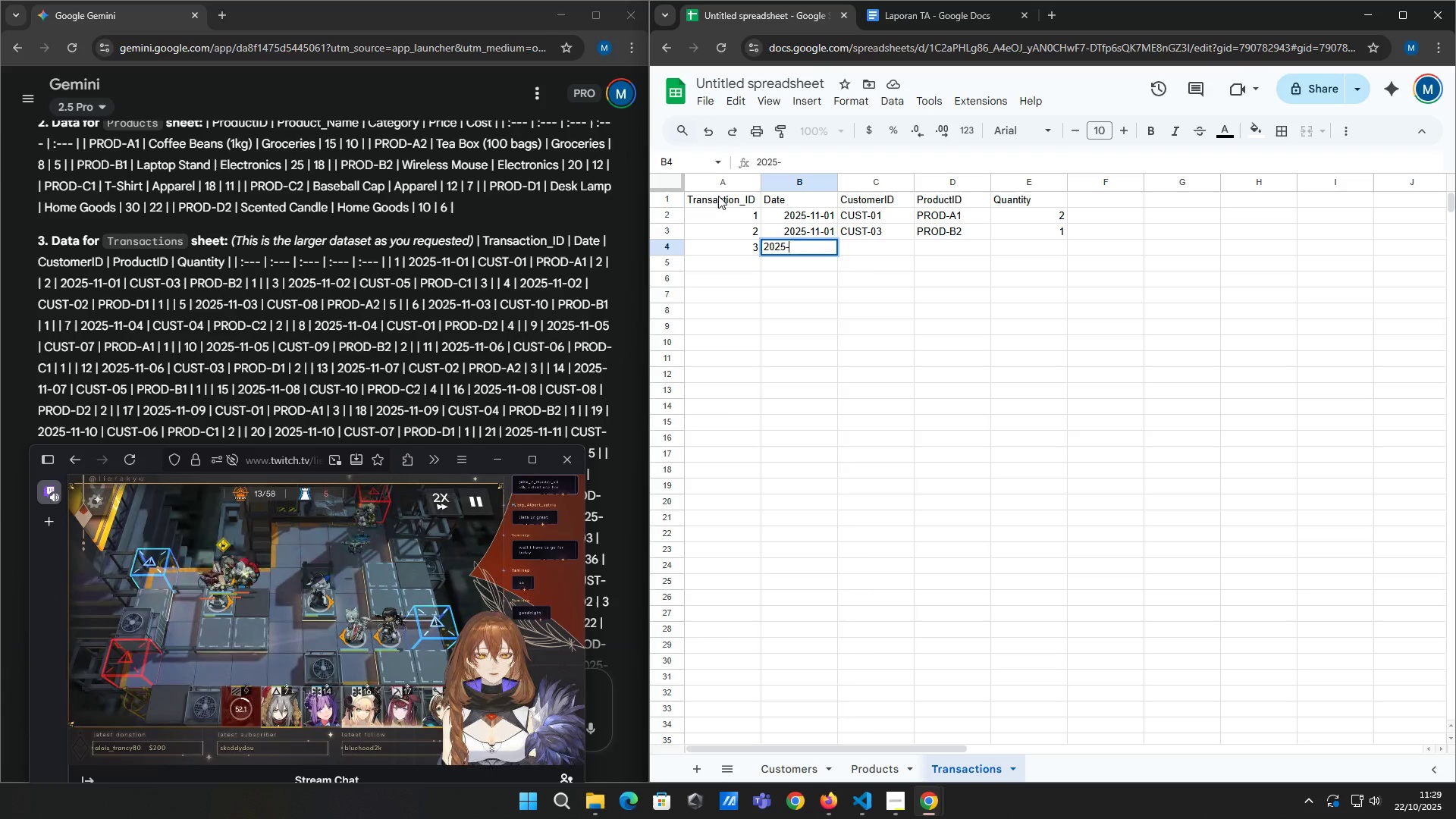 
wait(8.17)
 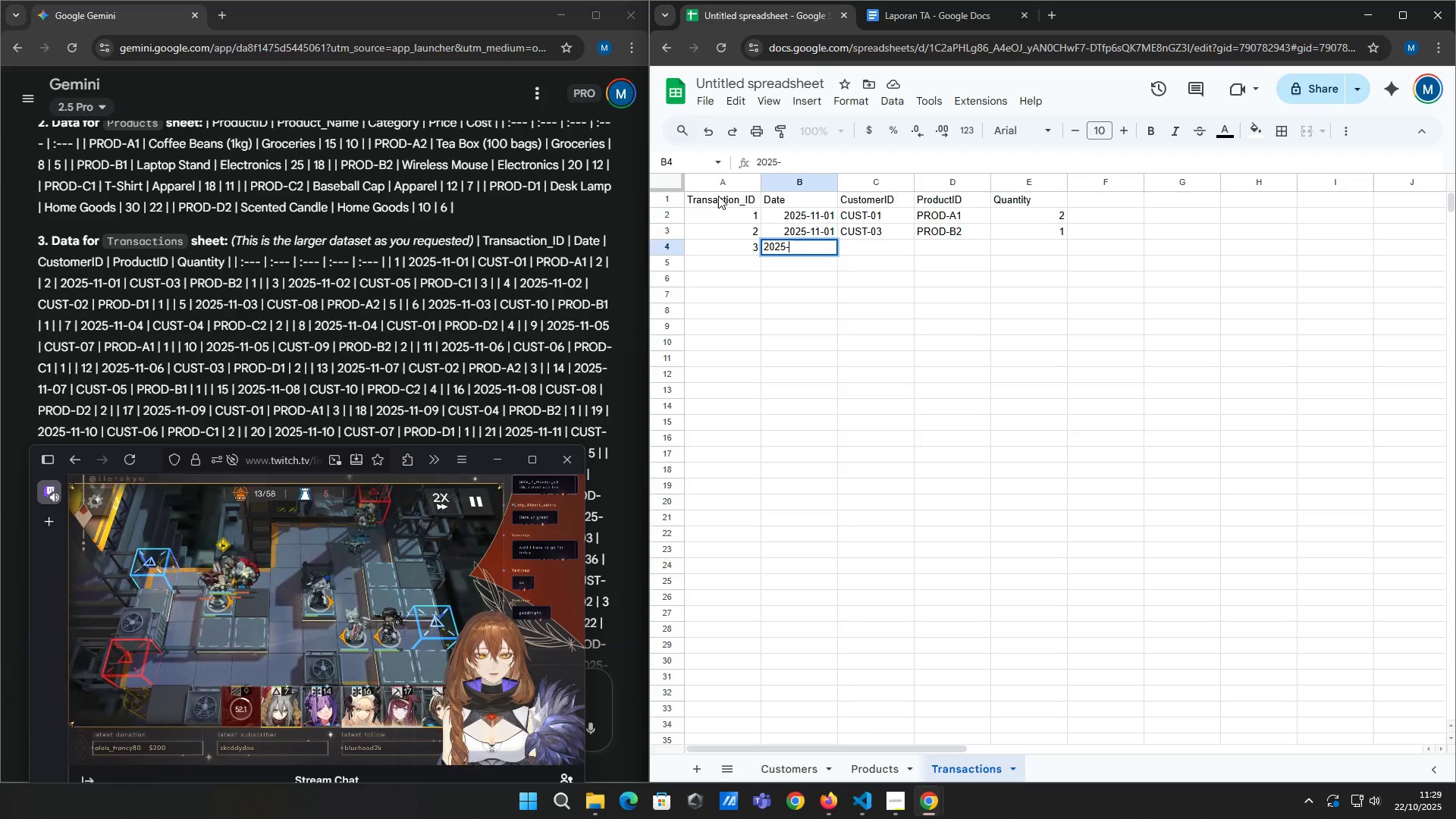 
key(Backspace)
 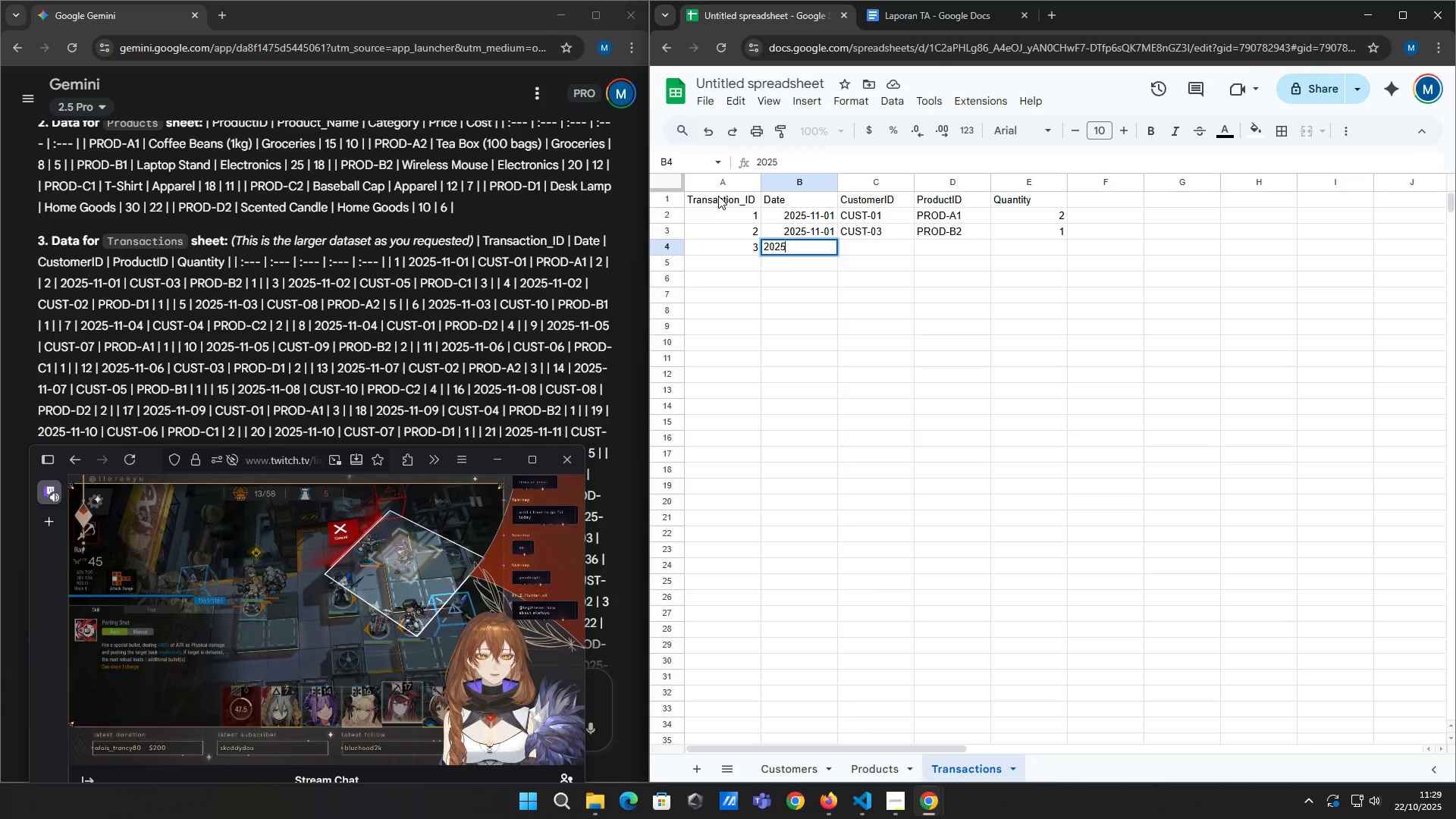 
wait(6.27)
 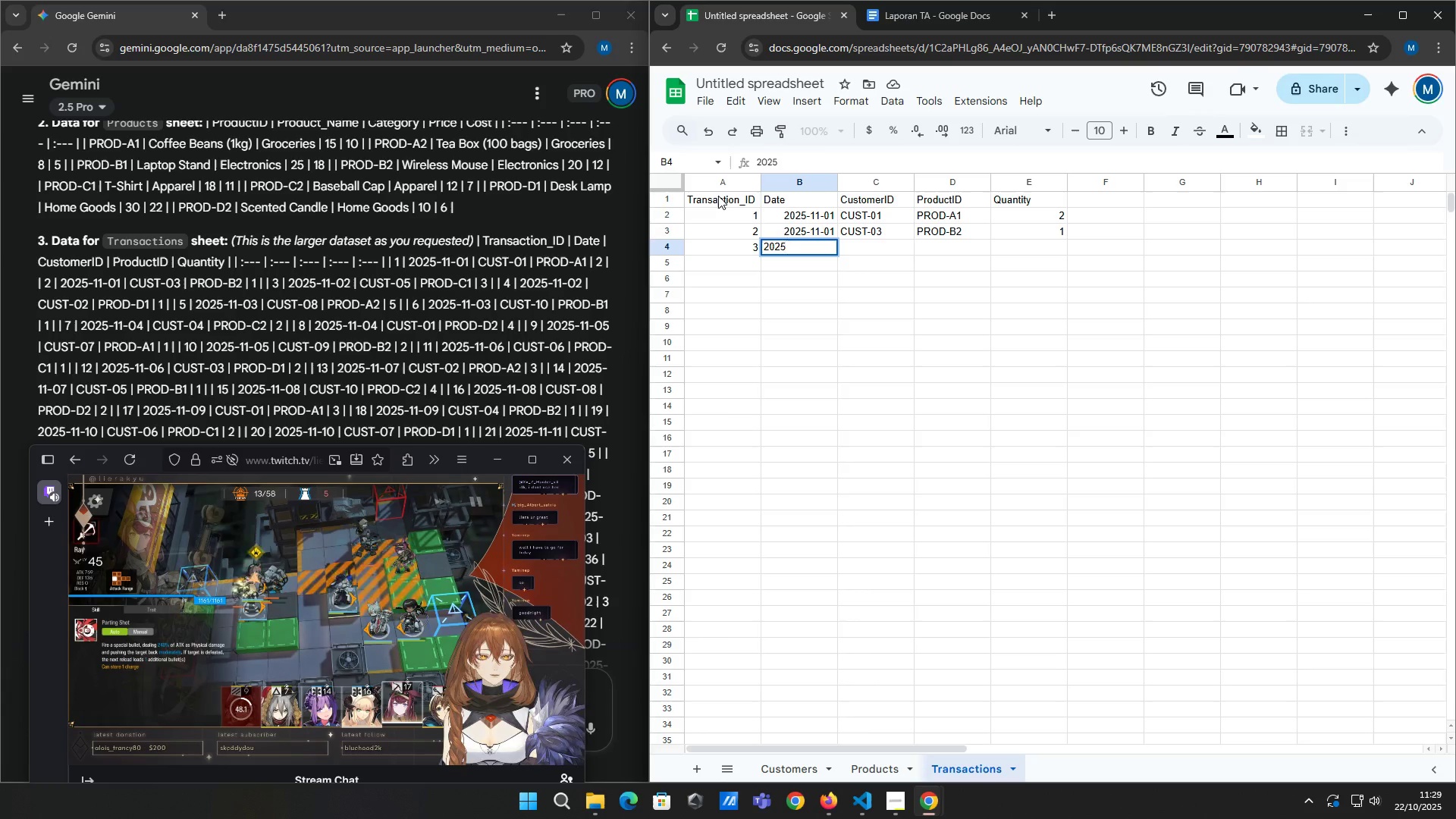 
key(Minus)
 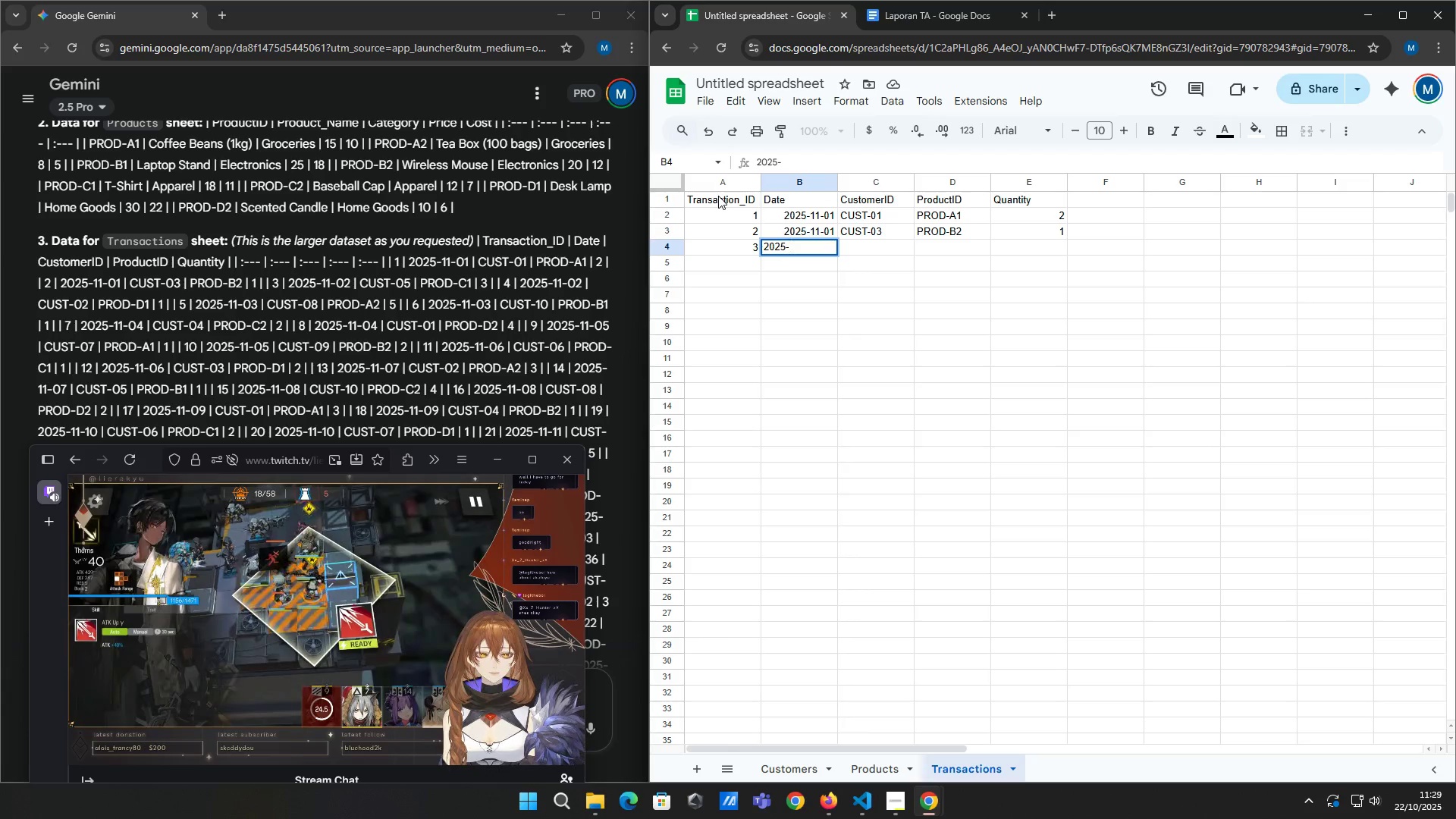 
wait(24.86)
 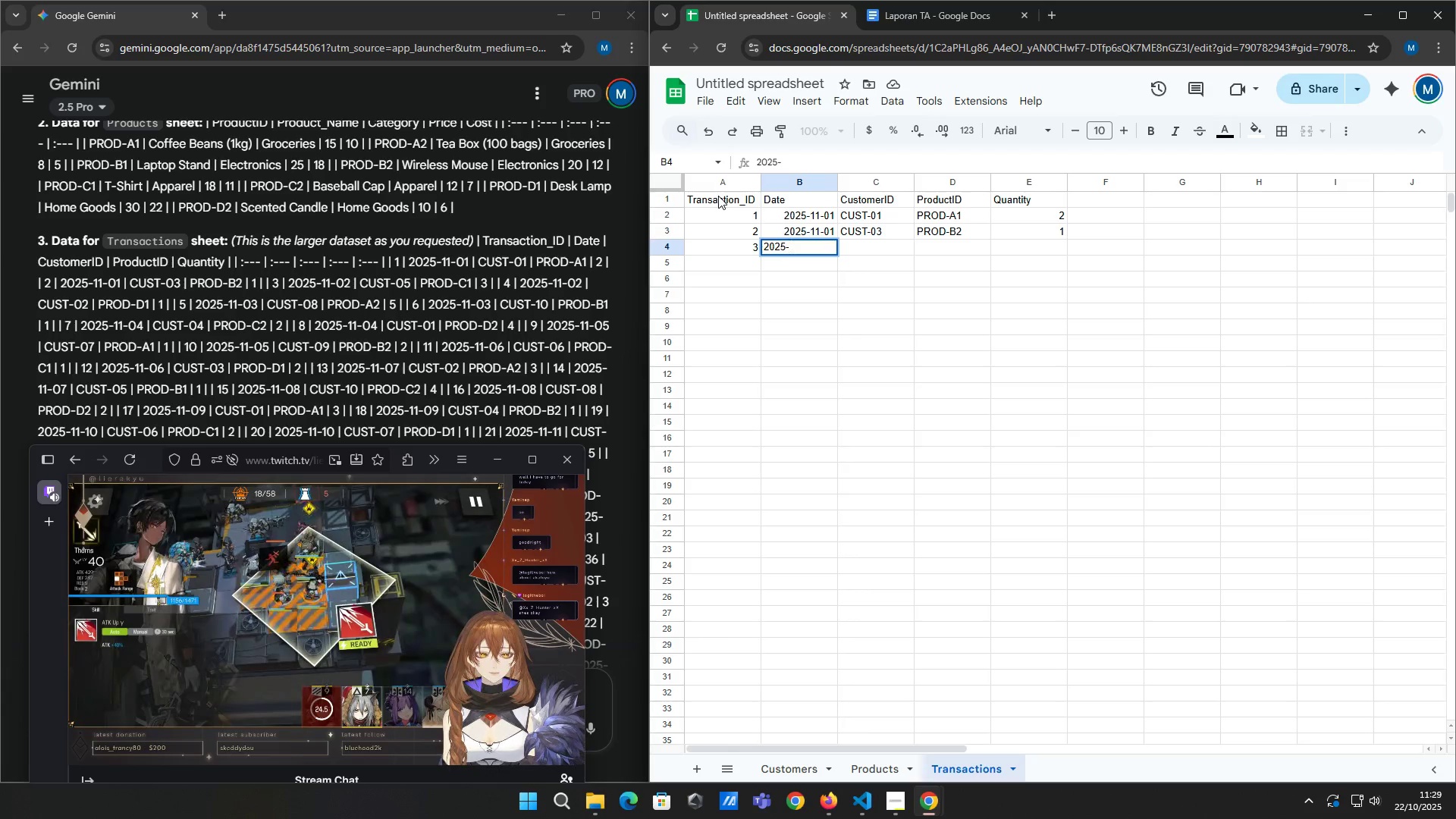 
left_click([809, 250])
 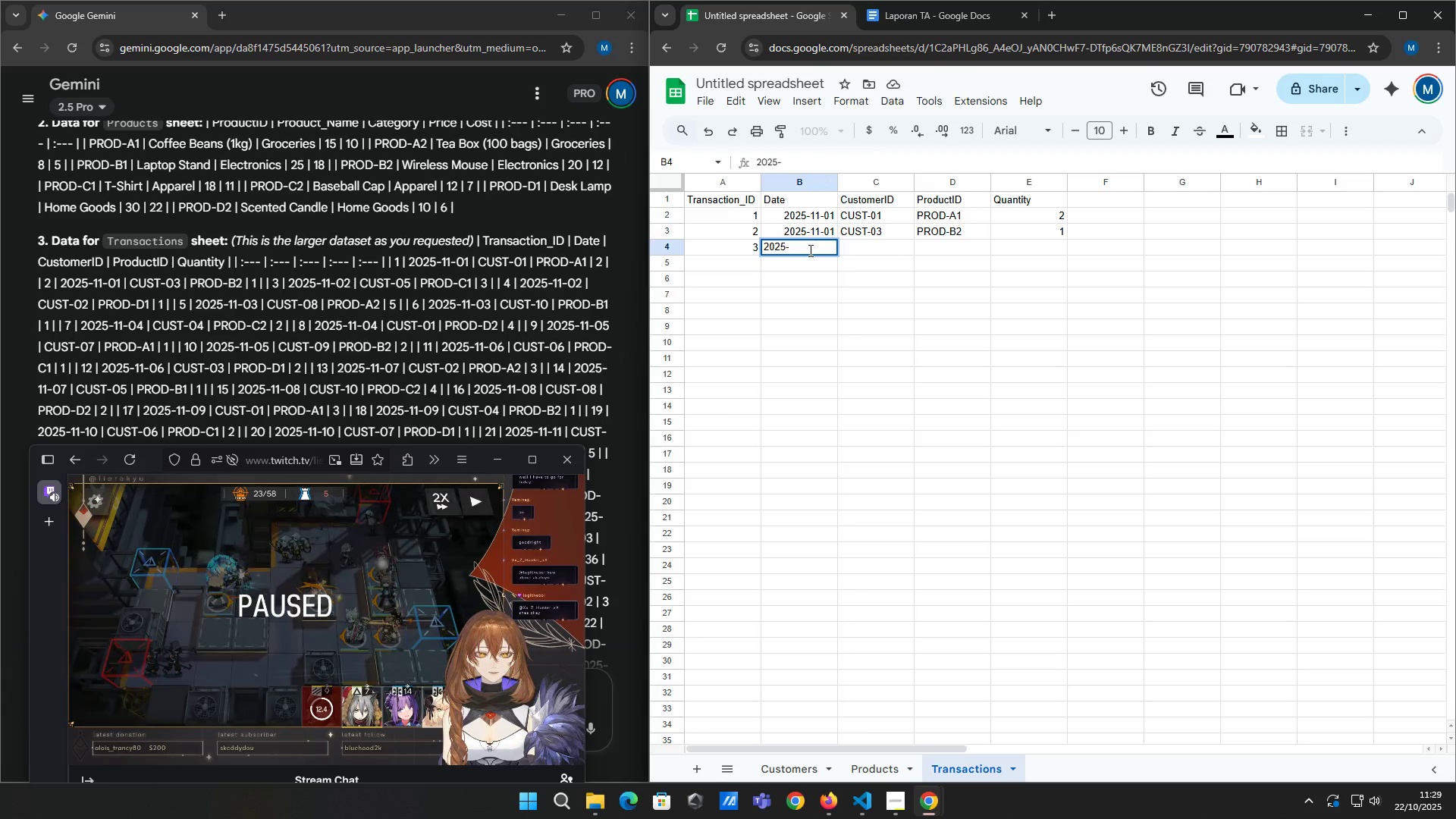 
wait(8.6)
 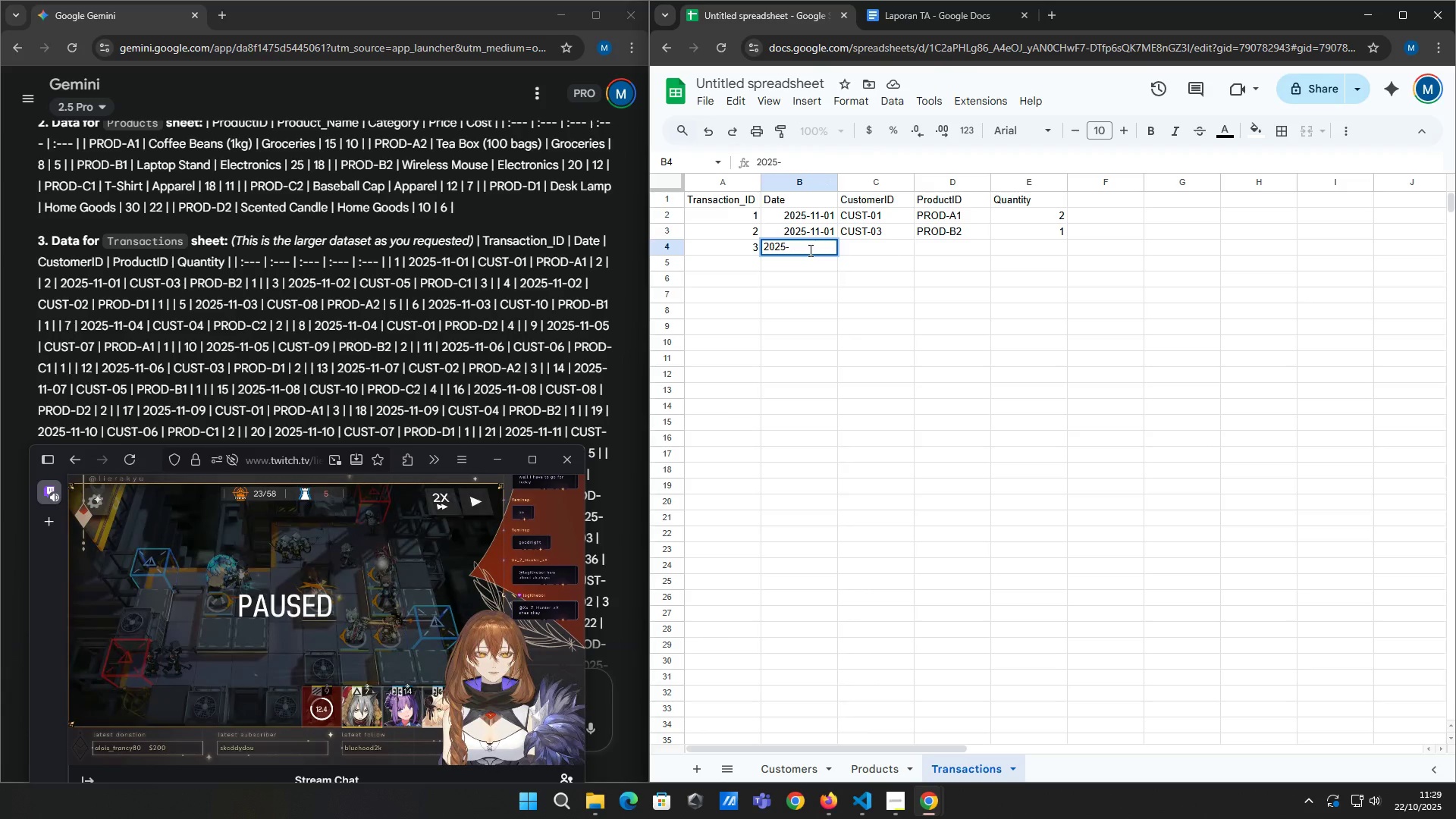 
type(11)
 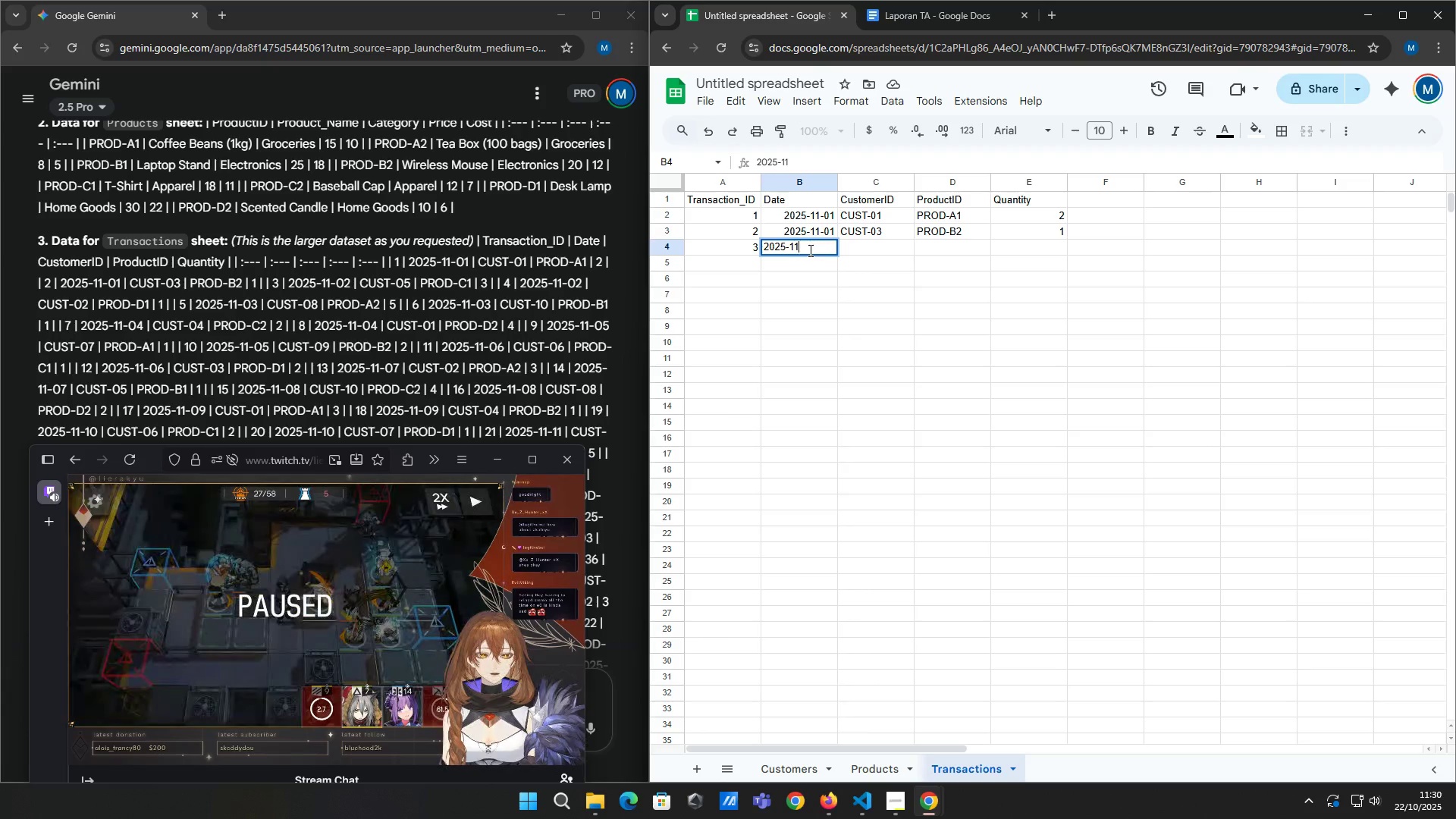 
wait(11.82)
 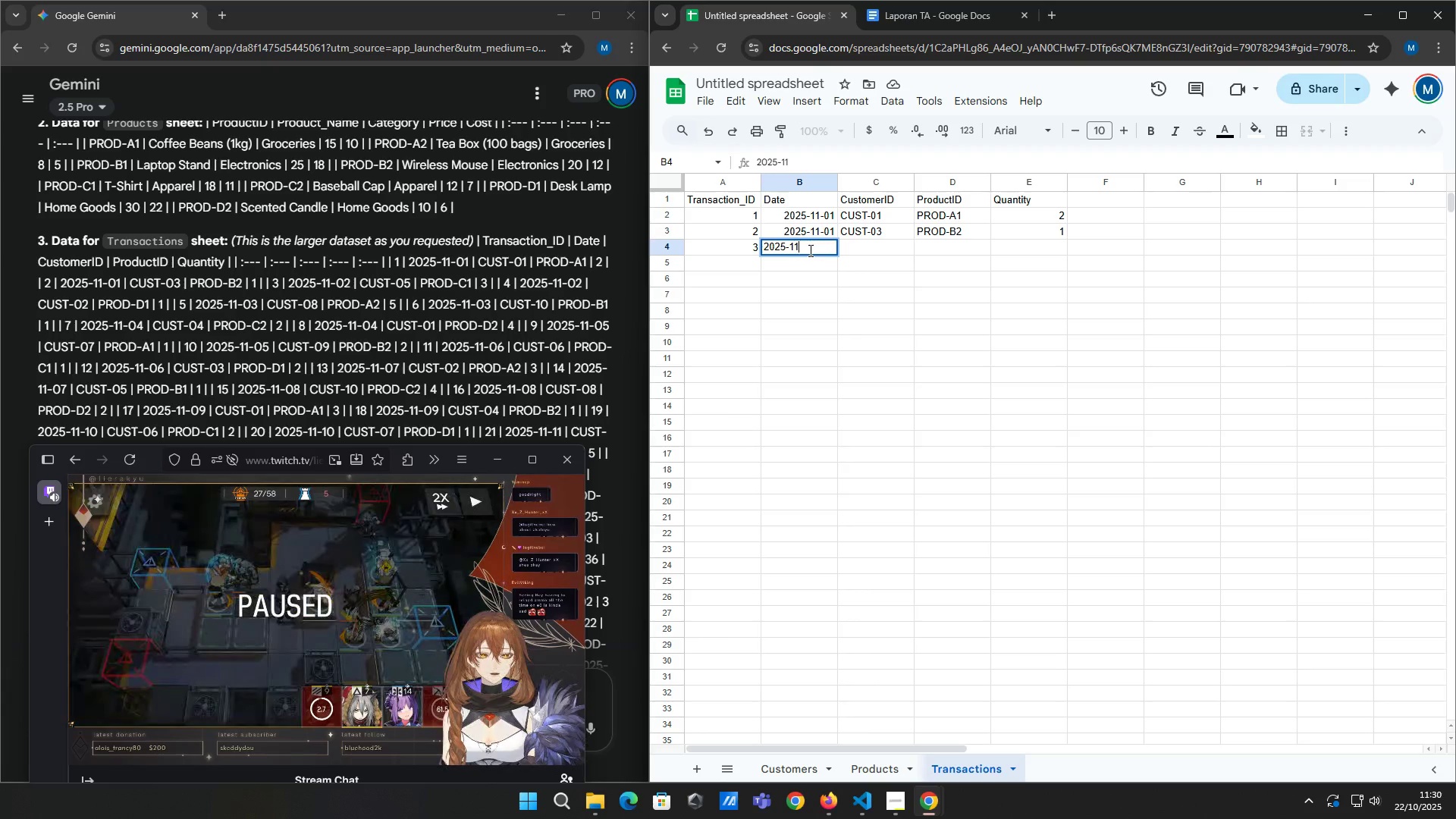 
key(Backspace)
 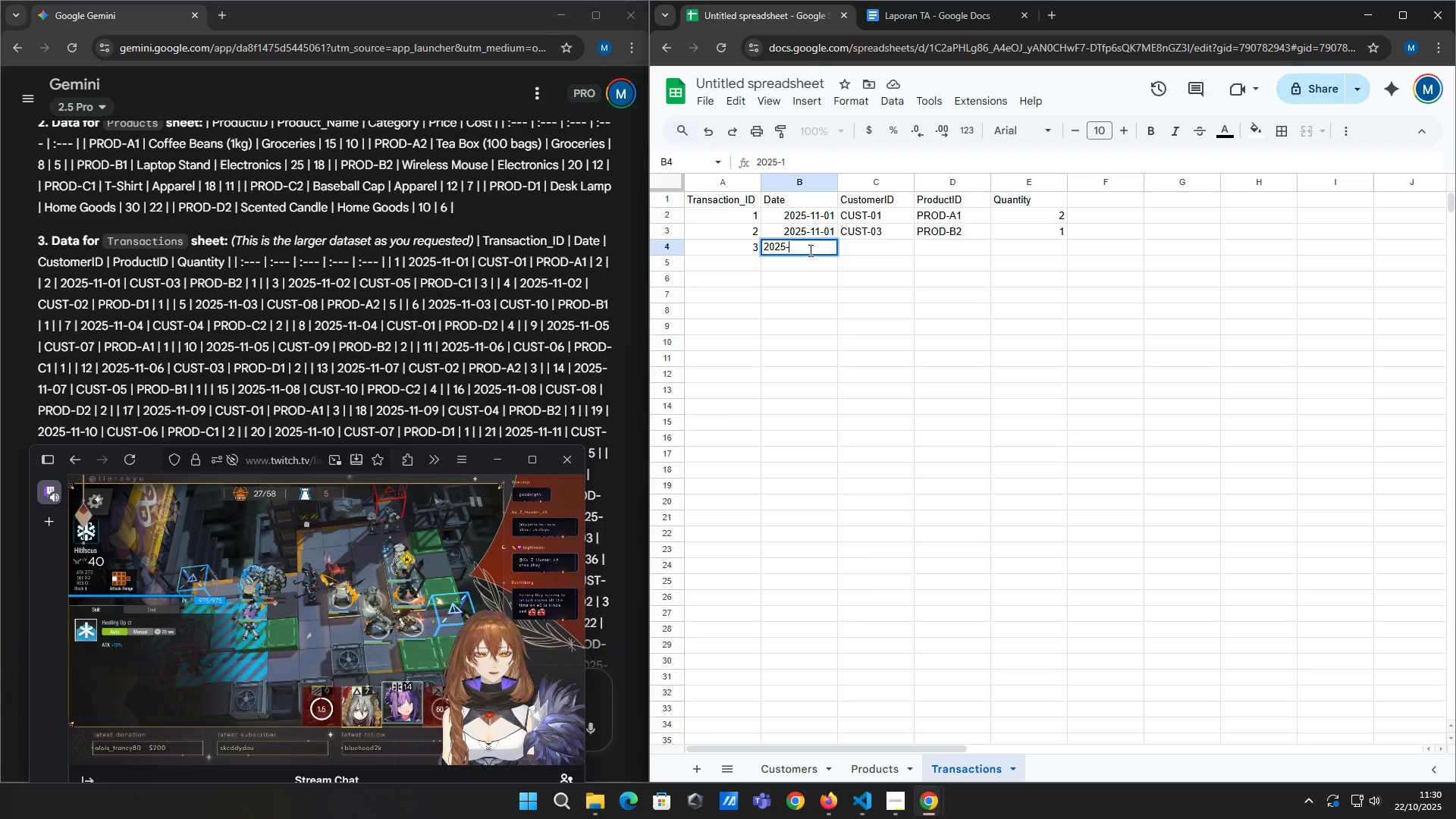 
key(Backspace)
 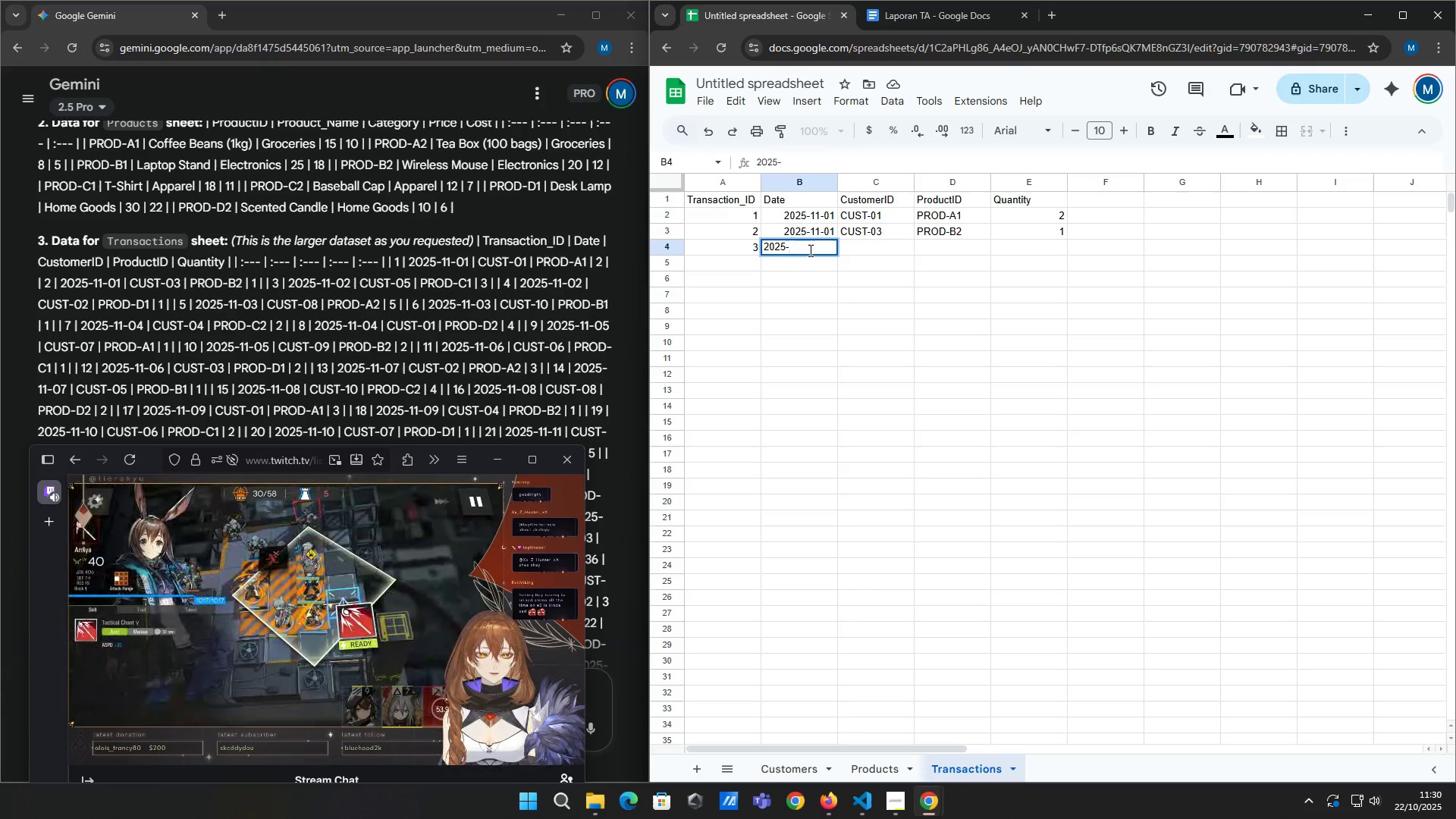 
wait(10.74)
 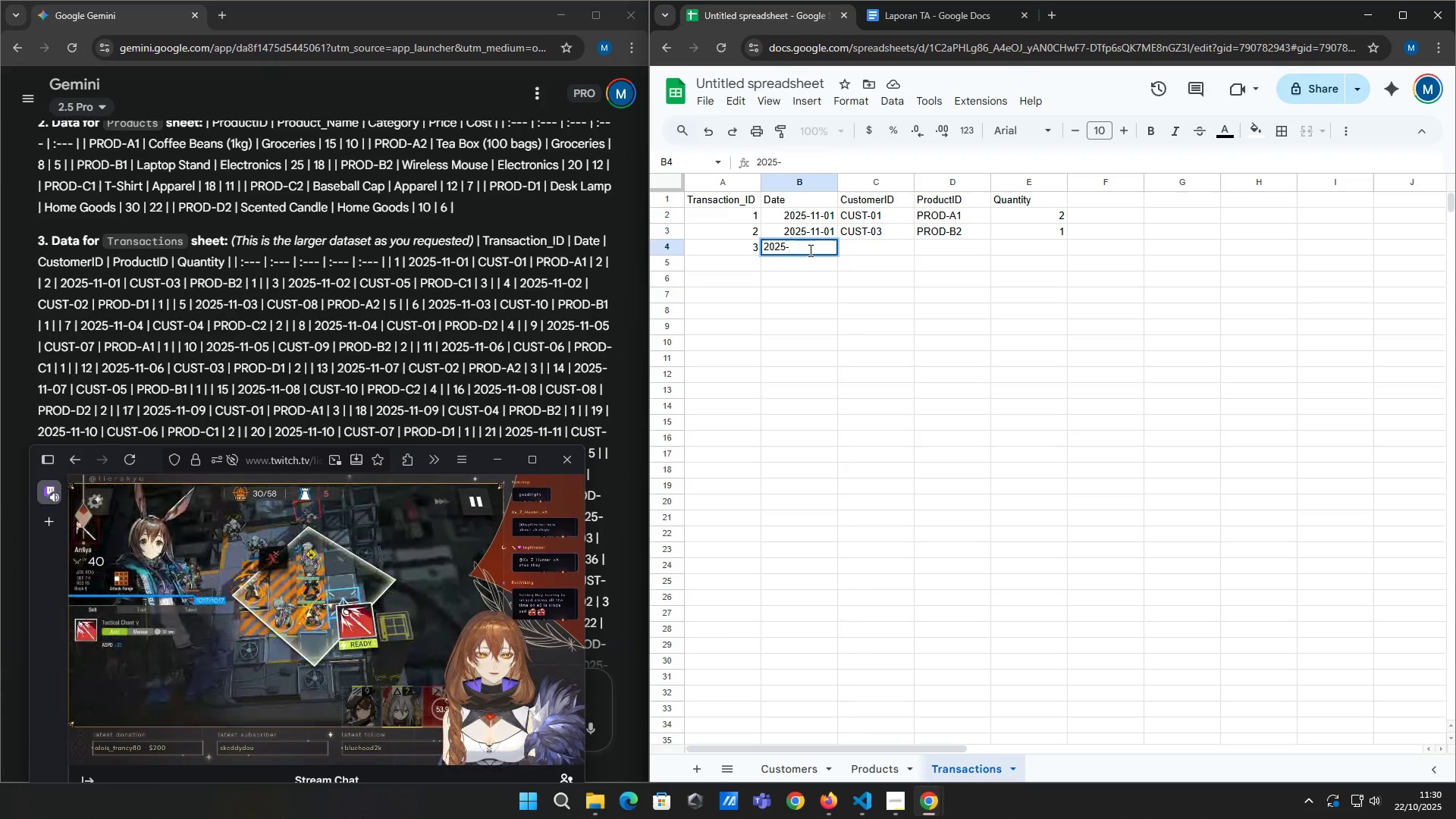 
type(11-02)
key(Tab)
type(CUST-05)
key(Tab)
 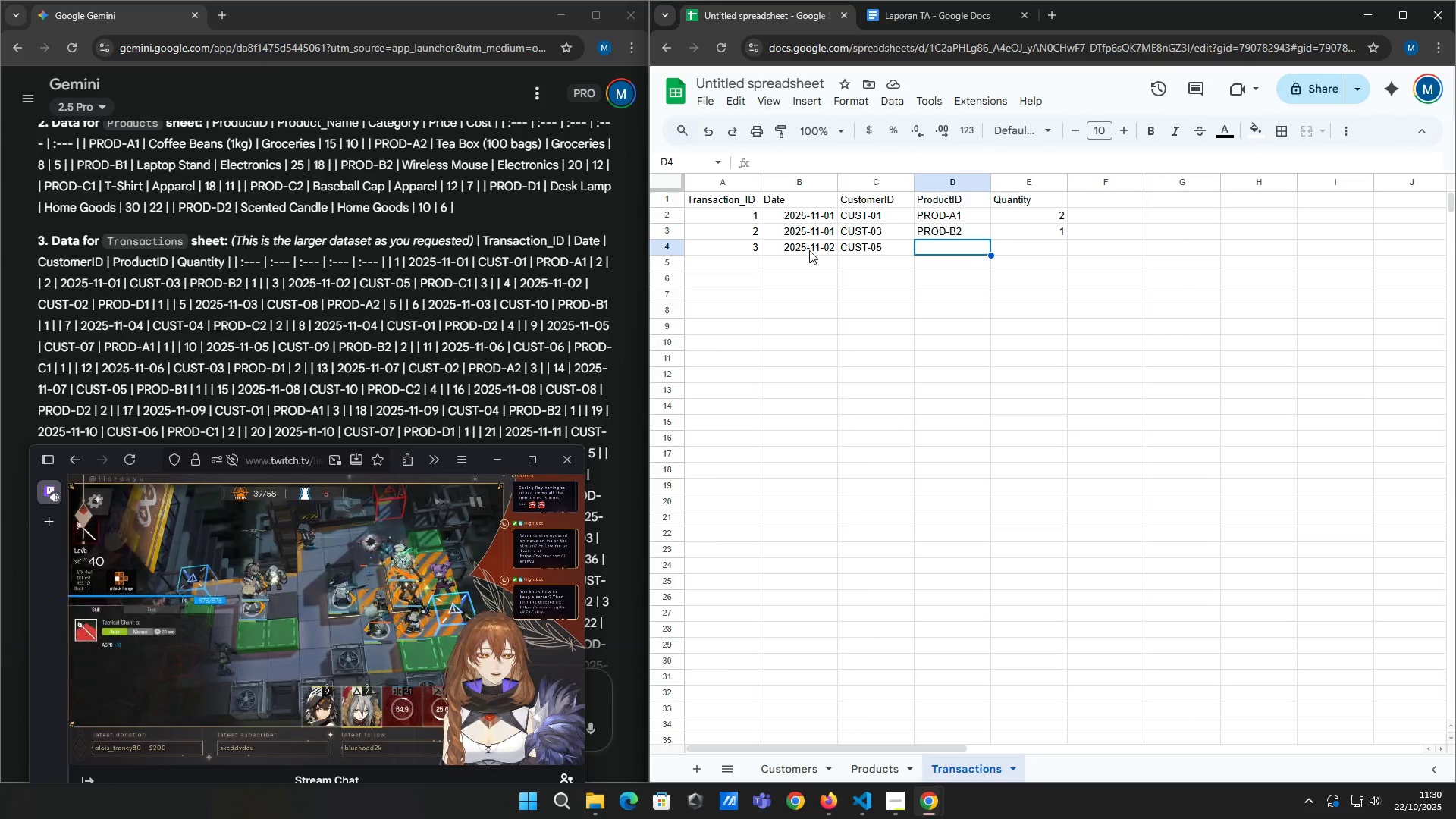 
wait(24.78)
 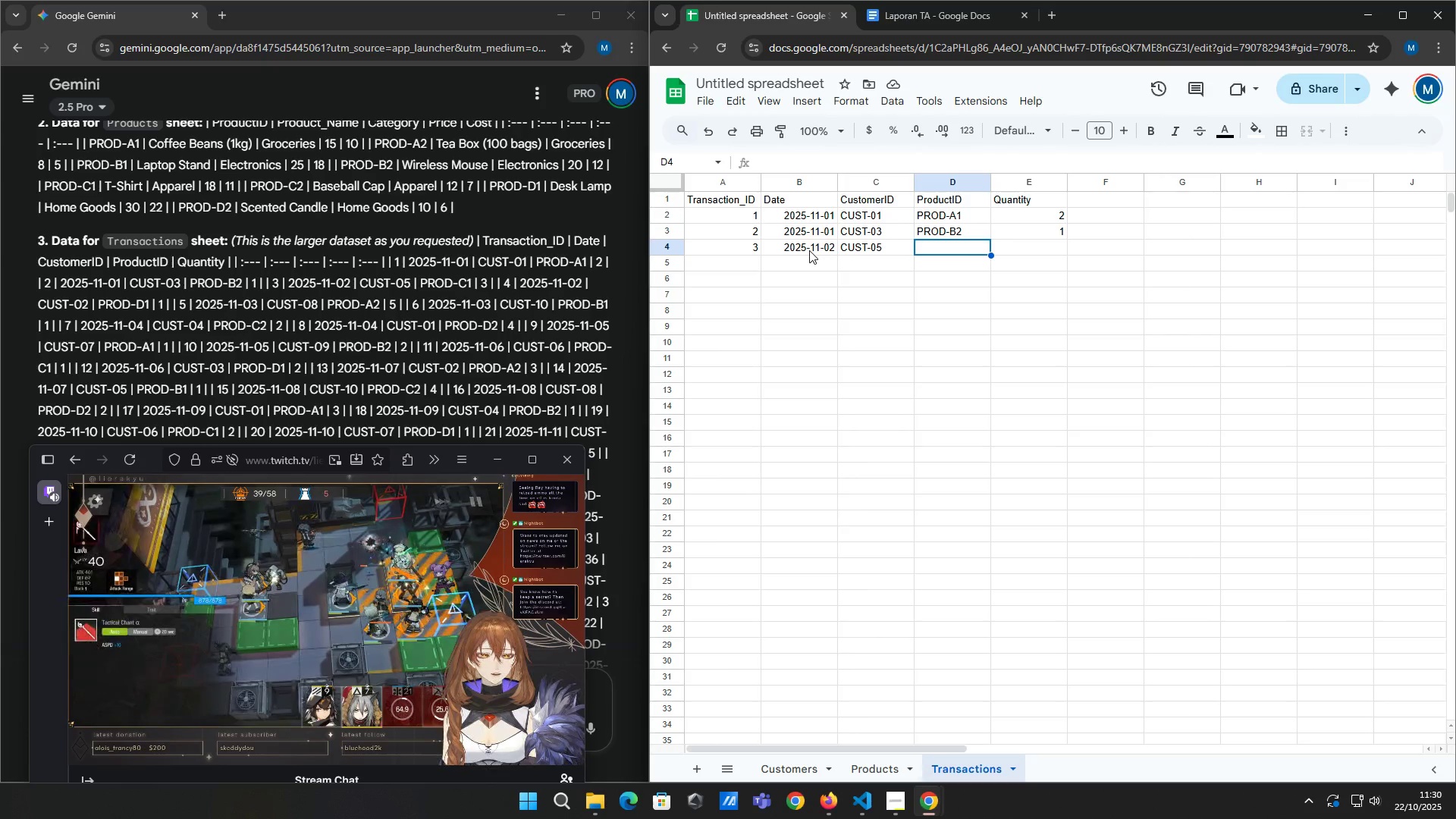 
scroll: coordinate [426, 263], scroll_direction: down, amount: 1.0
 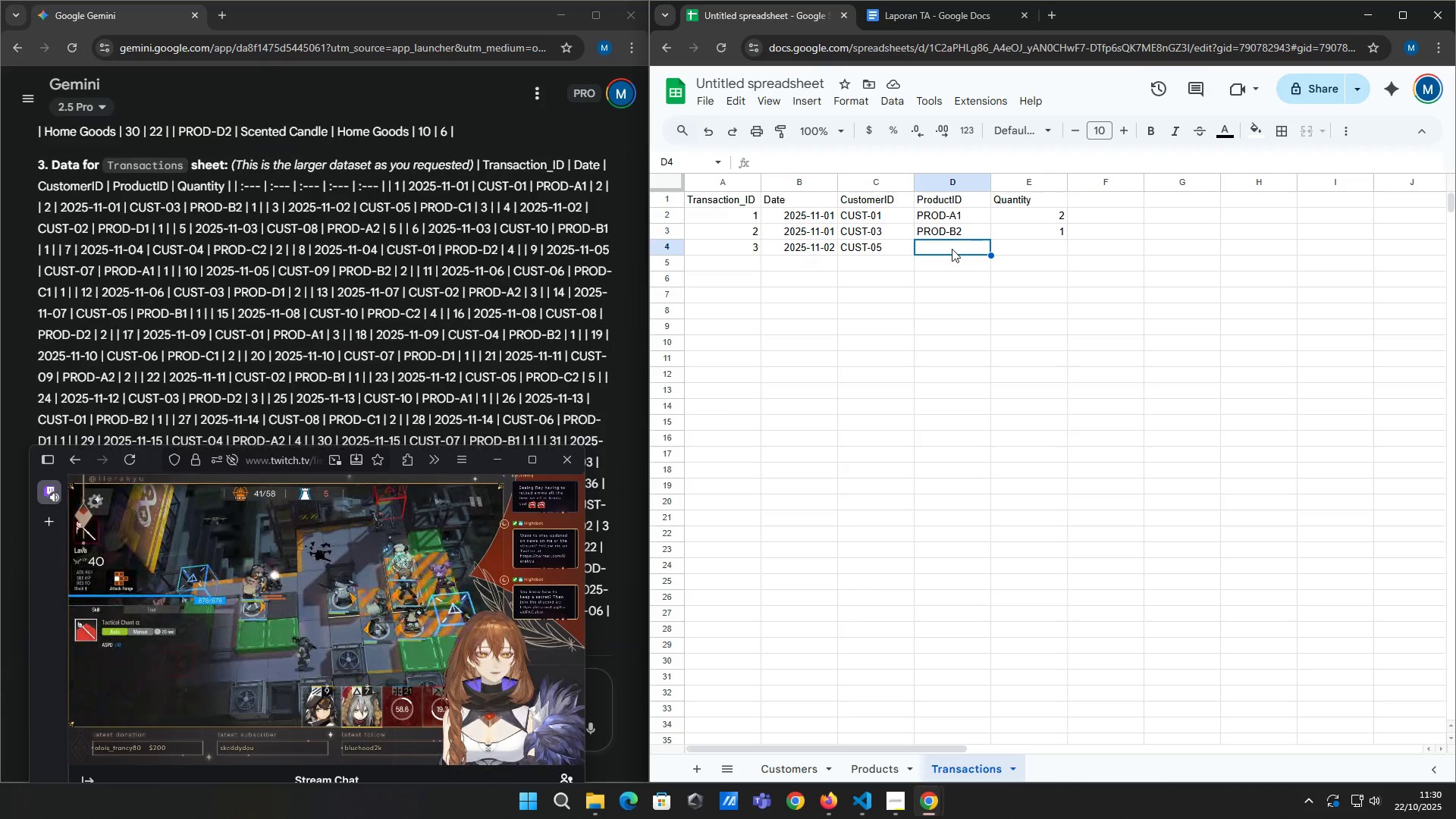 
left_click([952, 249])
 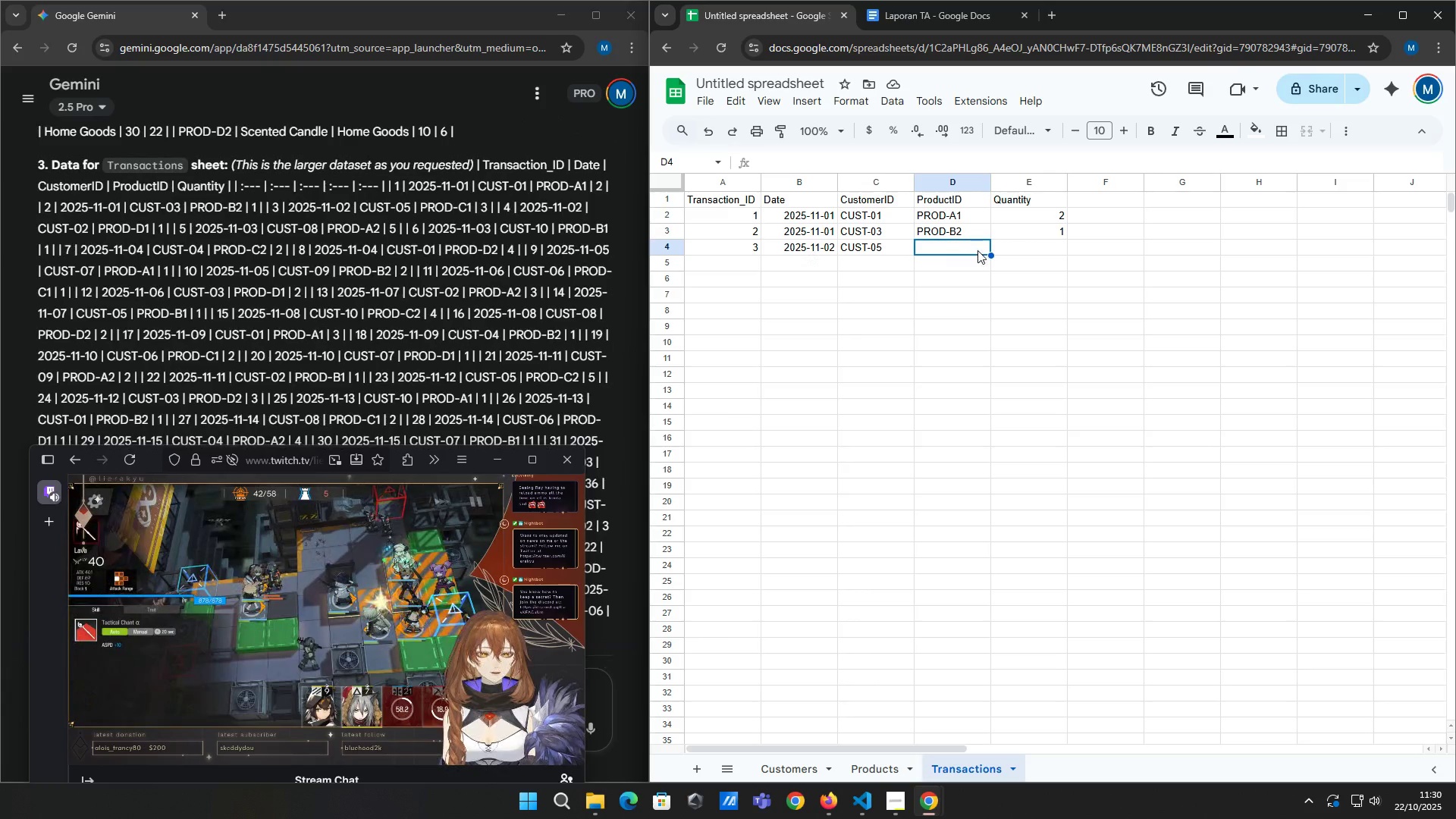 
left_click([977, 250])
 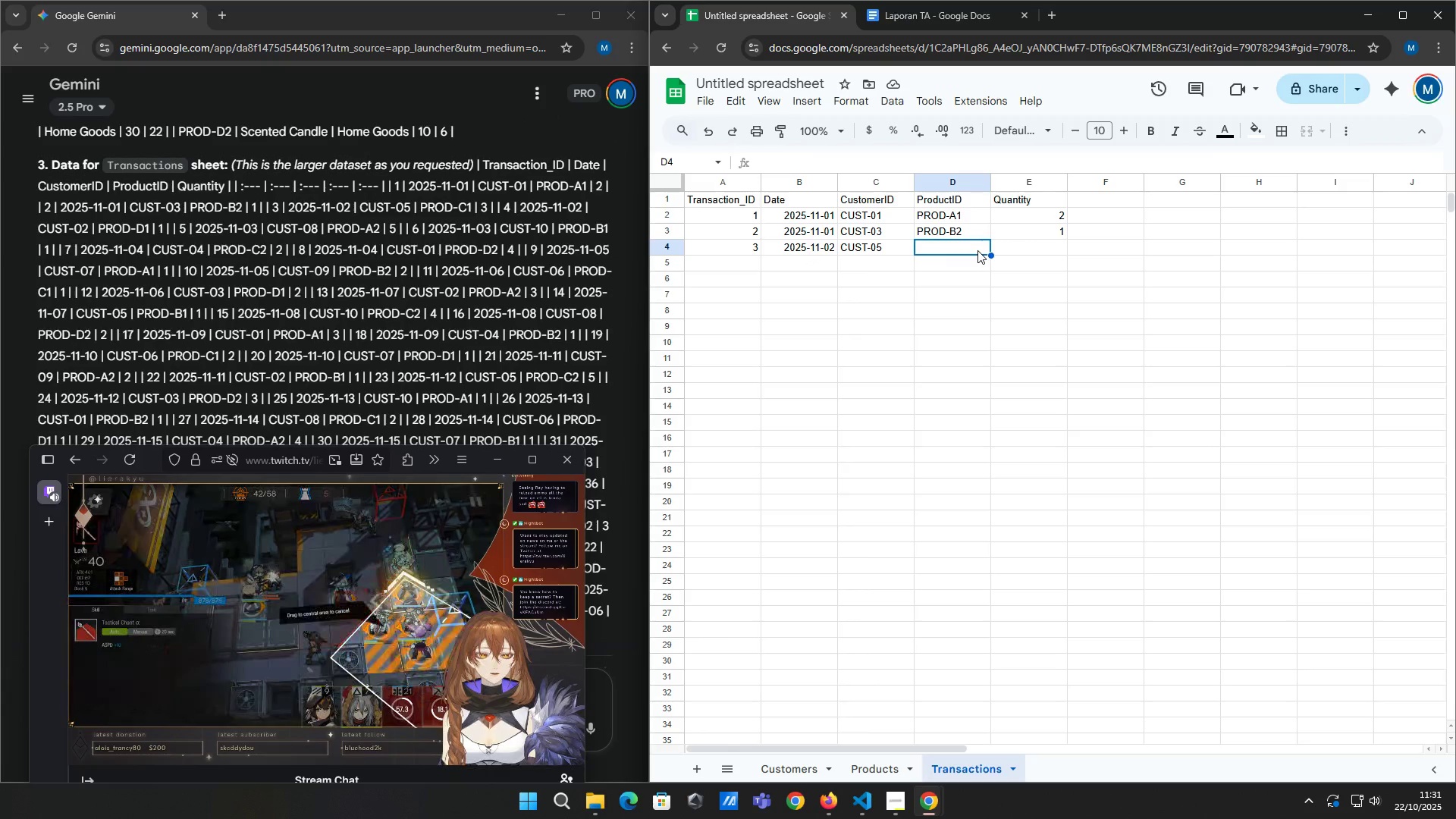 
wait(5.07)
 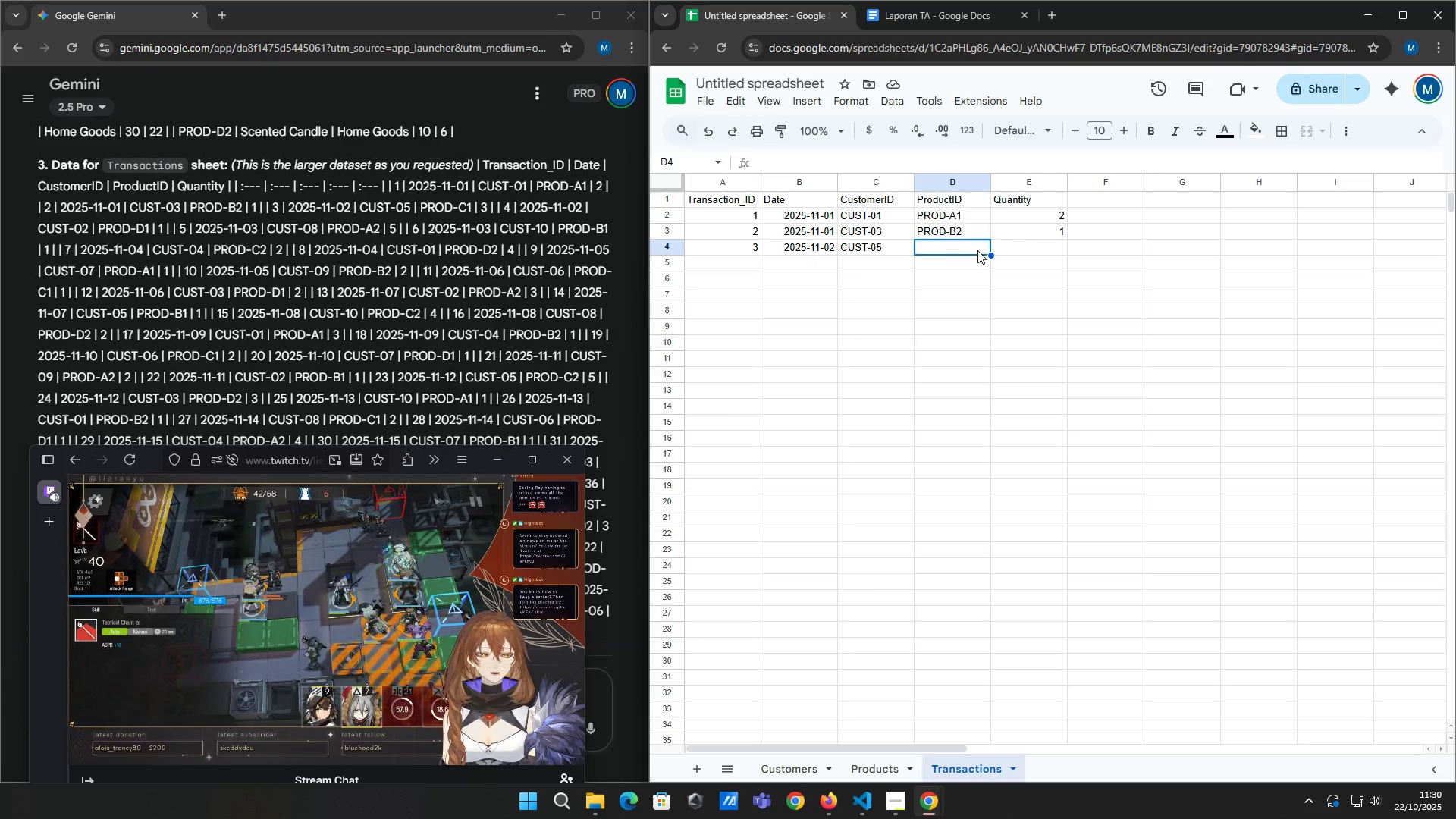 
left_click([895, 16])
 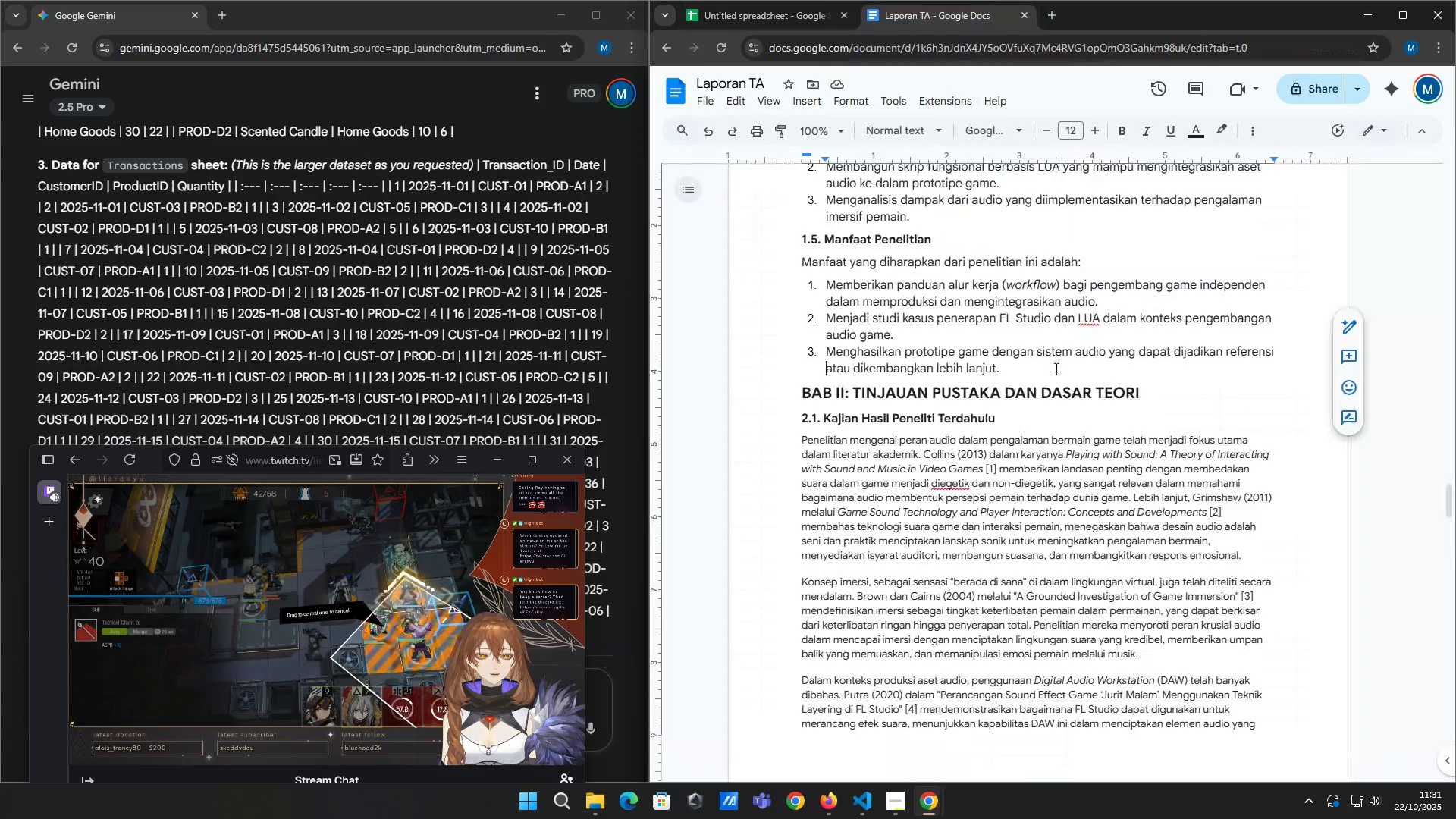 
scroll: coordinate [788, 320], scroll_direction: down, amount: 50.0
 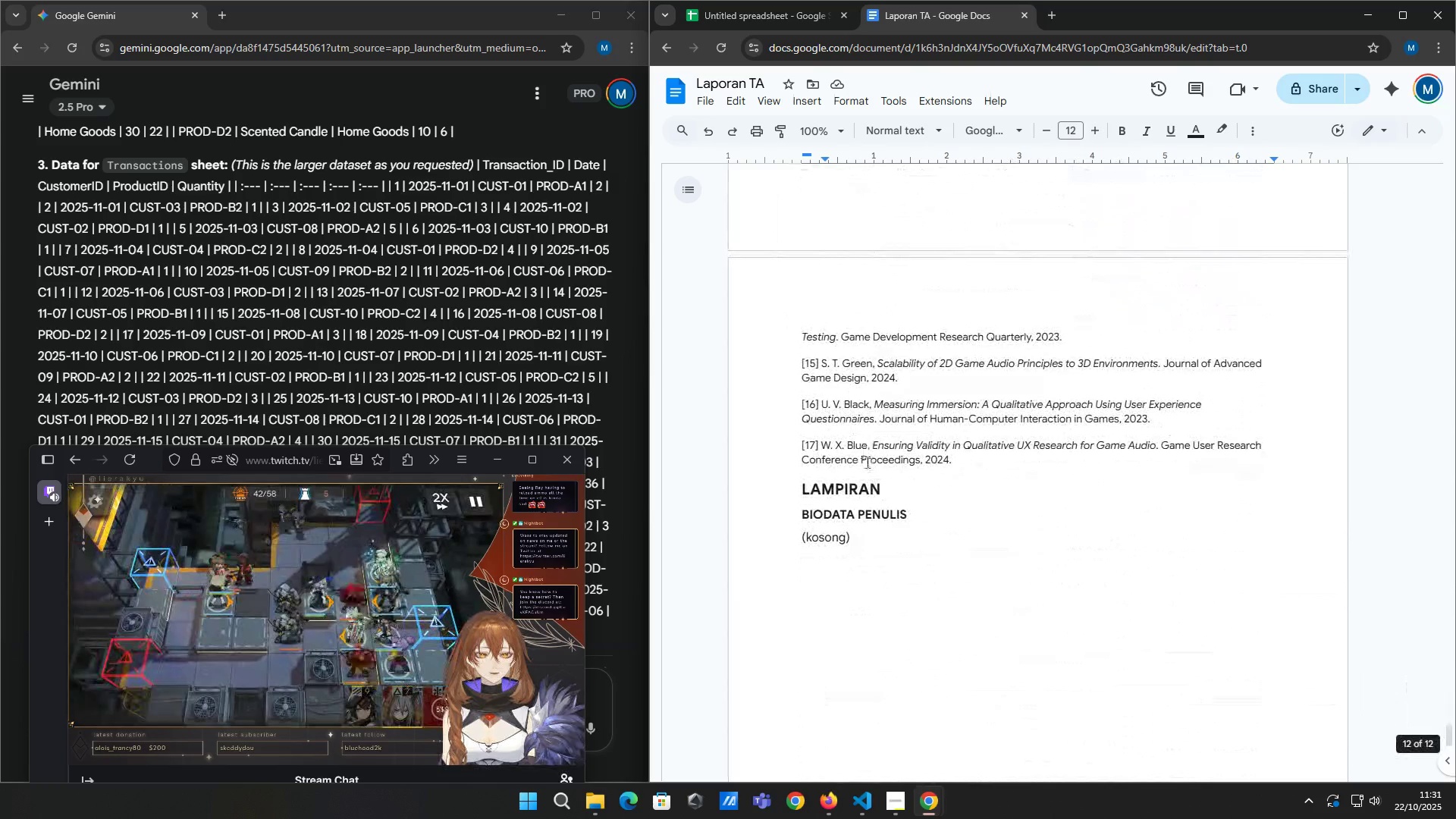 
scroll: coordinate [872, 457], scroll_direction: up, amount: 10.0
 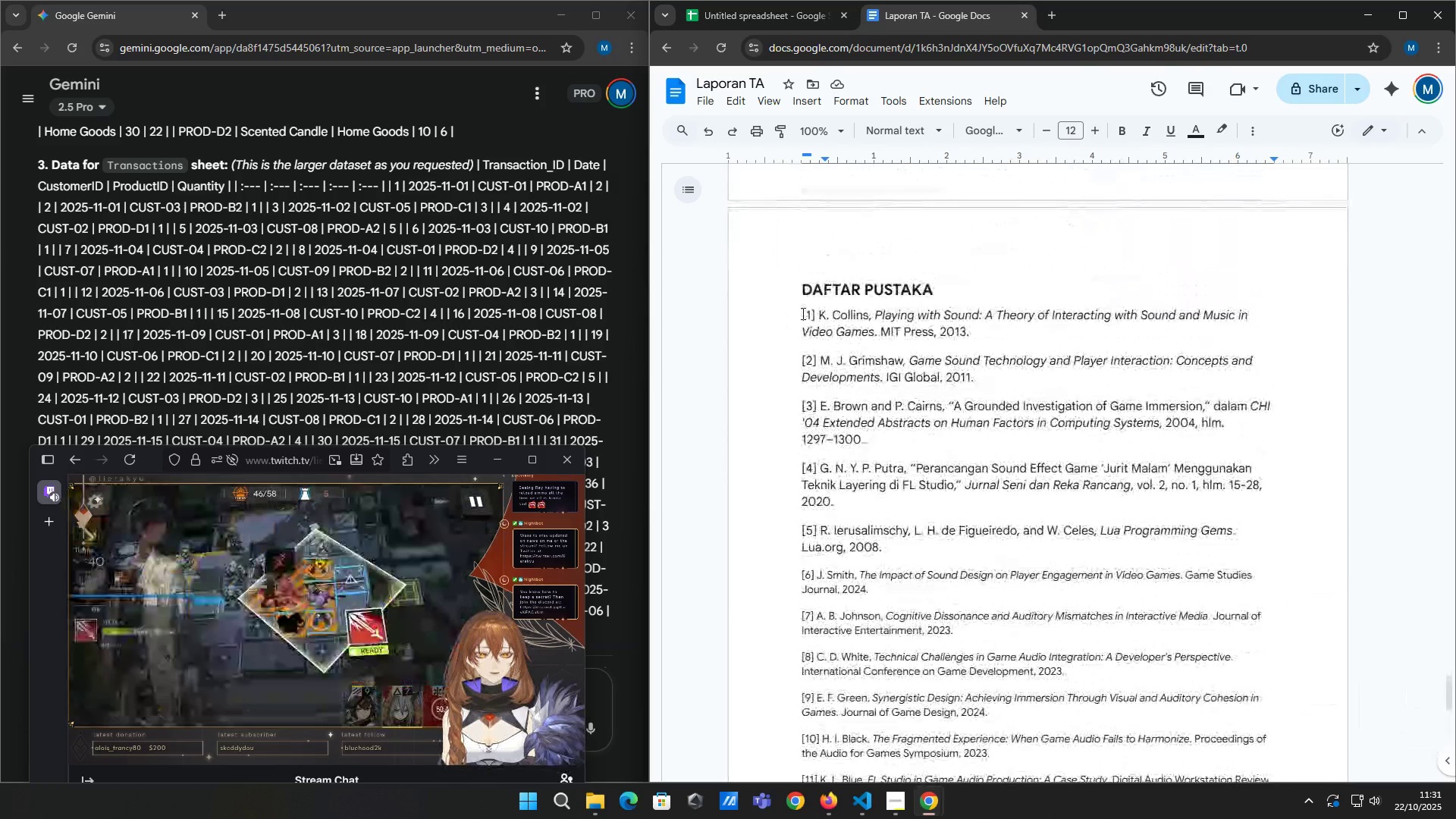 
left_click_drag(start_coordinate=[799, 313], to_coordinate=[1006, 481])
 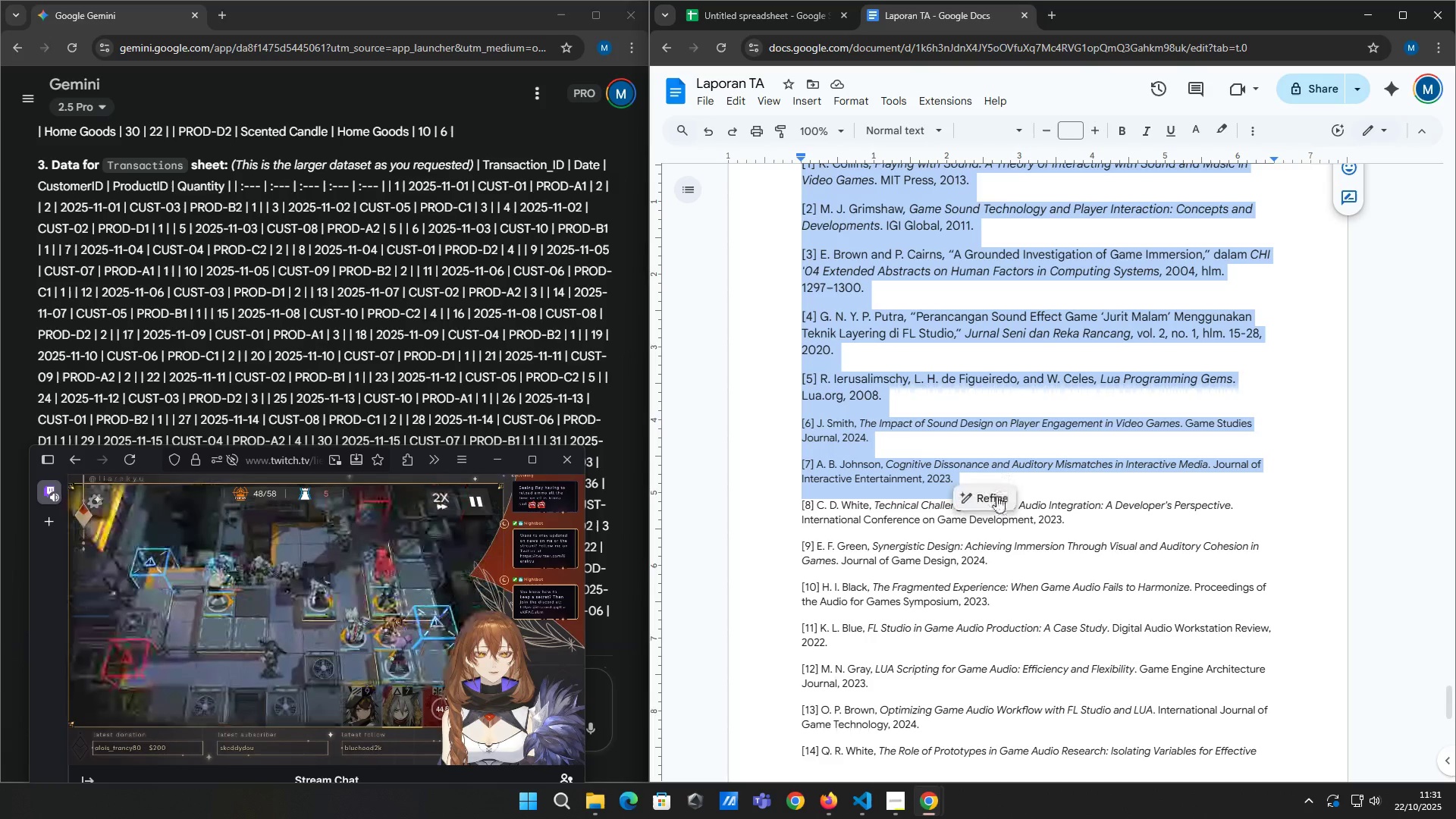 
scroll: coordinate [855, 384], scroll_direction: down, amount: 2.0
 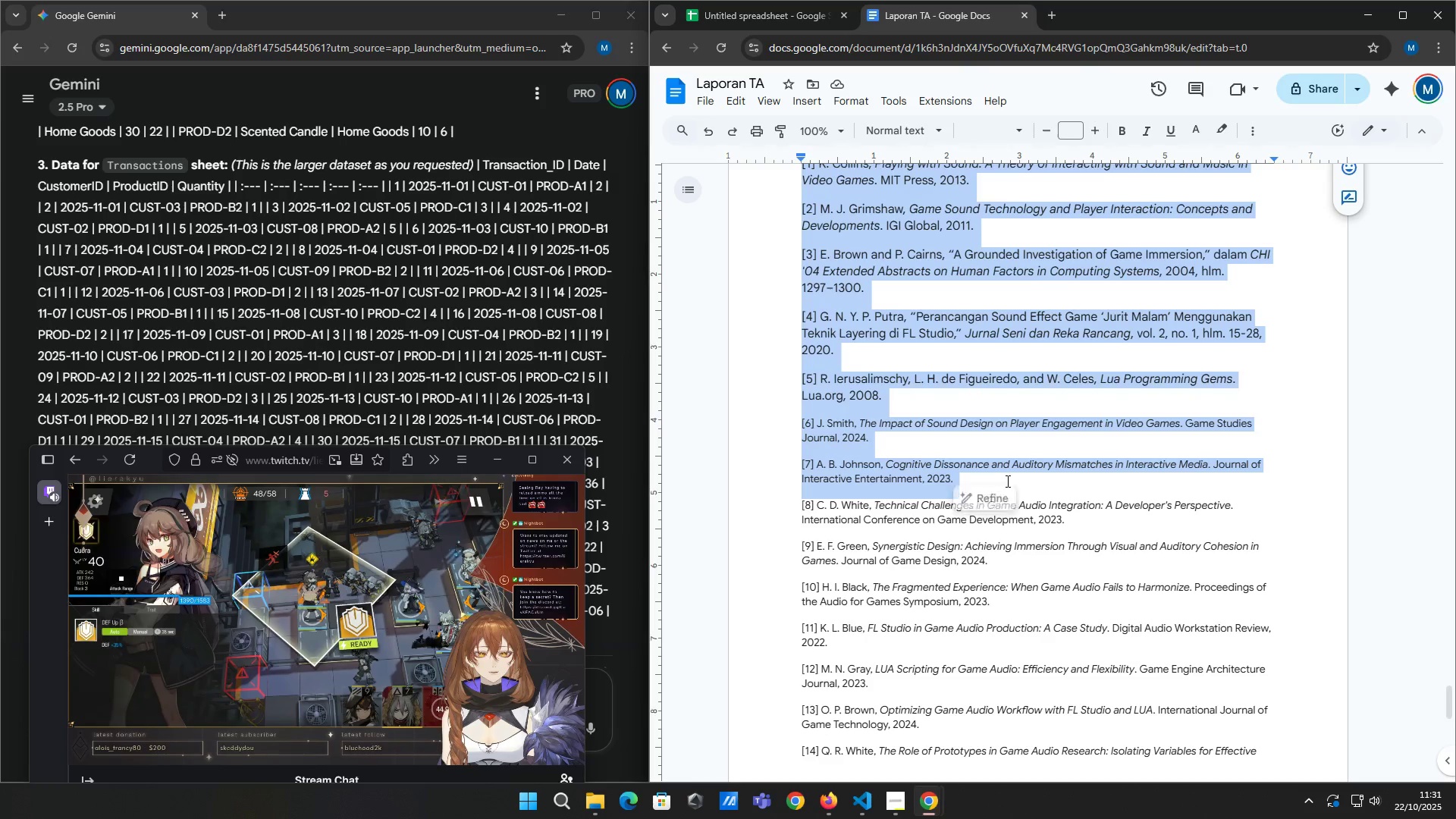 
left_click([1059, 481])
 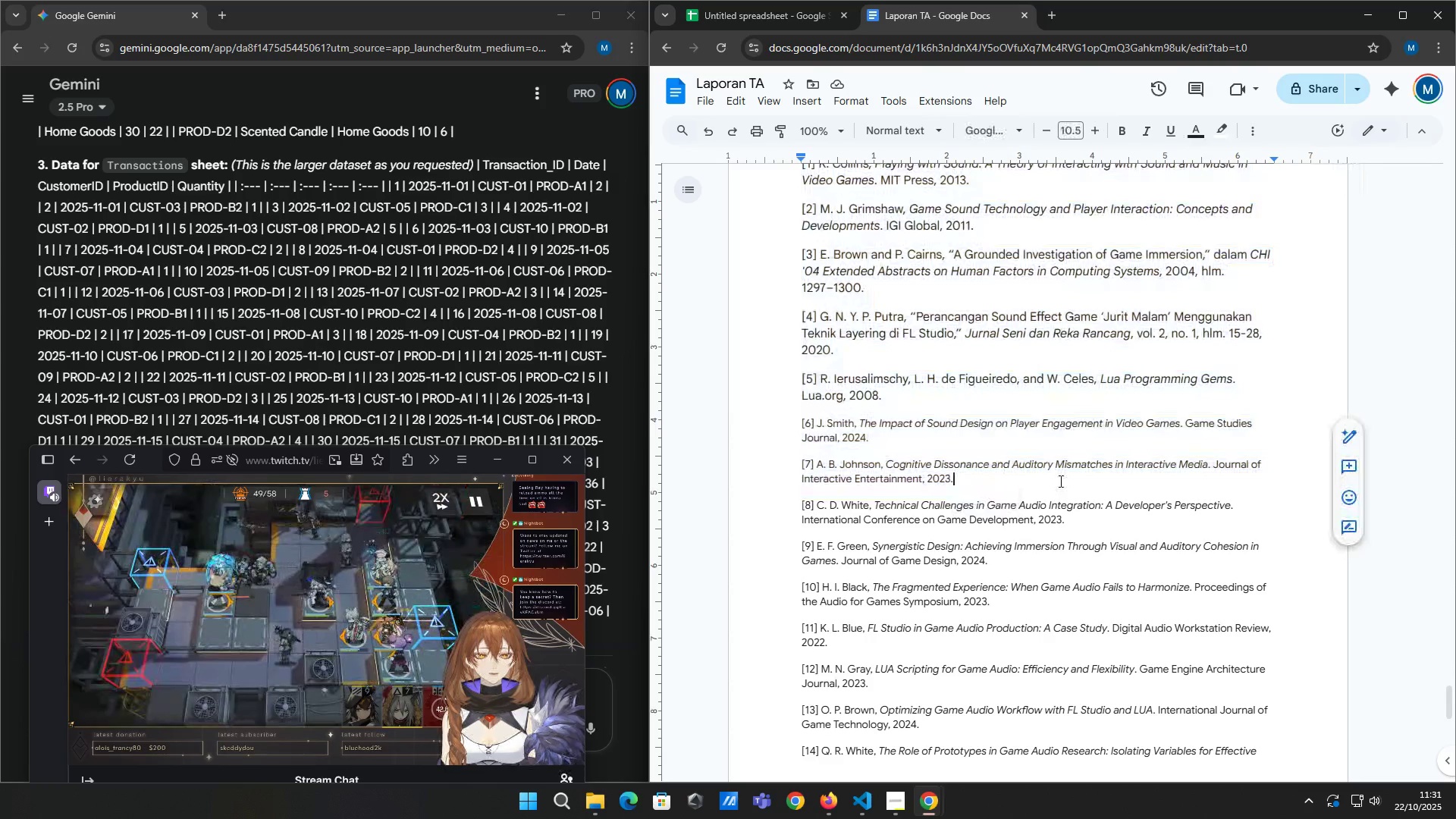 
scroll: coordinate [1059, 481], scroll_direction: down, amount: 1.0
 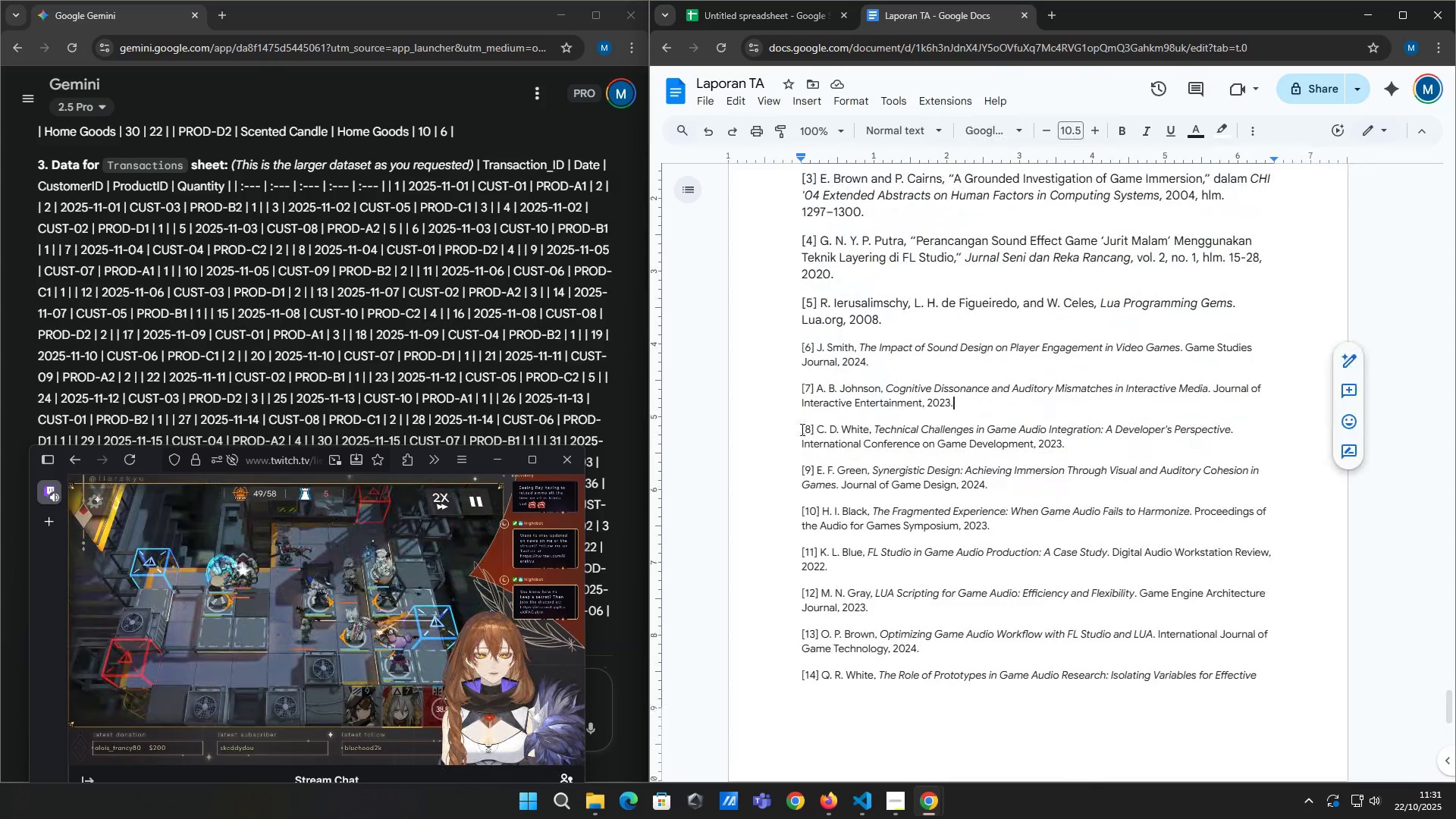 
left_click_drag(start_coordinate=[801, 429], to_coordinate=[1055, 606])
 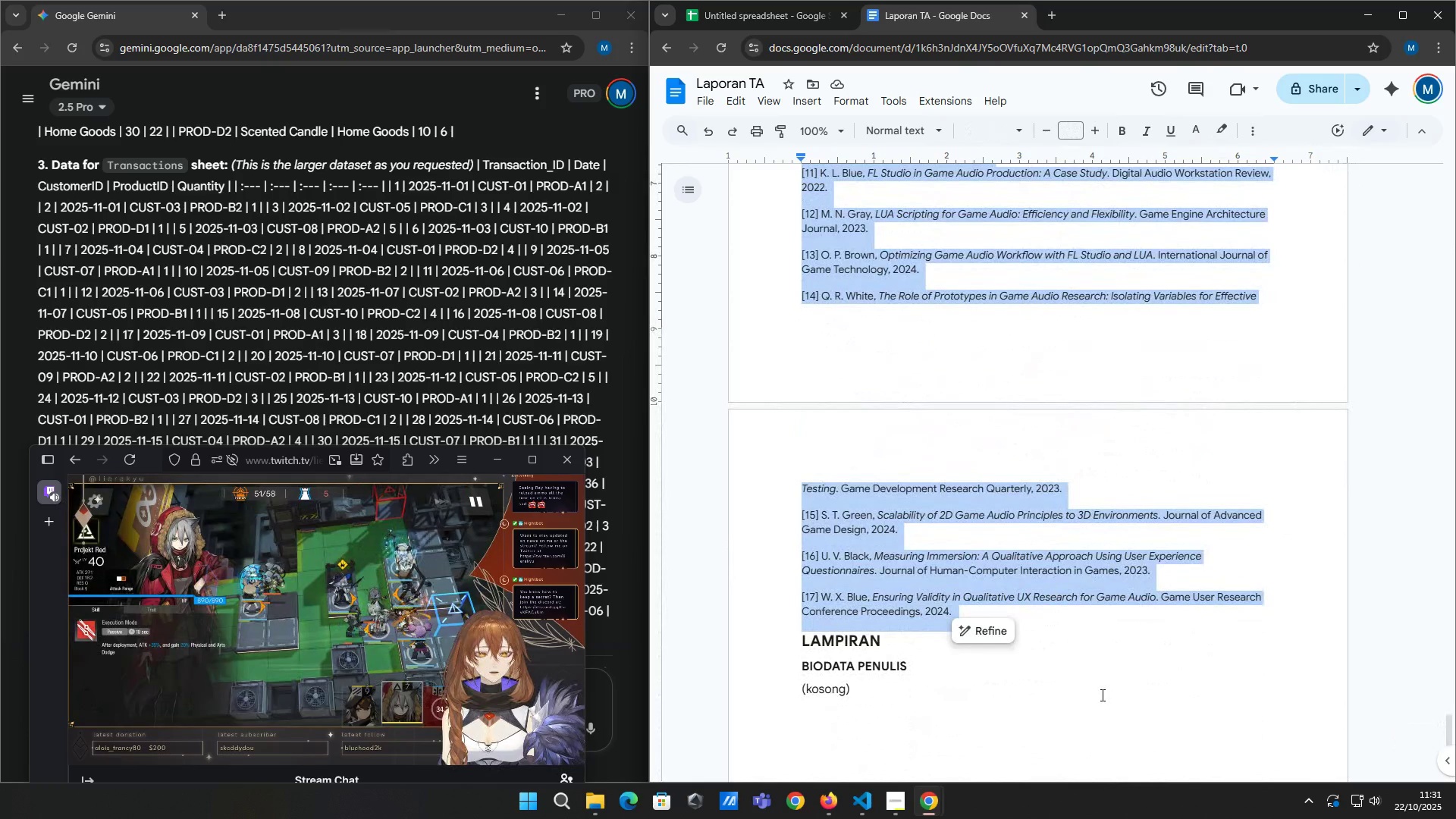 
scroll: coordinate [924, 482], scroll_direction: down, amount: 5.0
 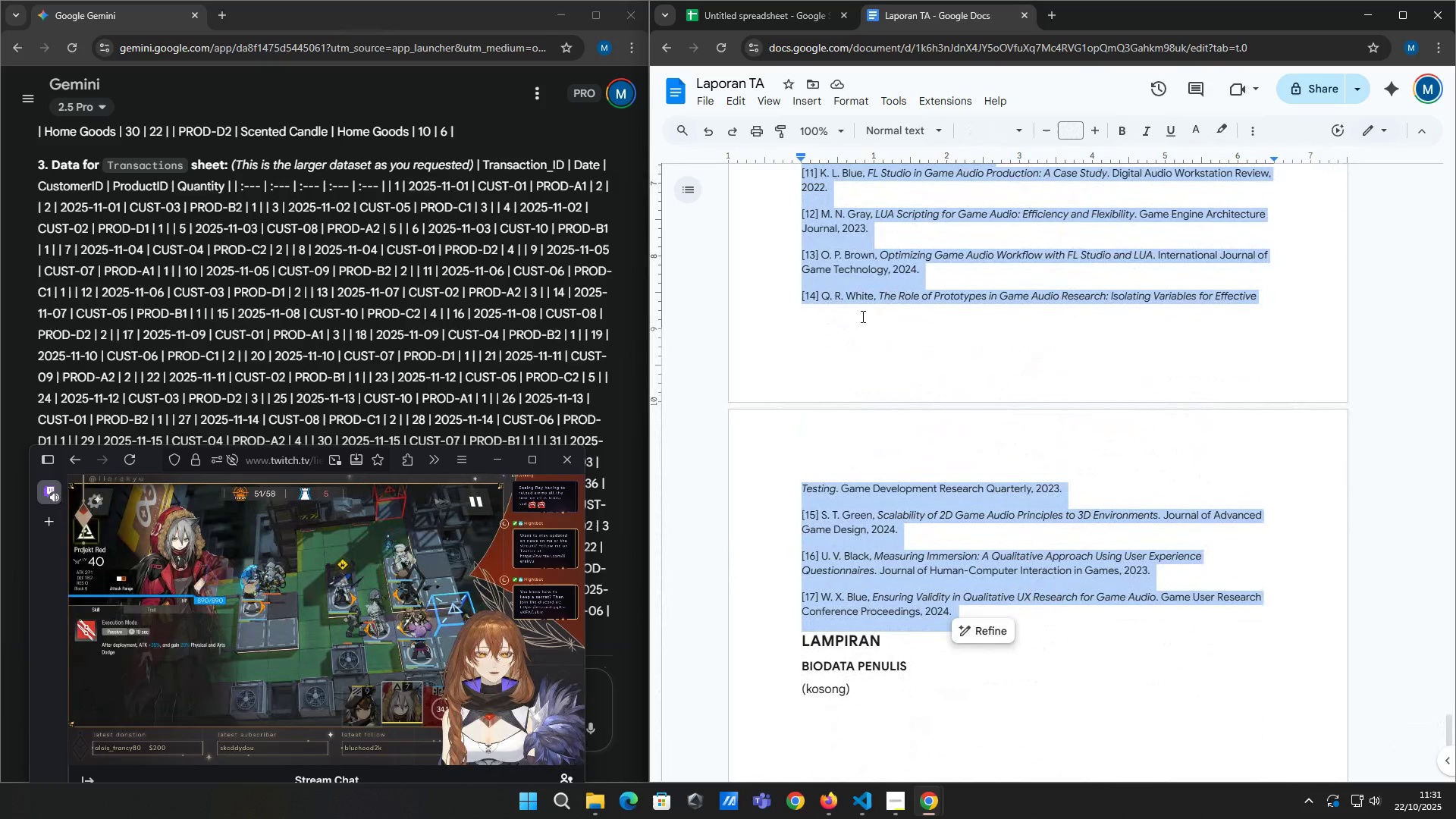 
scroll: coordinate [947, 369], scroll_direction: up, amount: 3.0
 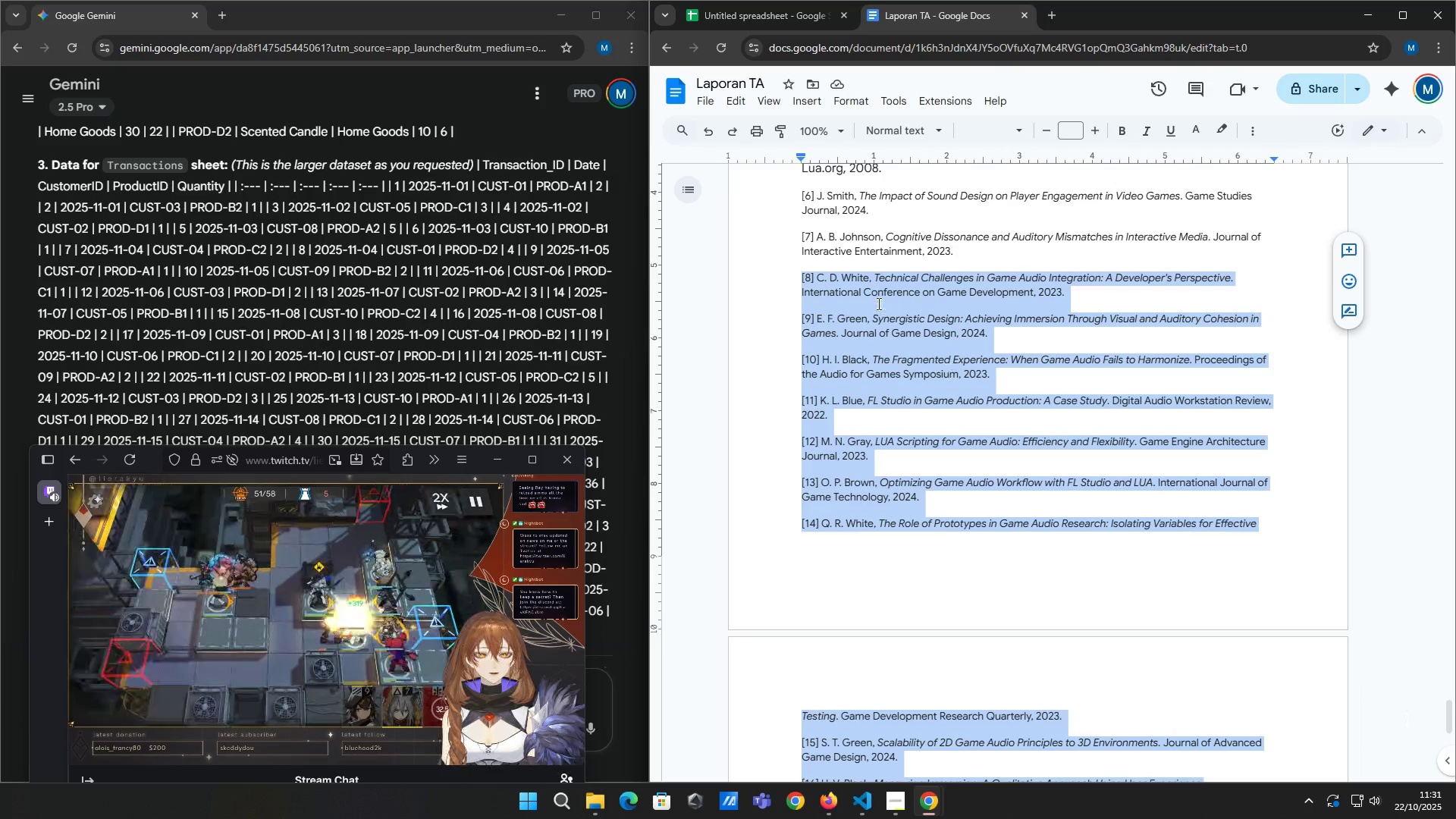 
left_click([874, 283])
 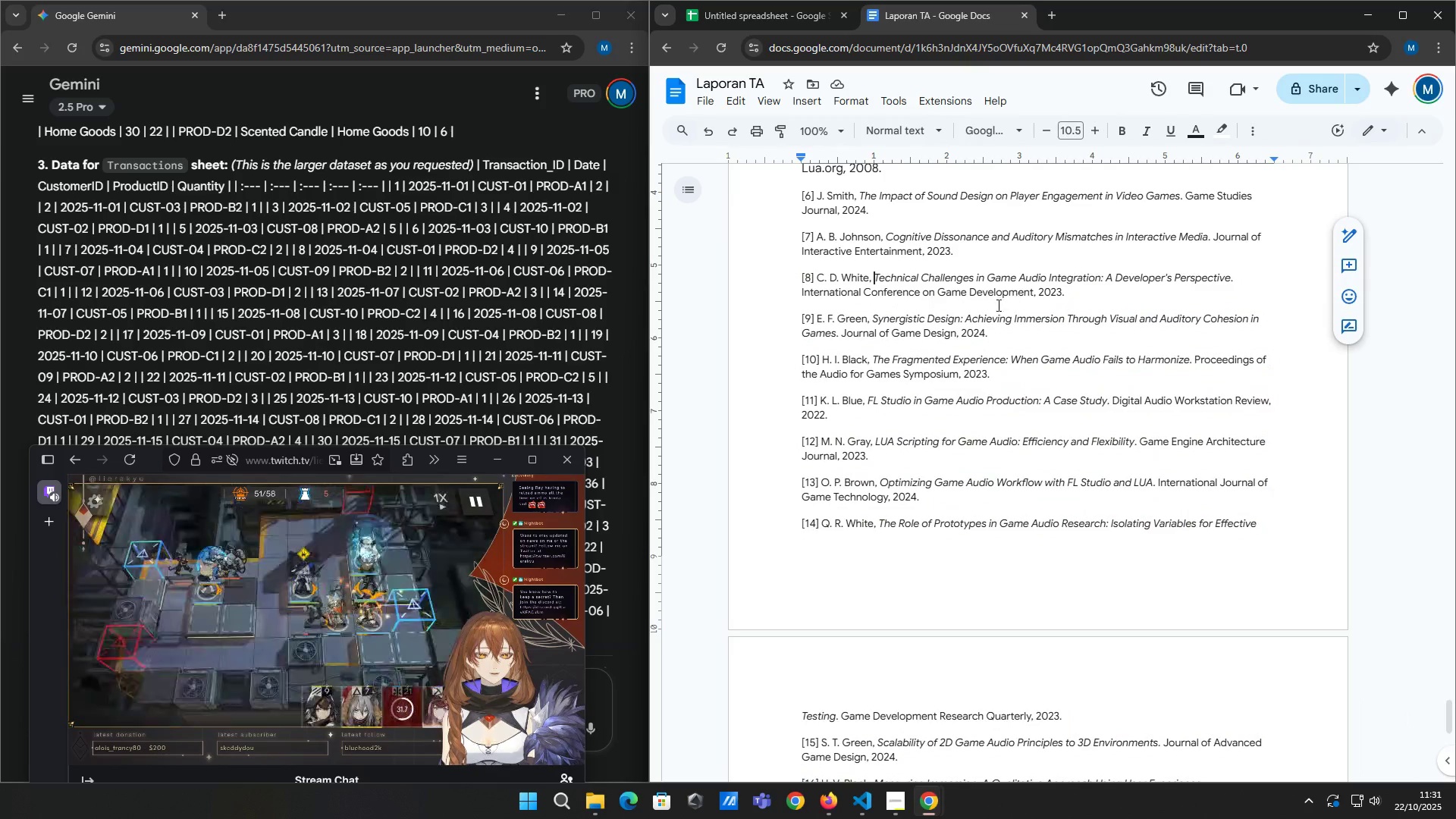 
wait(5.5)
 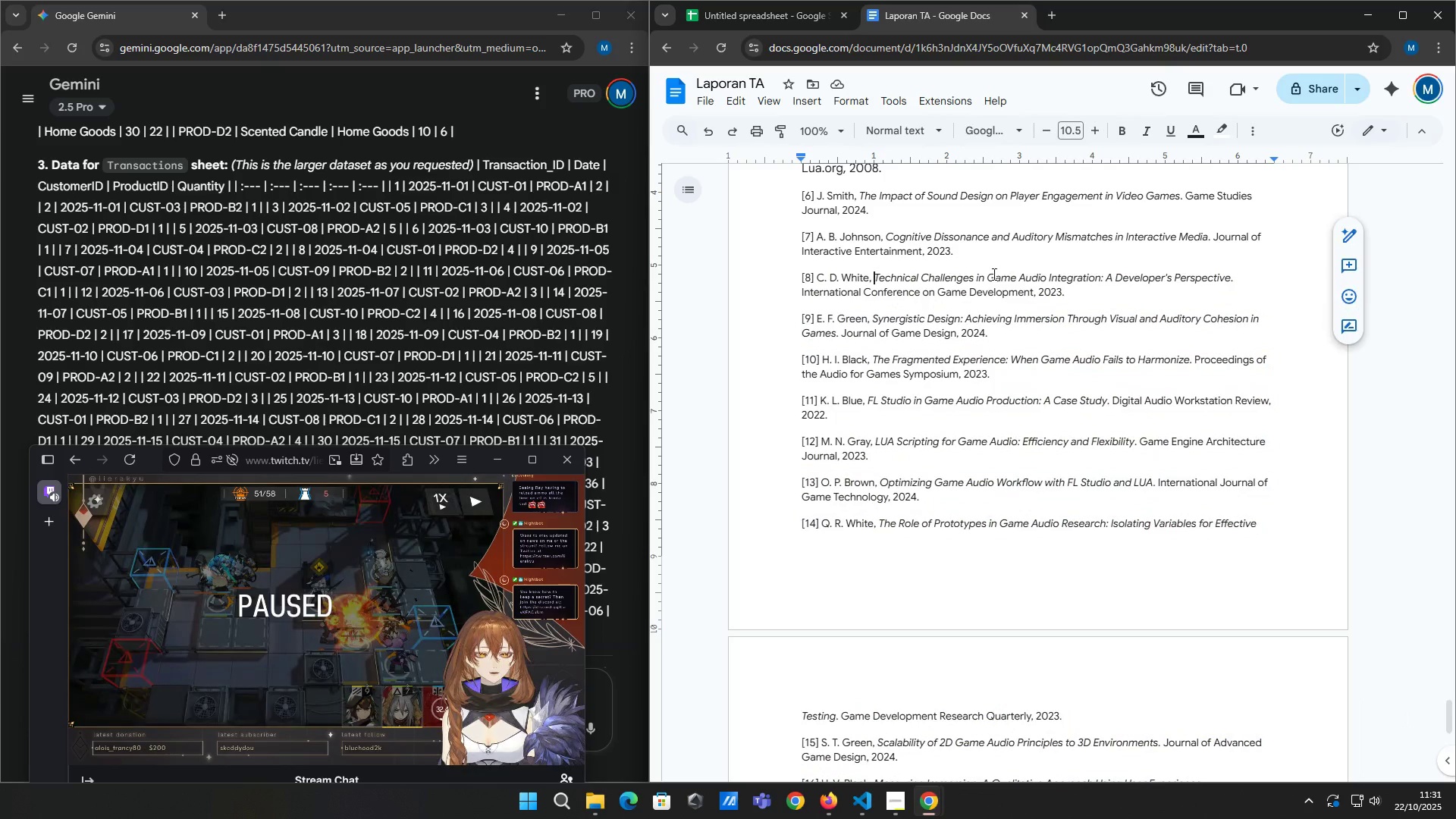 
scroll: coordinate [1014, 340], scroll_direction: up, amount: 4.0
 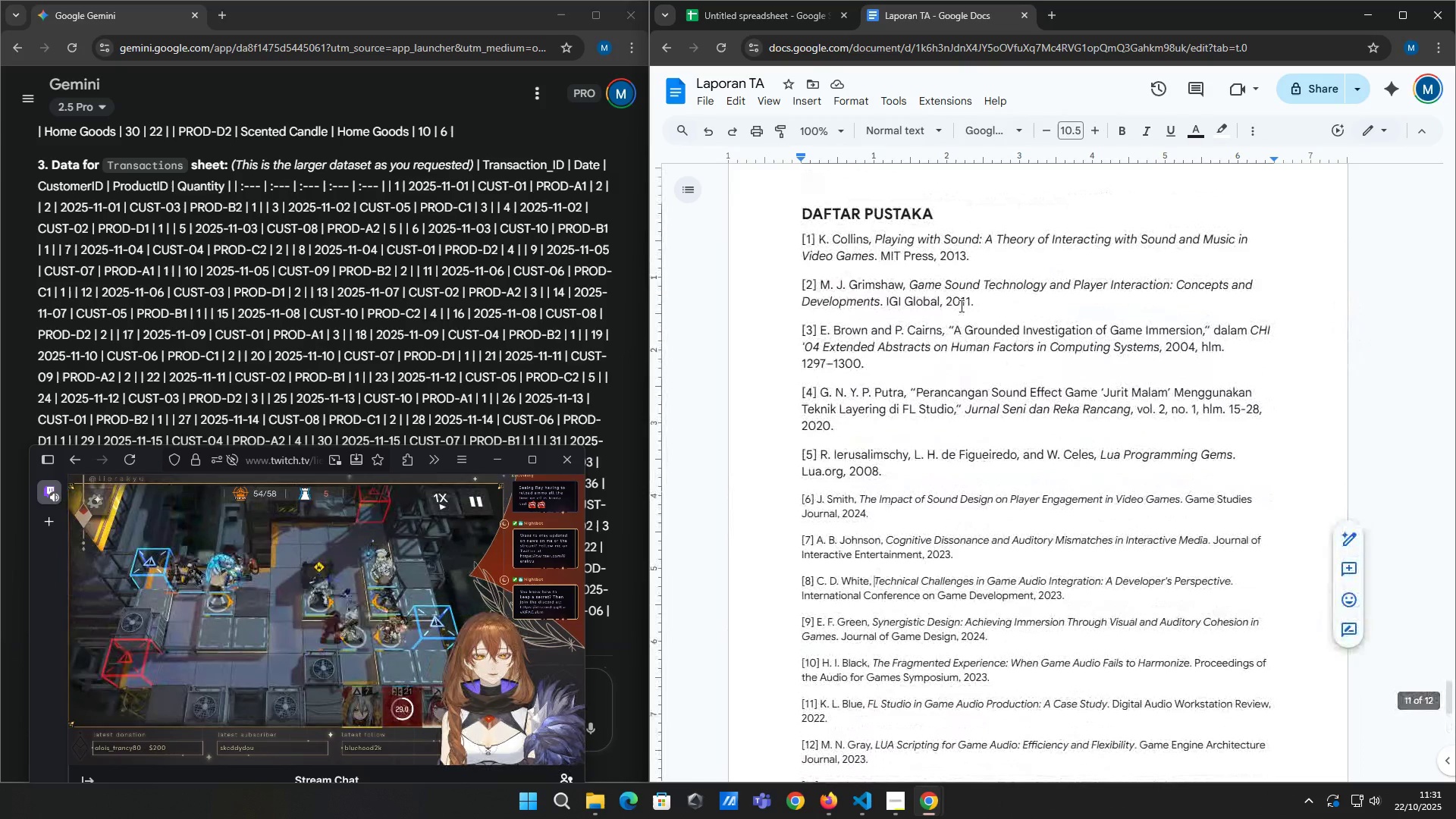 
scroll: coordinate [982, 422], scroll_direction: down, amount: 5.0
 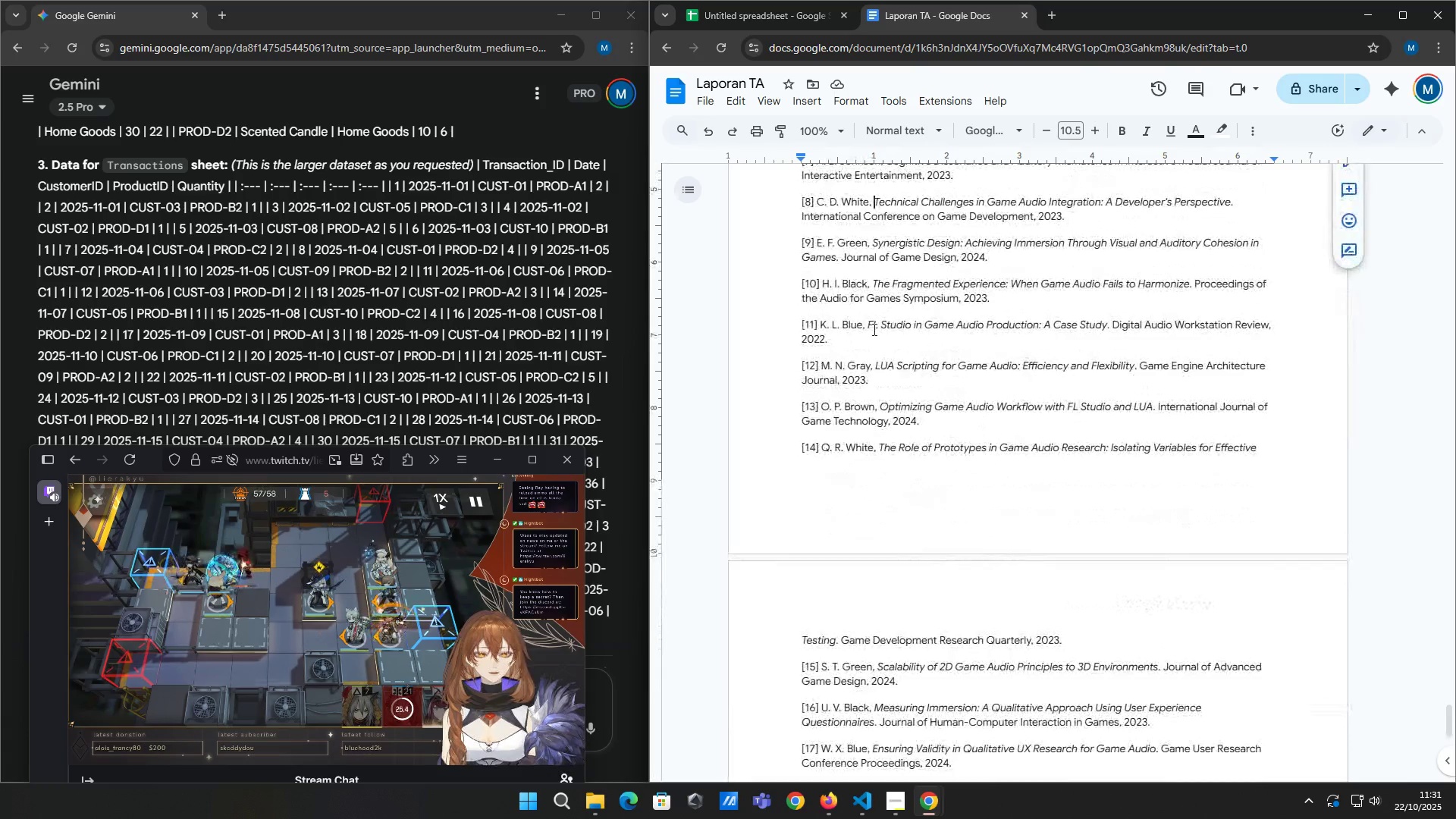 
scroll: coordinate [914, 357], scroll_direction: up, amount: 1.0
 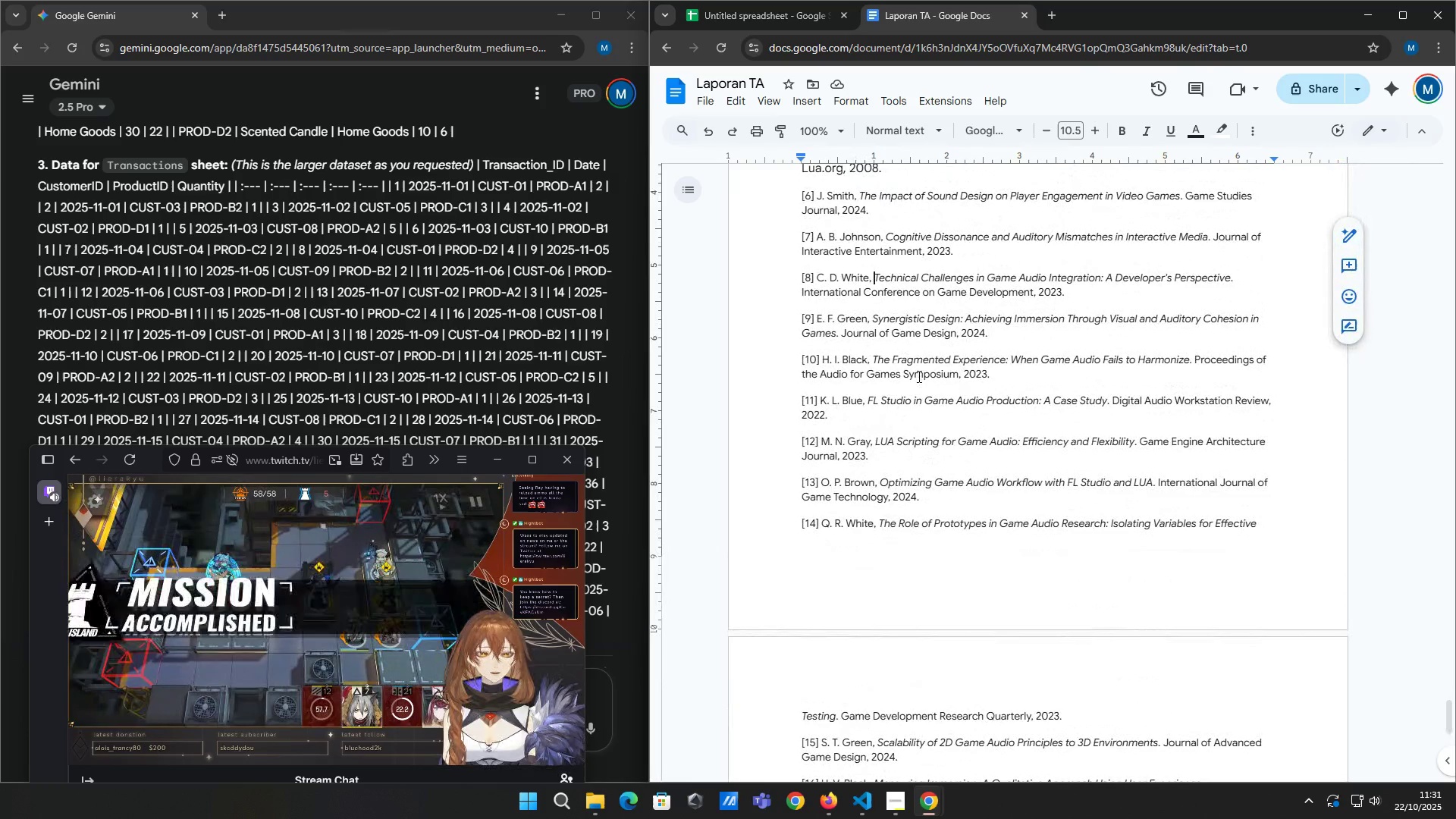 
left_click([765, 7])
 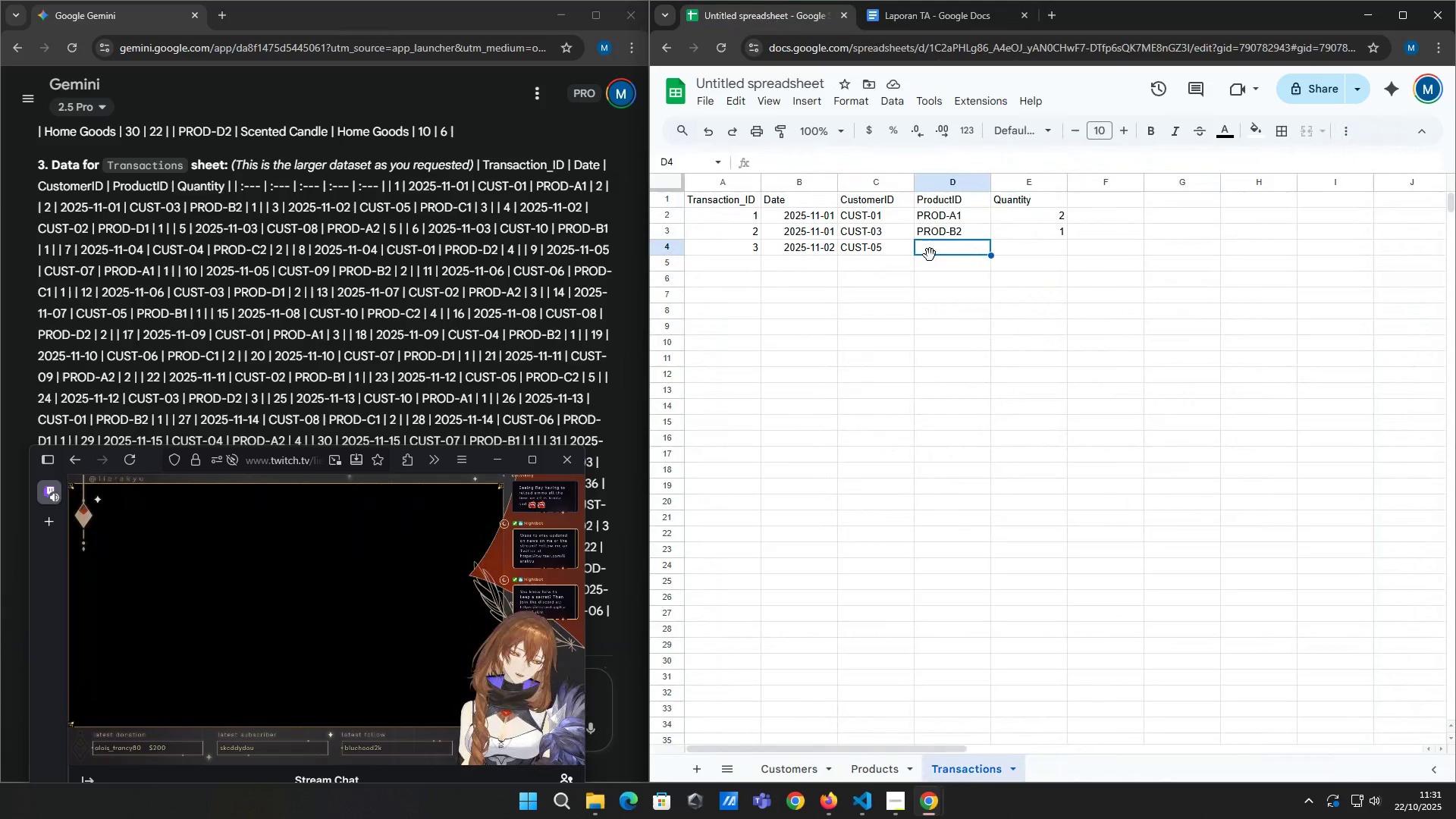 
left_click([932, 249])
 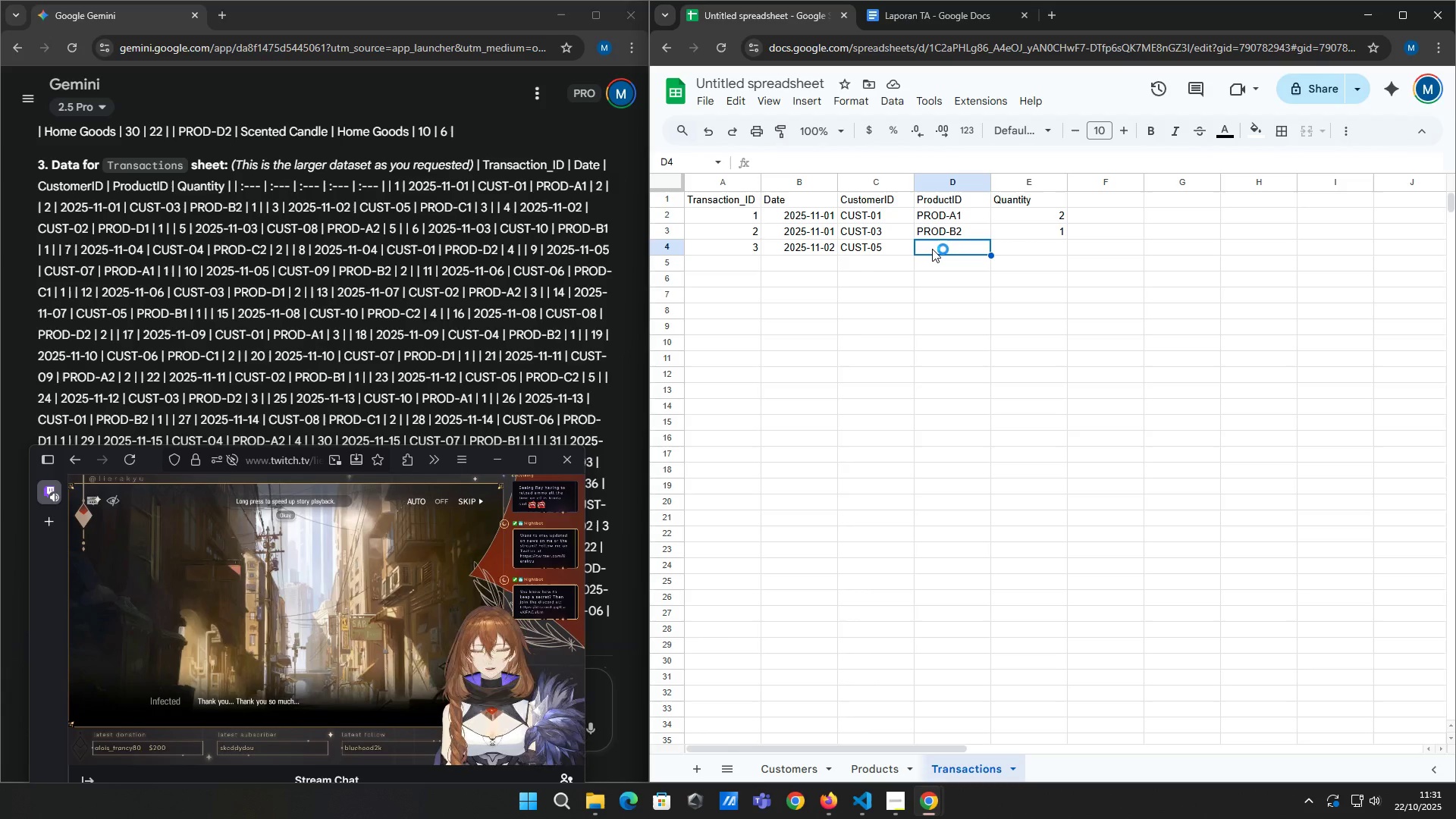 
wait(5.4)
 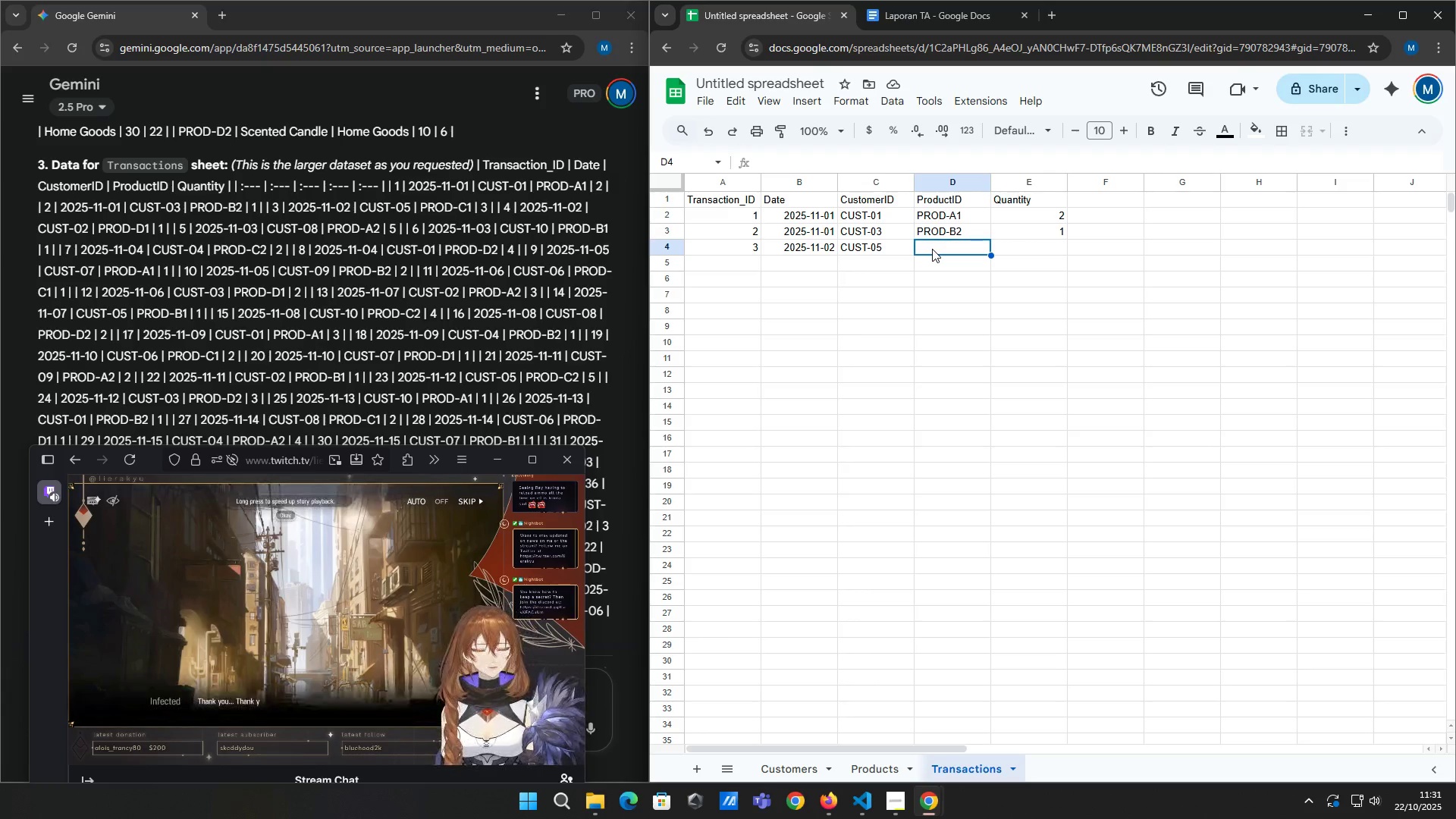 
left_click([932, 249])
 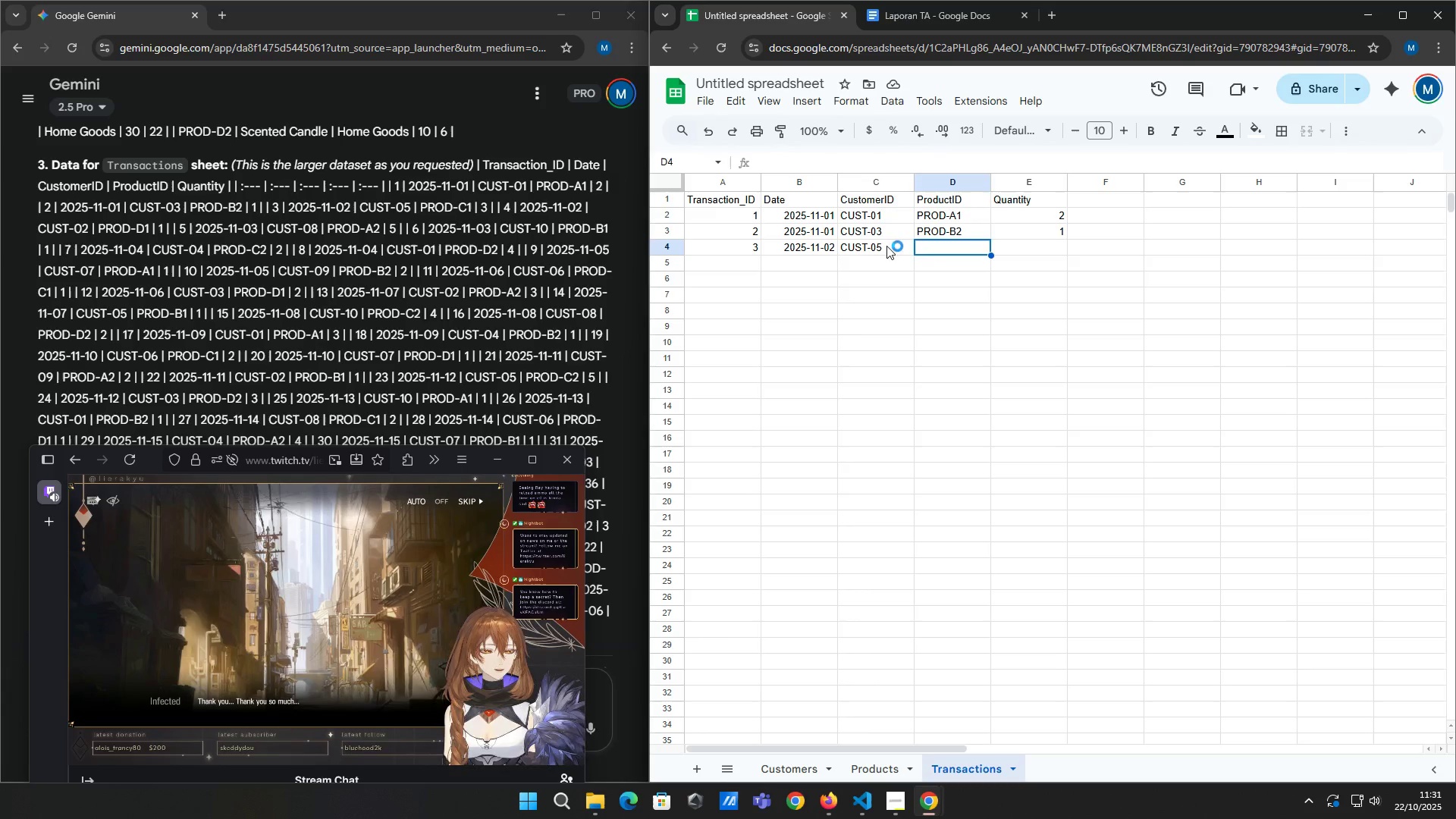 
left_click([887, 246])
 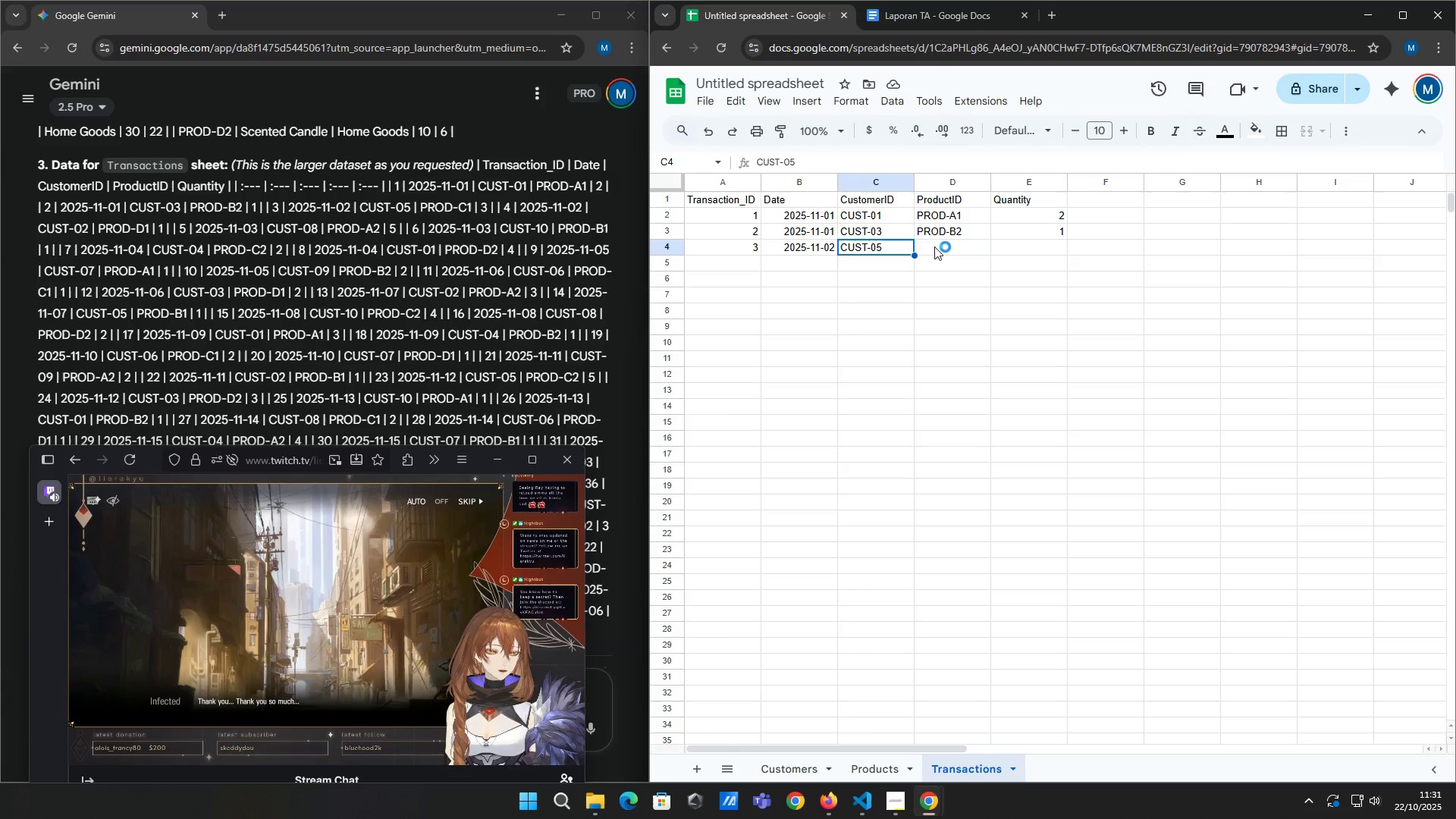 
left_click([934, 246])
 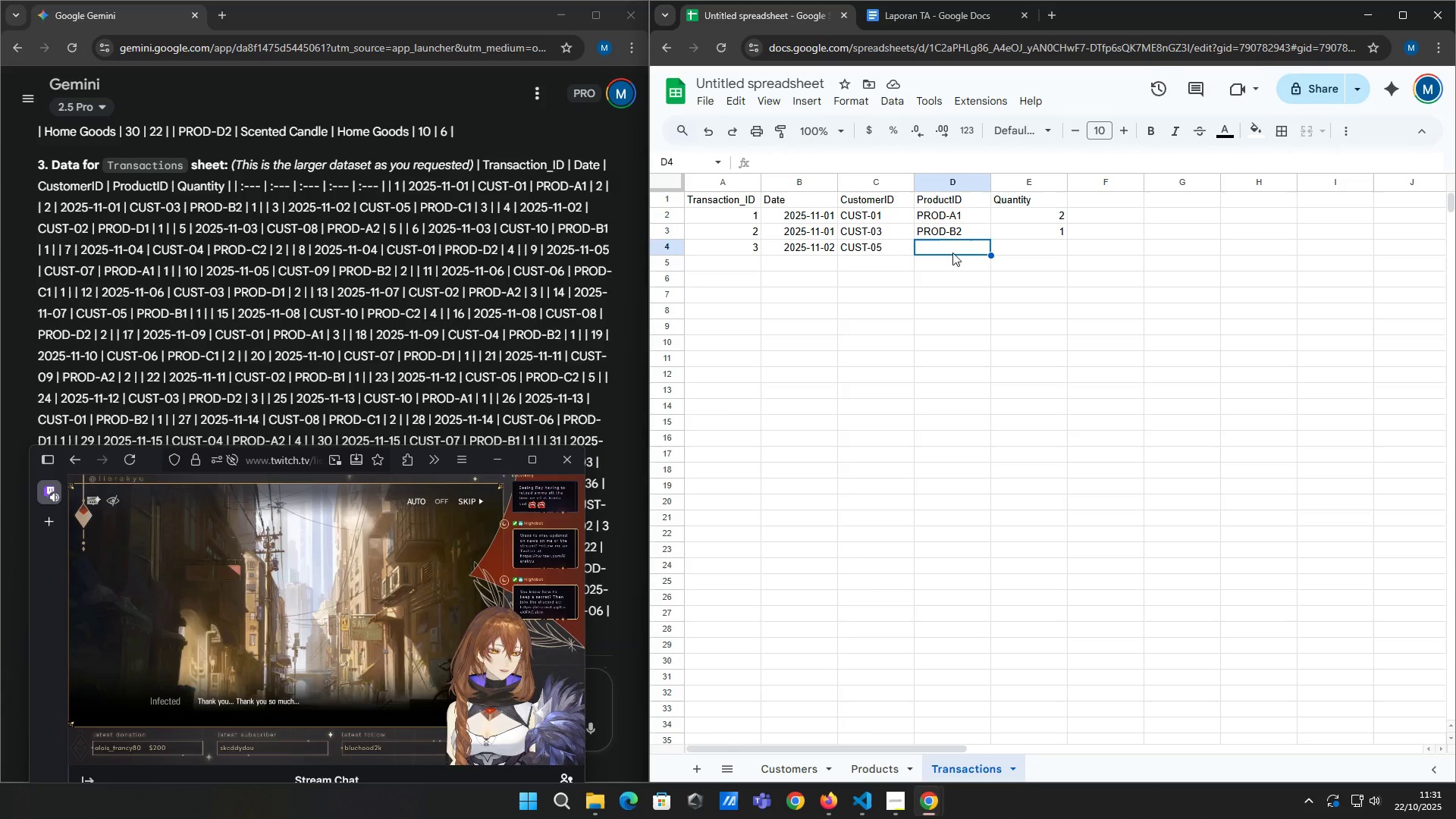 
left_click([963, 246])
 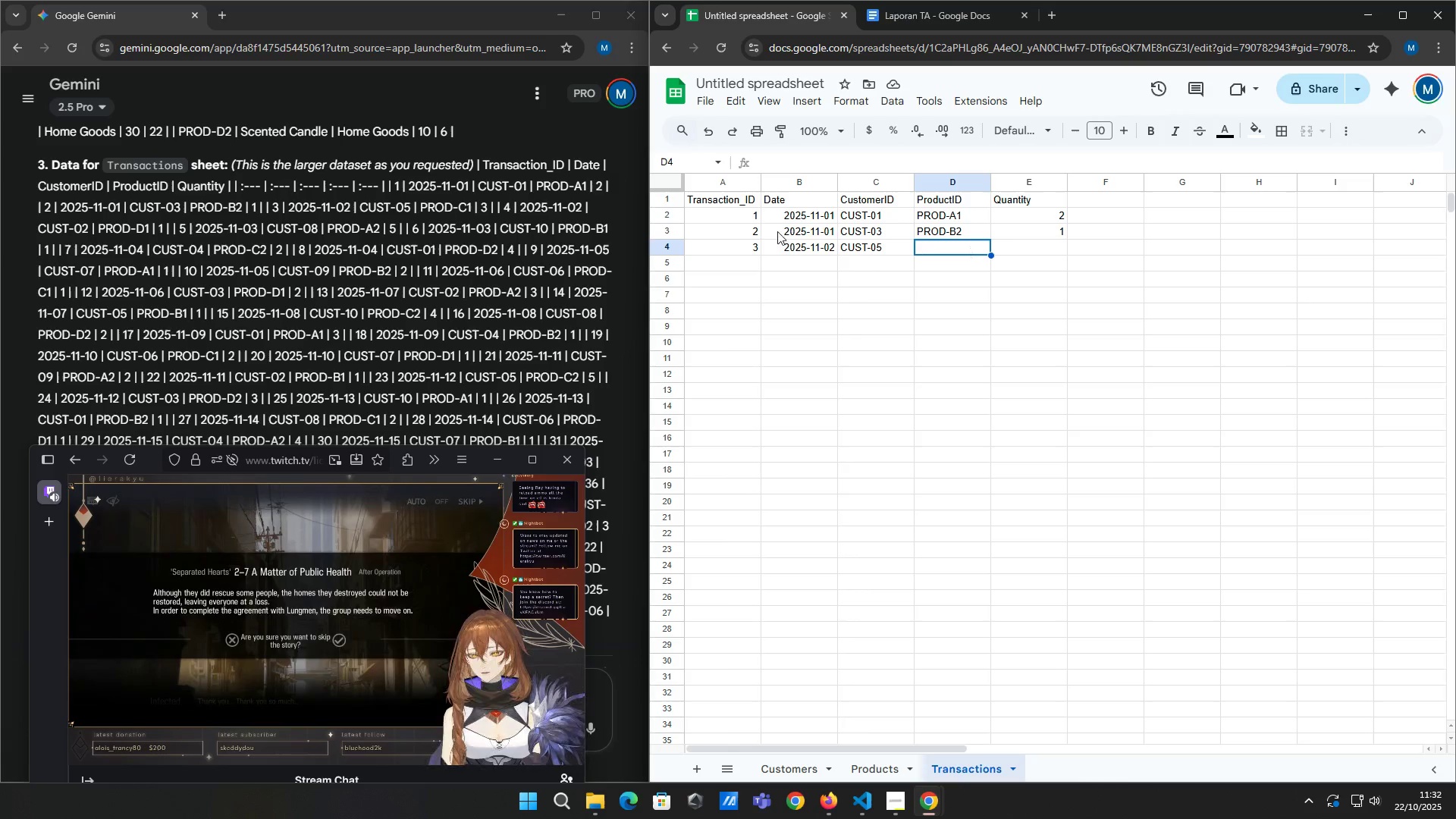 
wait(7.1)
 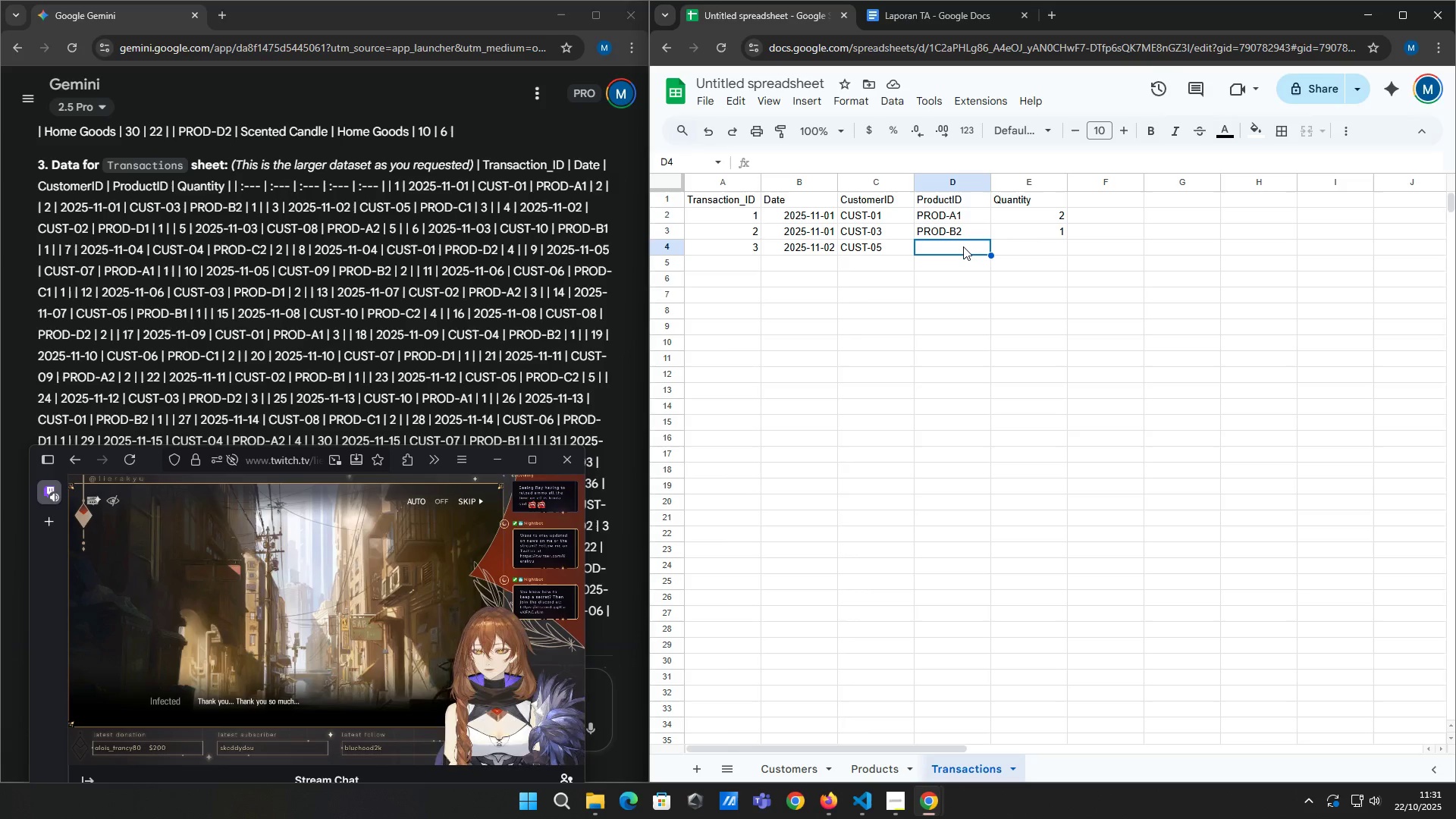 
left_click([1034, 248])
 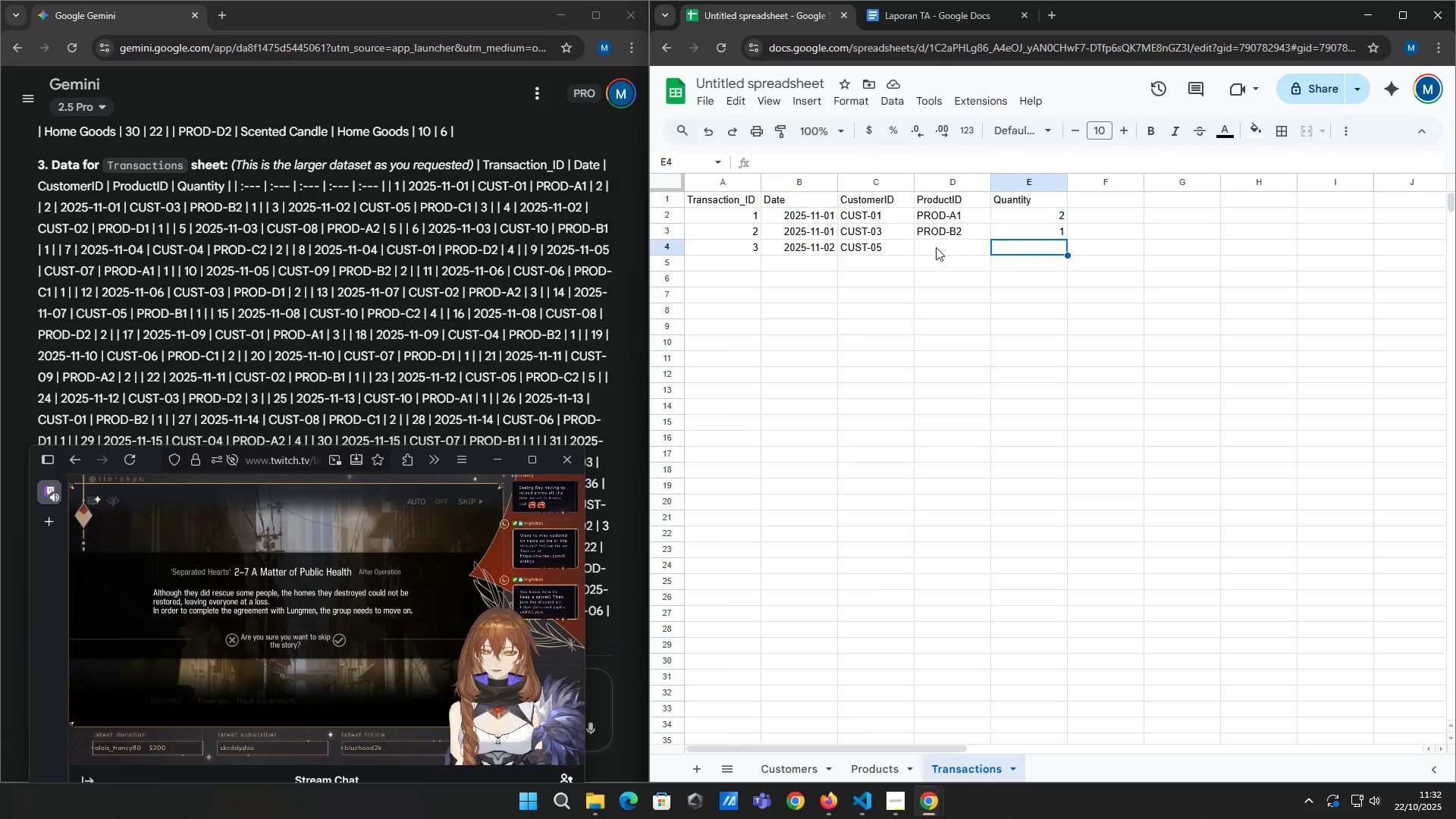 
left_click([936, 247])
 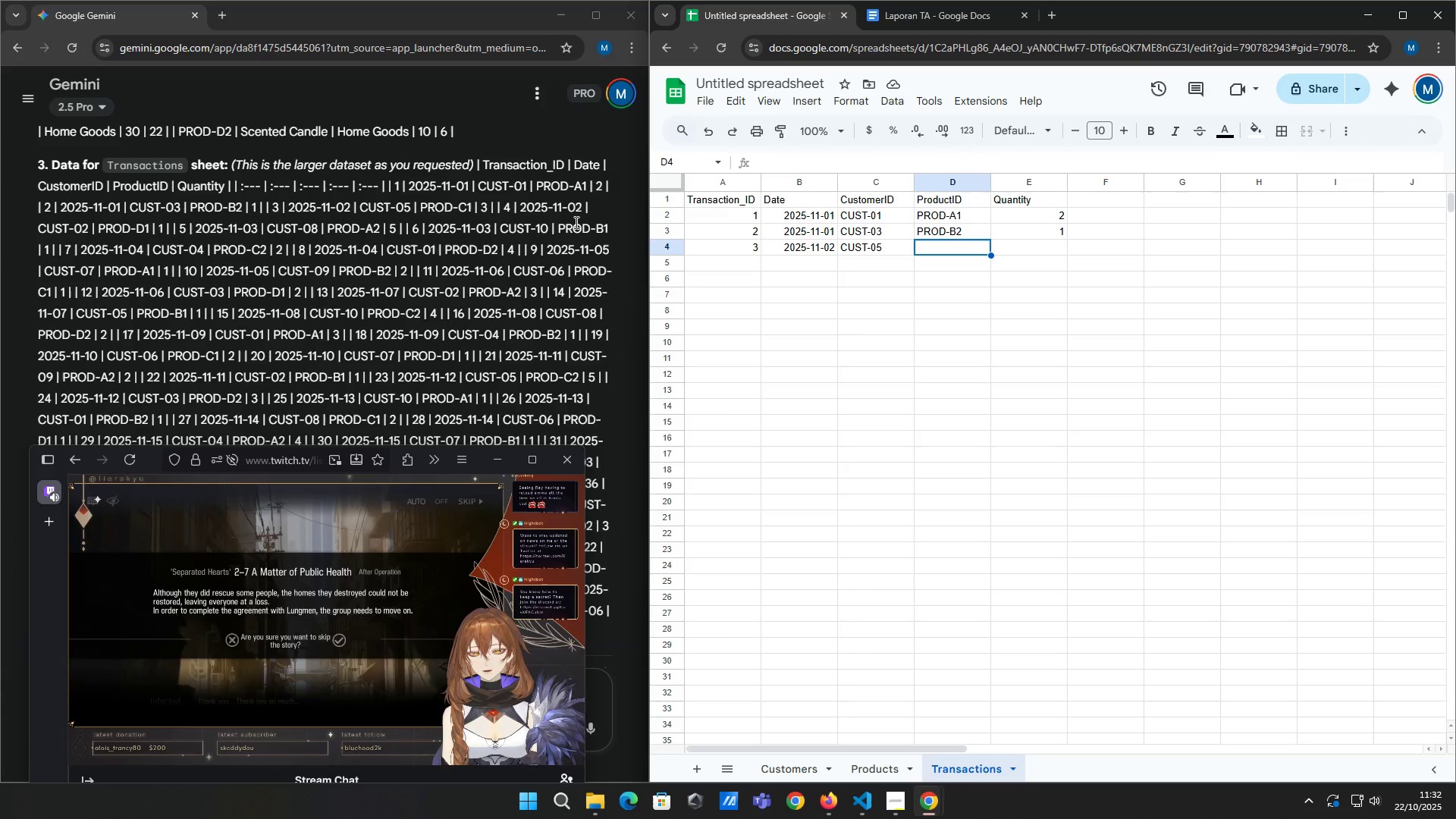 
wait(10.07)
 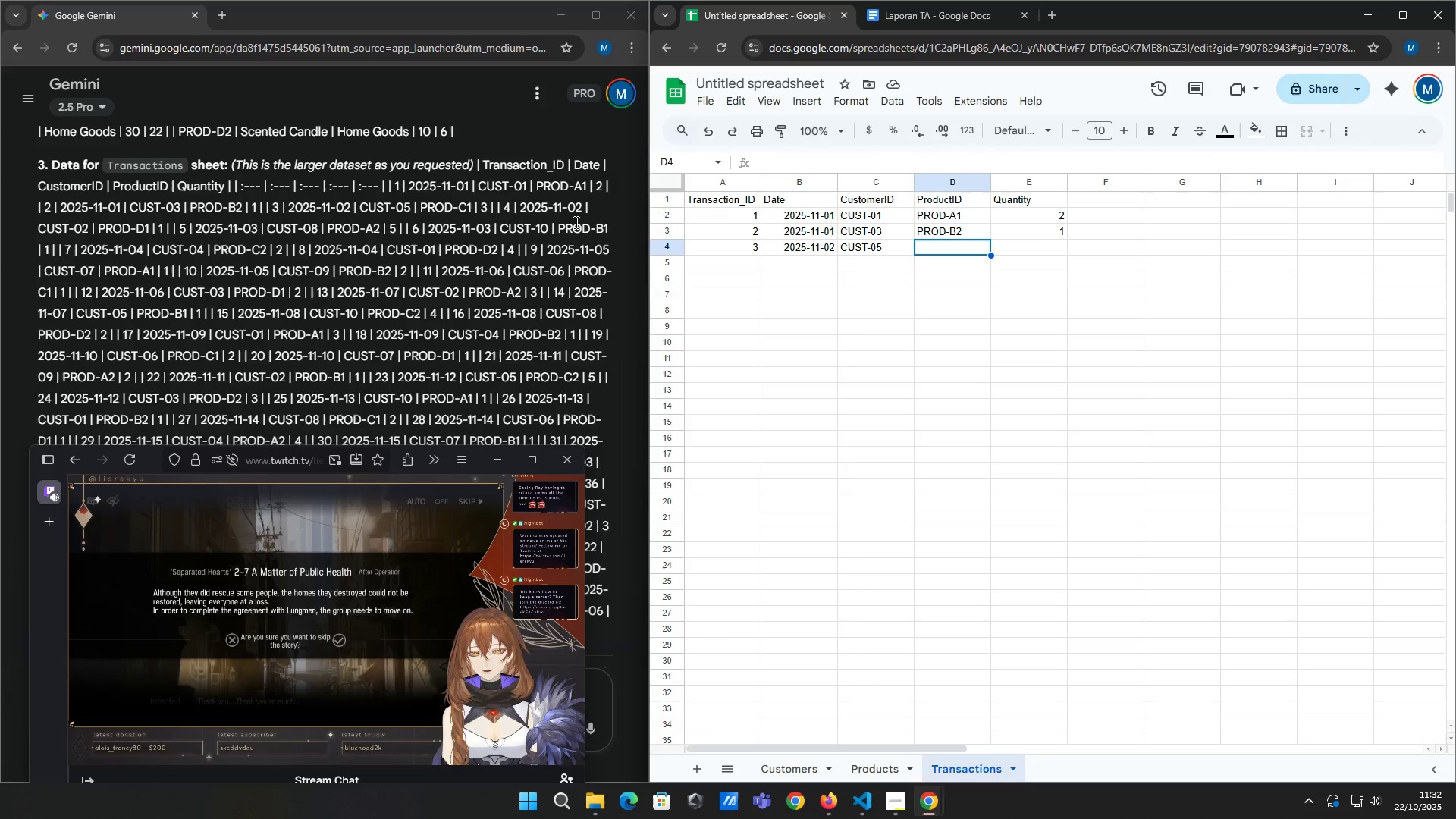 
left_click([305, 236])
 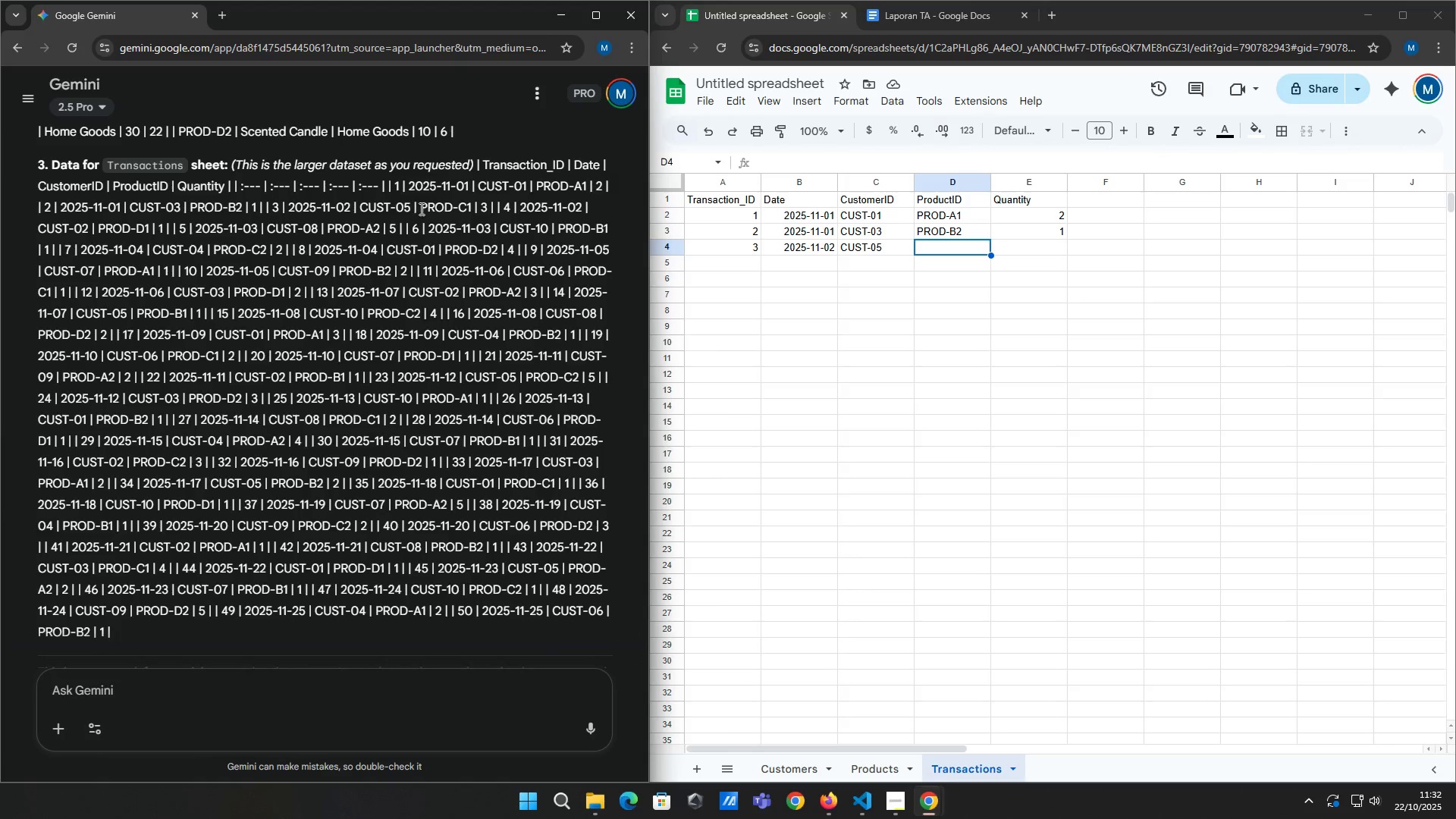 
left_click_drag(start_coordinate=[420, 209], to_coordinate=[430, 206])
 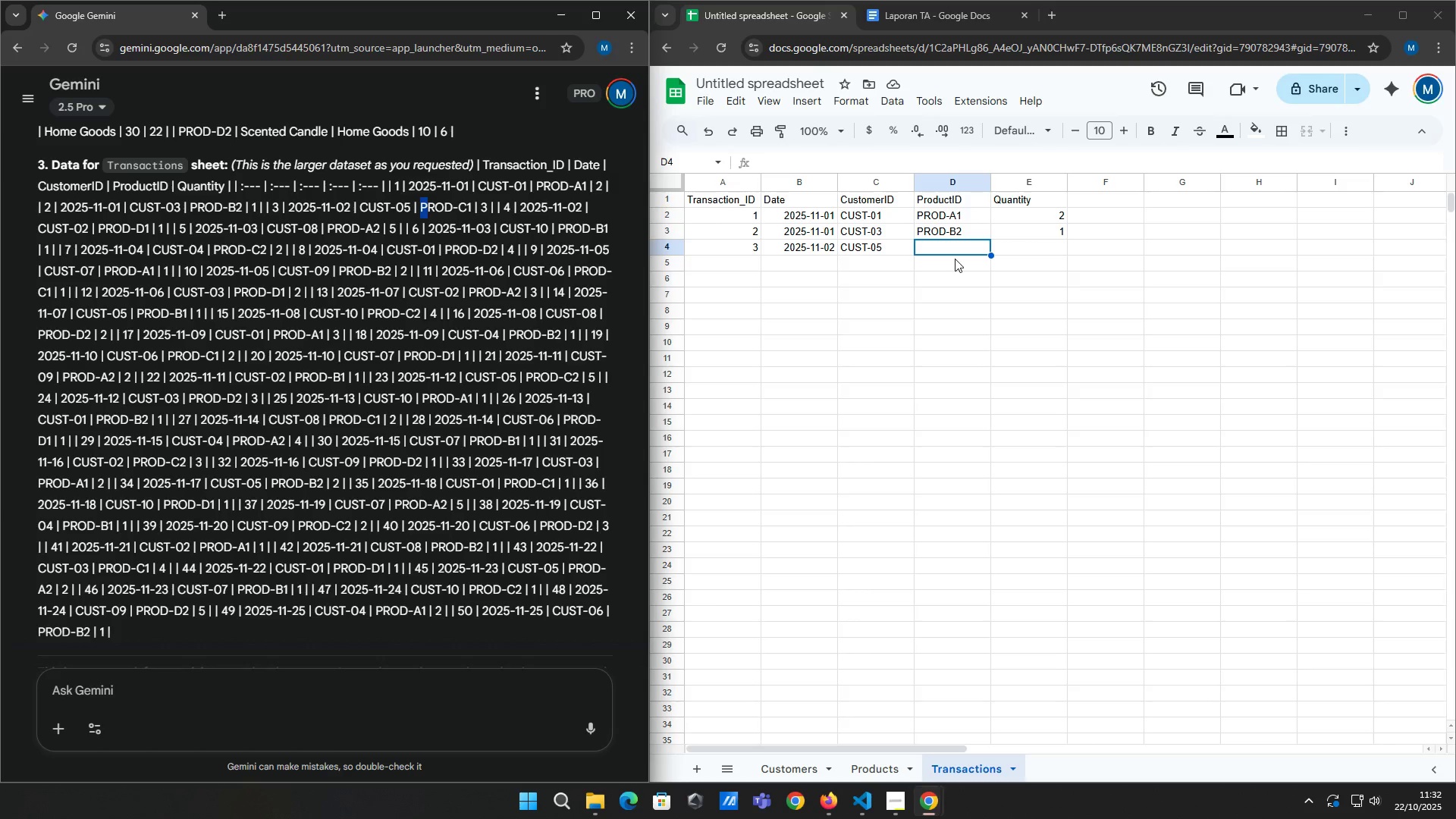 
key(Shift+P)
 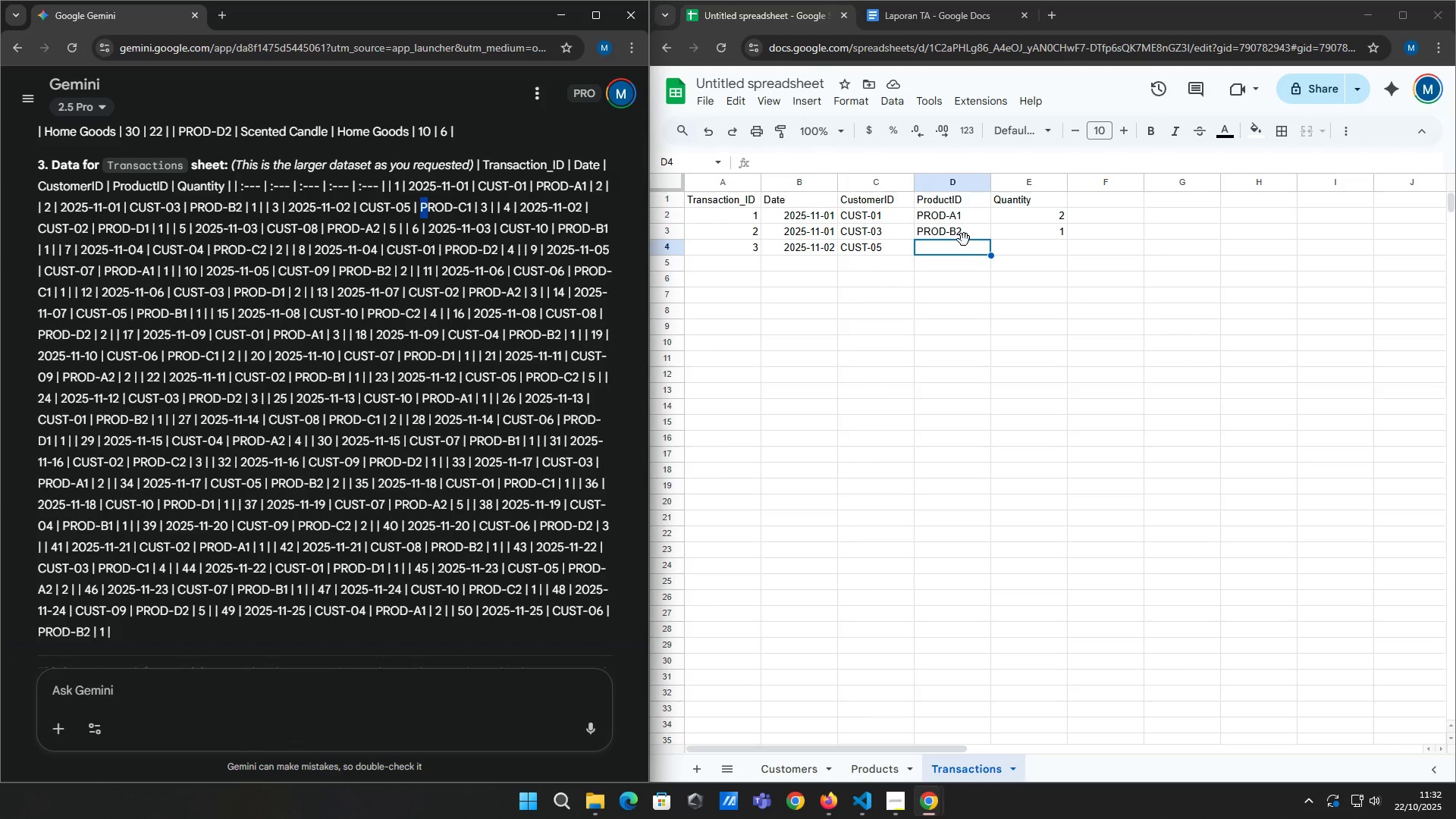 
double_click([962, 246])
 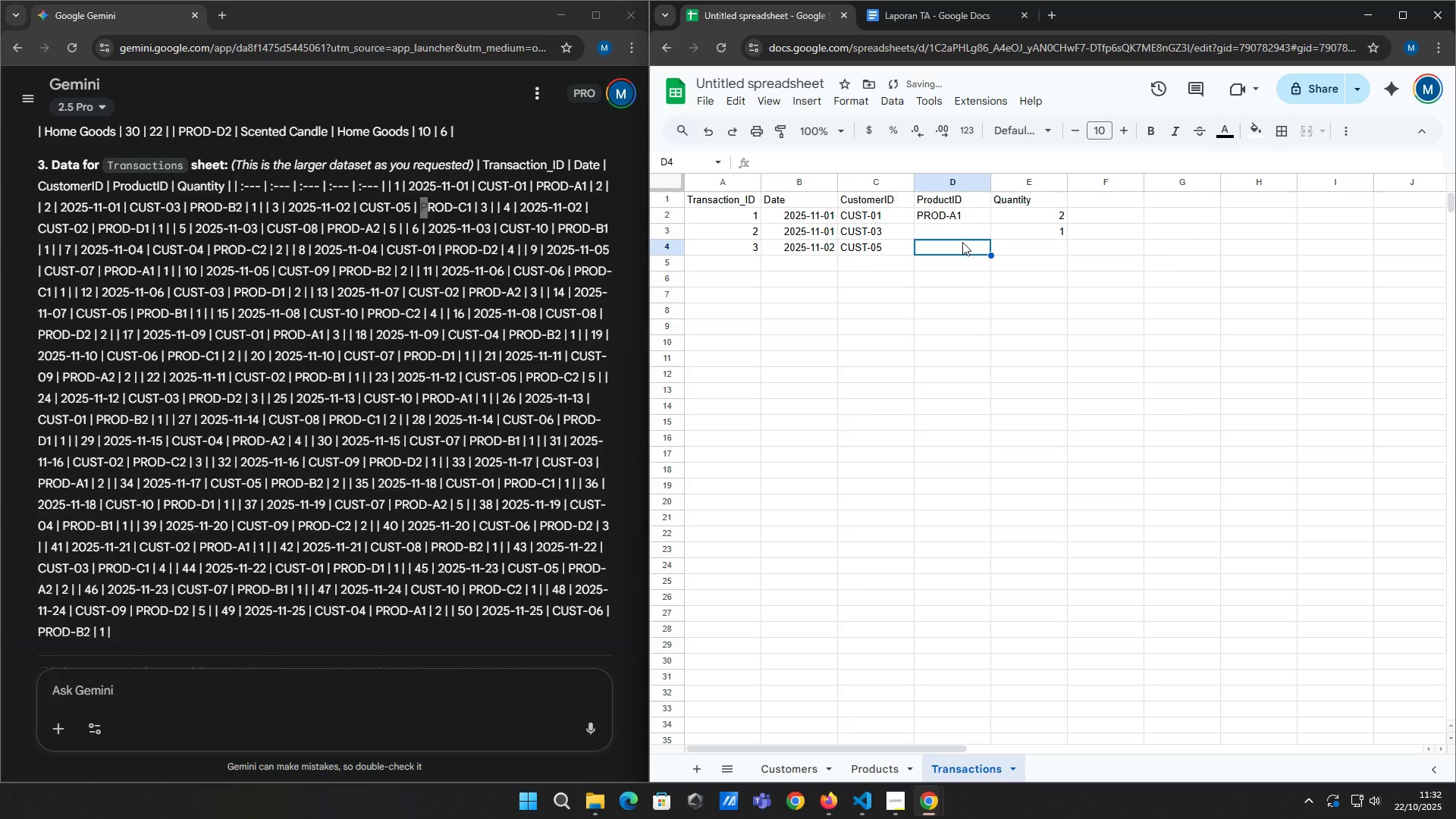 
key(Control+Z)
 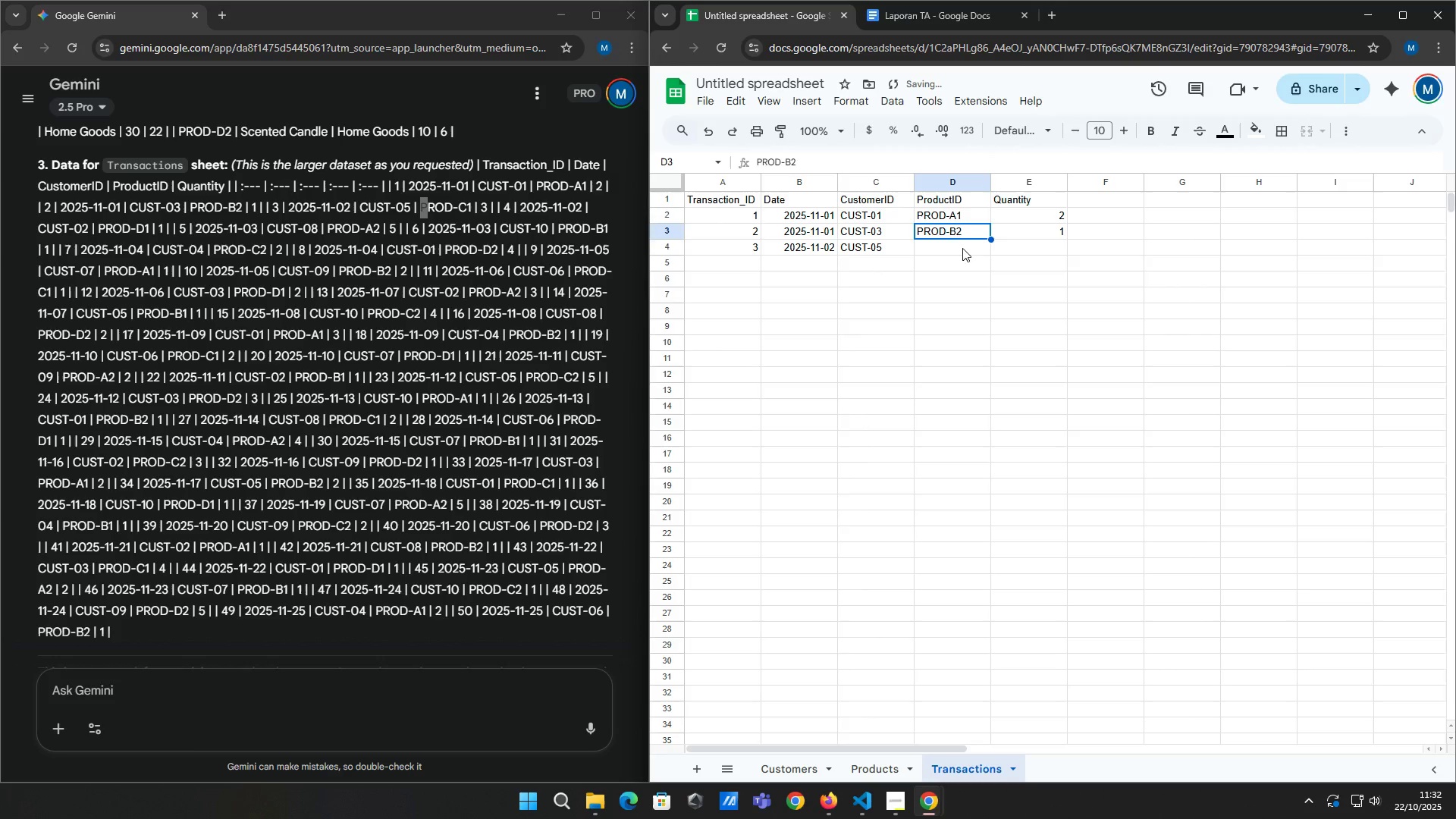 
left_click([960, 252])
 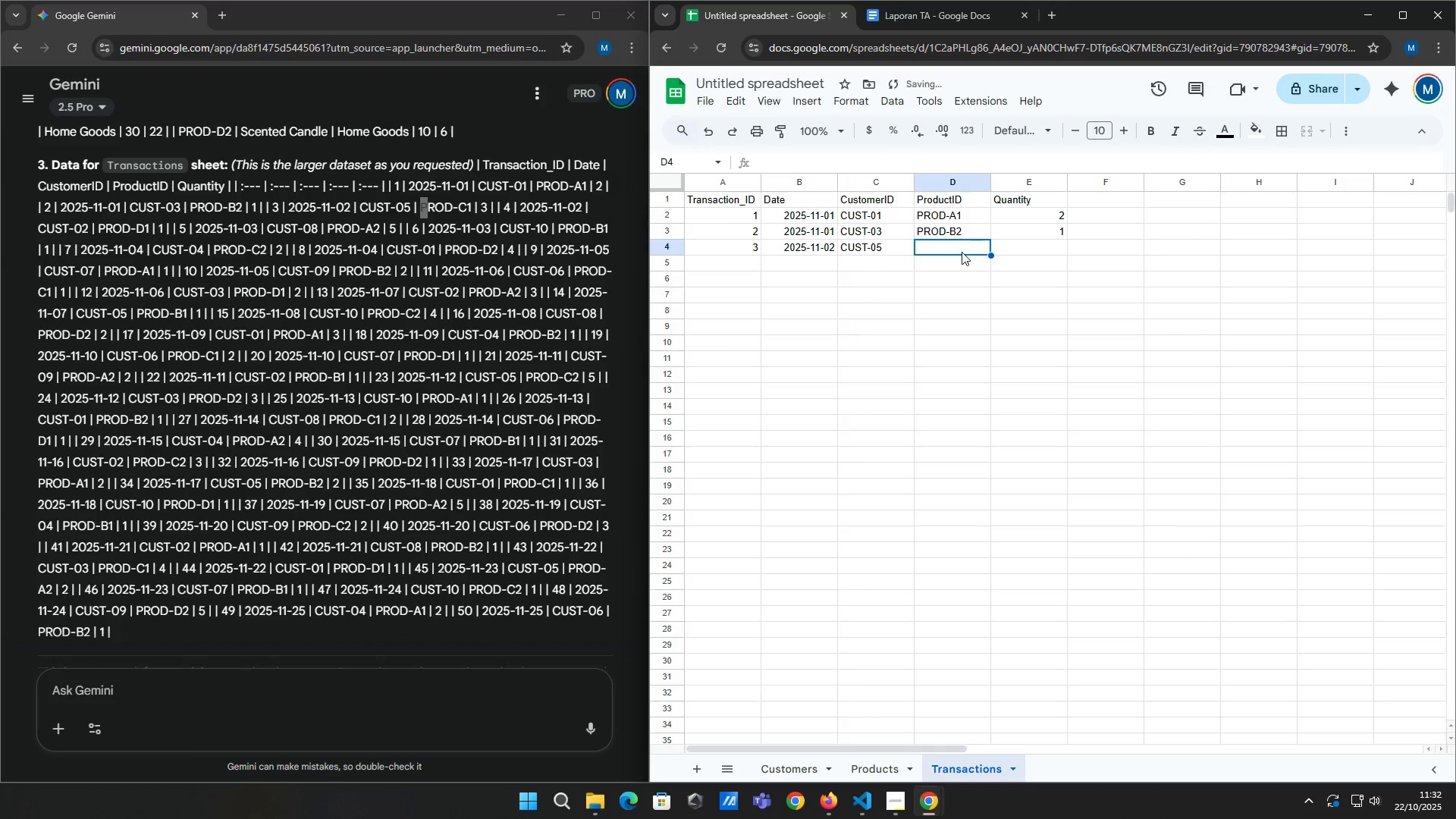 
type(PROD)
key(Backspace)
key(Backspace)
key(Backspace)
key(Backspace)
type(prod-c1)
key(Tab)
type(3)
 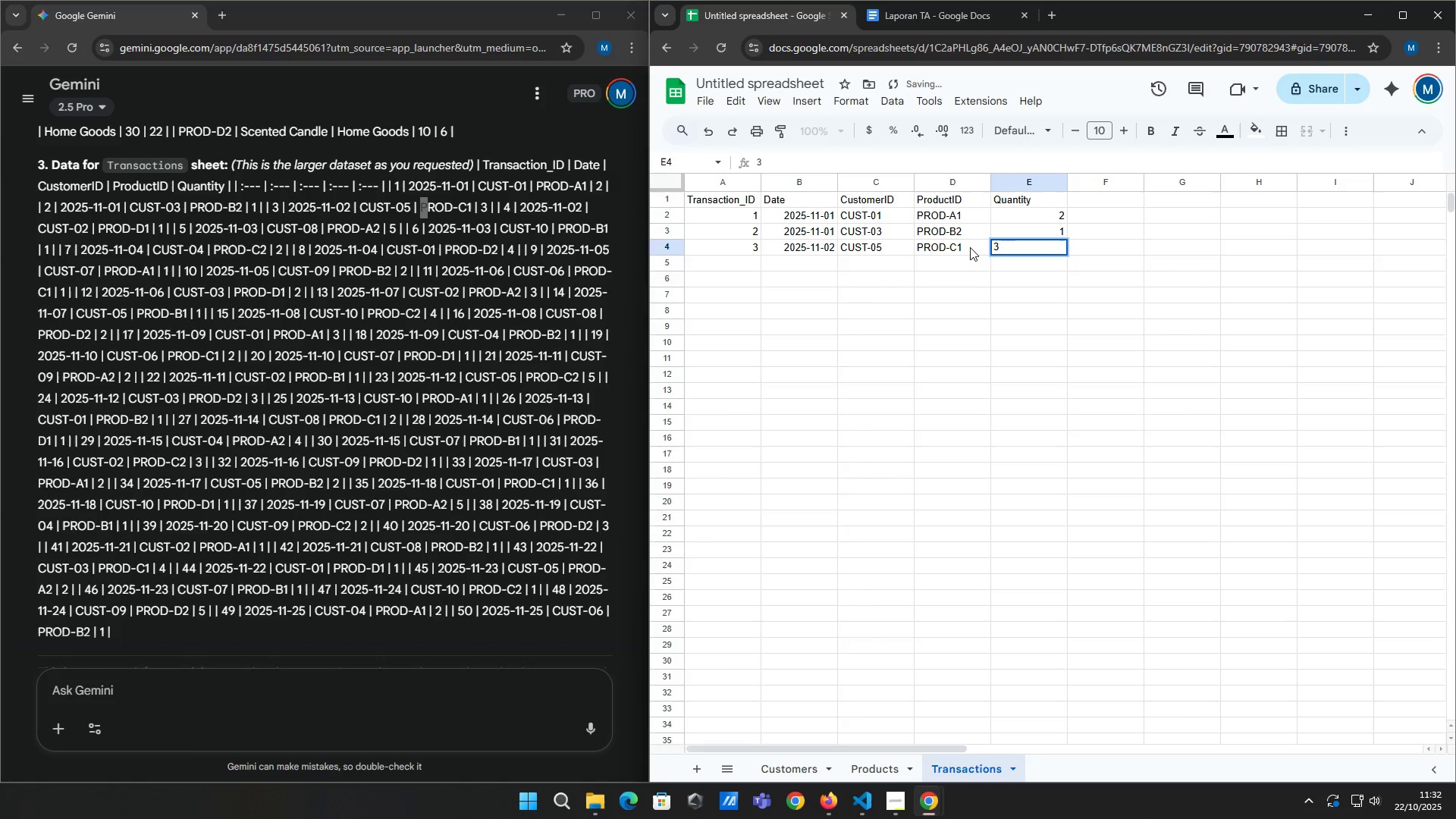 
key(Enter)
 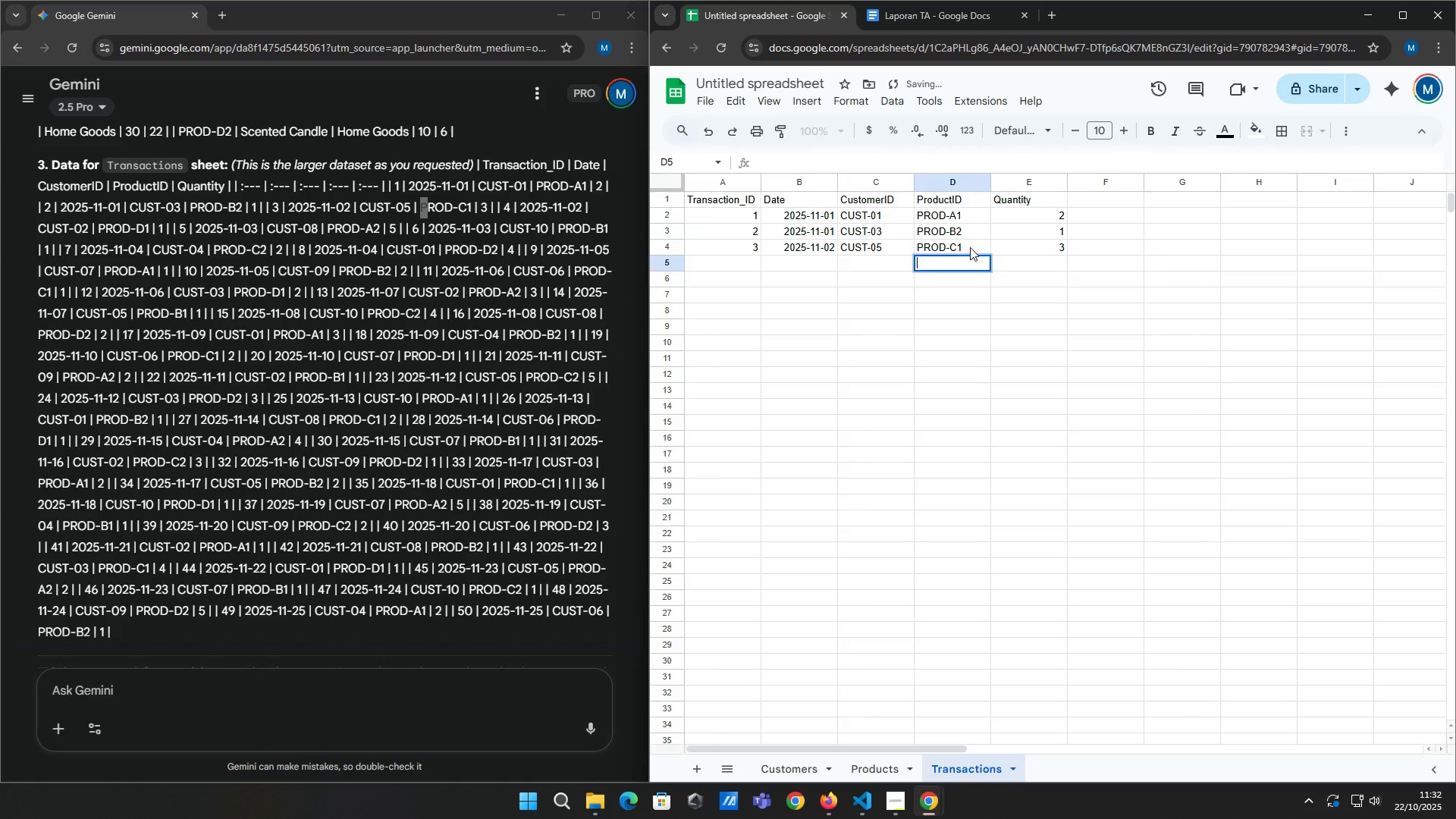 
key(Enter)
 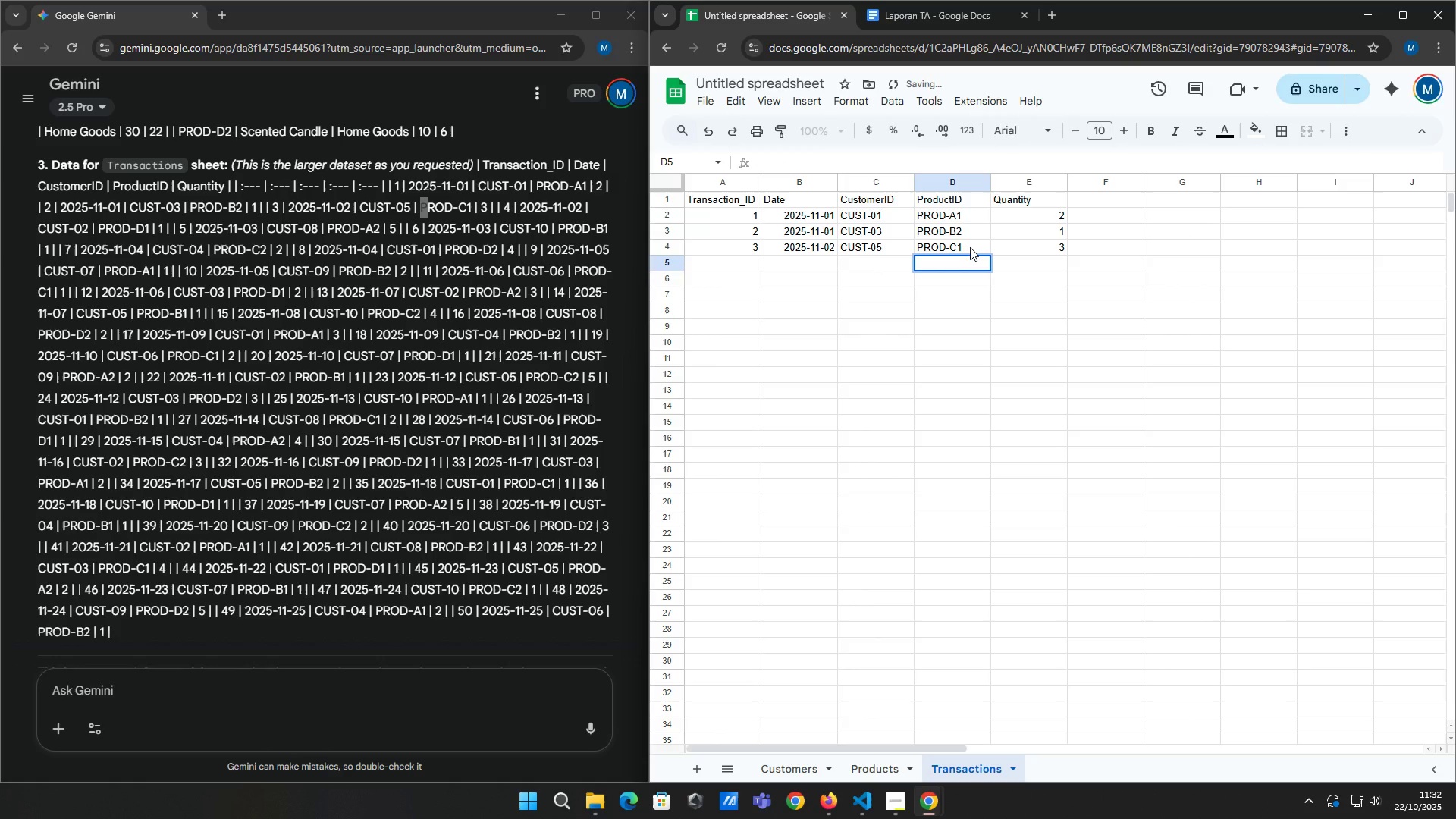 
key(ArrowLeft)
 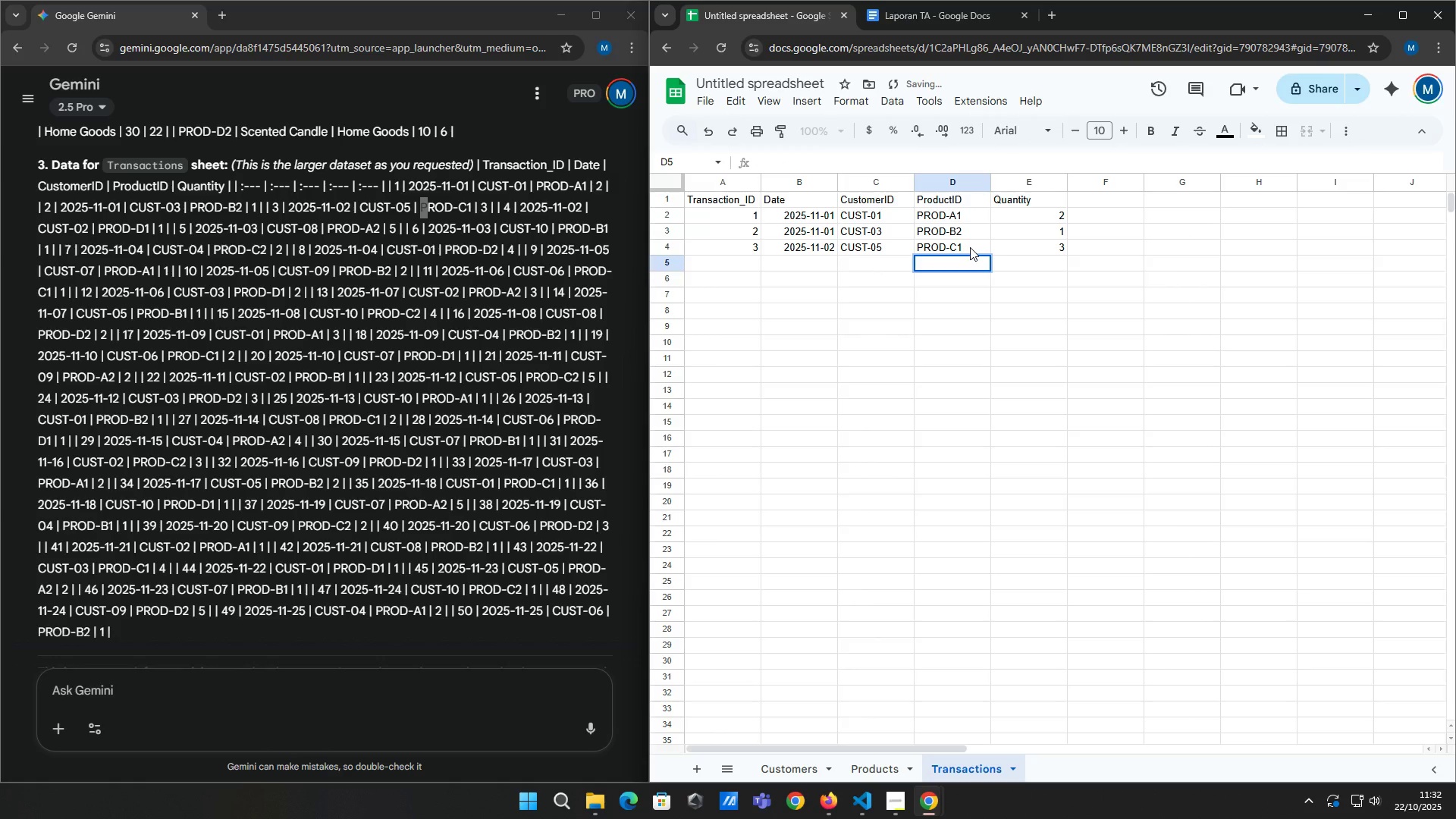 
key(ArrowLeft)
 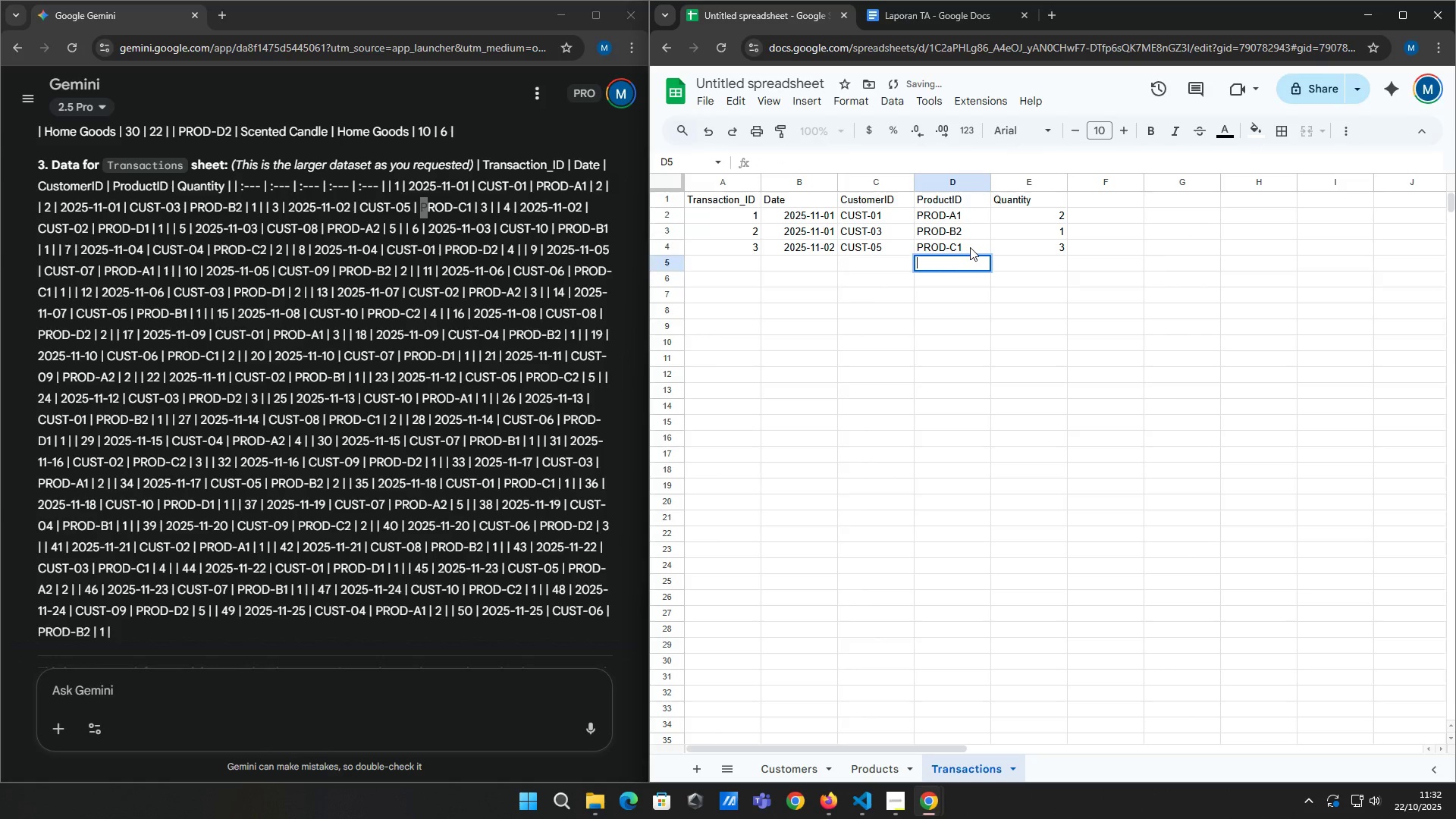 
key(Enter)
 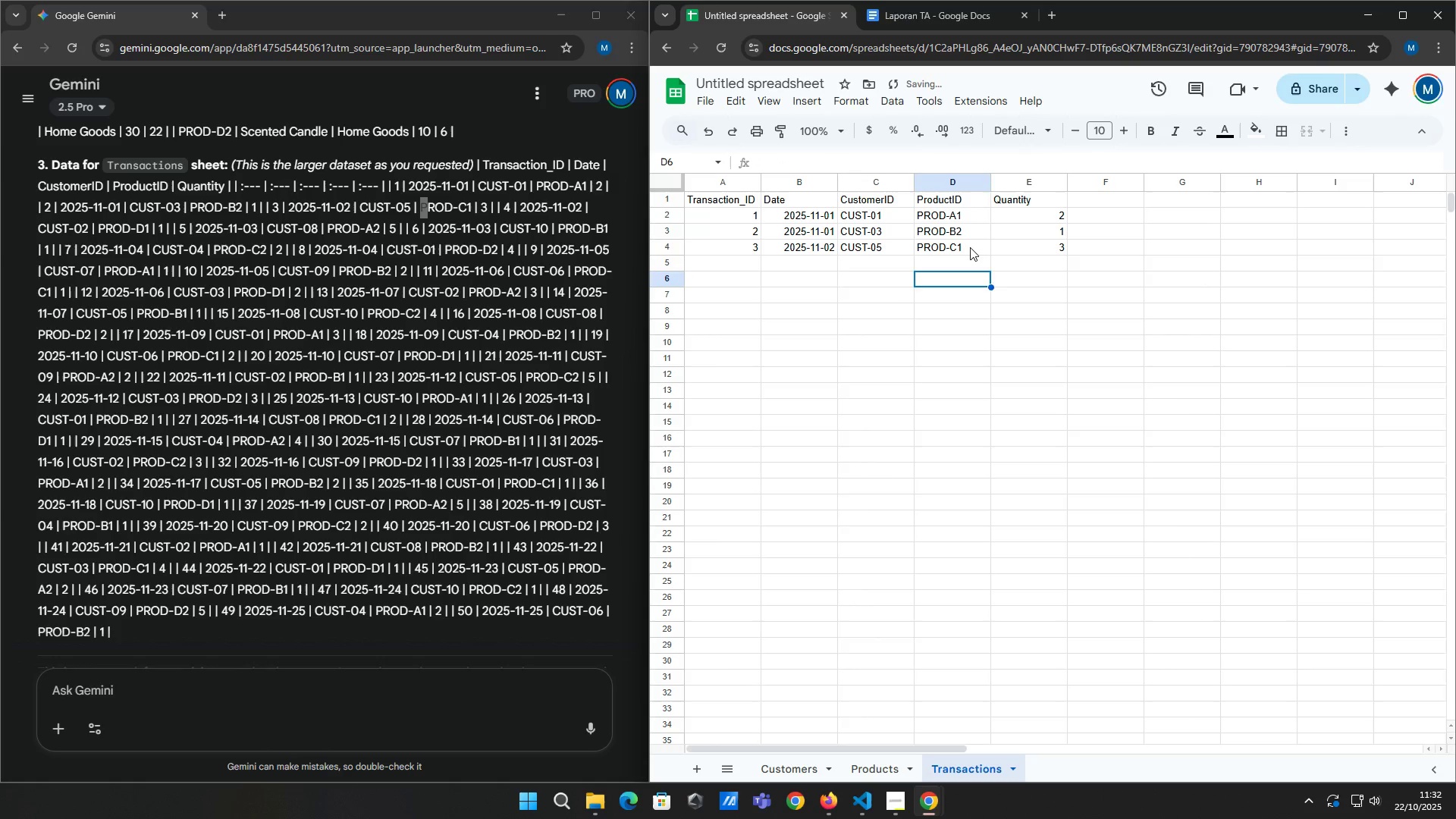 
key(ArrowLeft)
 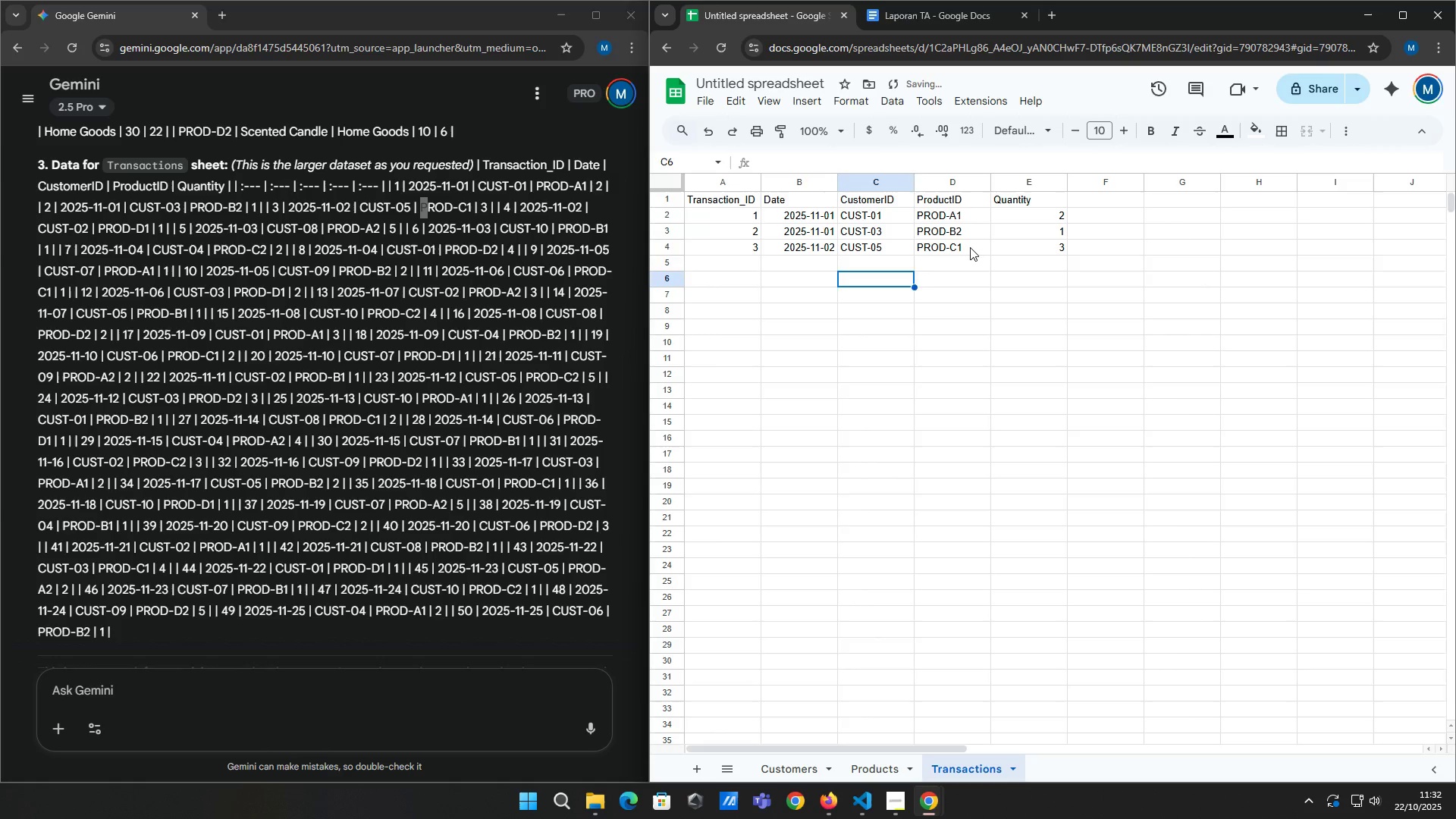 
key(ArrowLeft)
 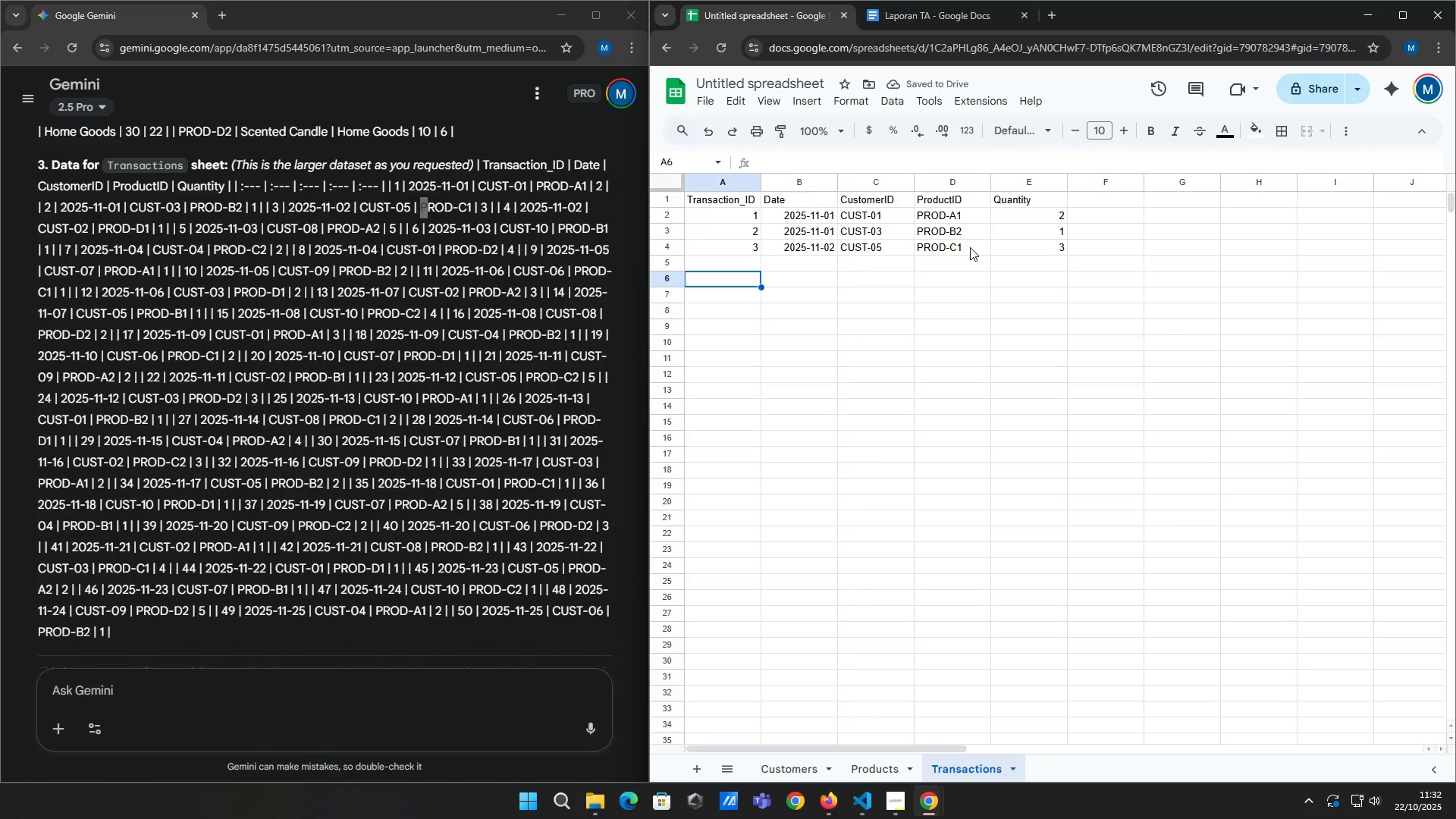 
key(ArrowLeft)
 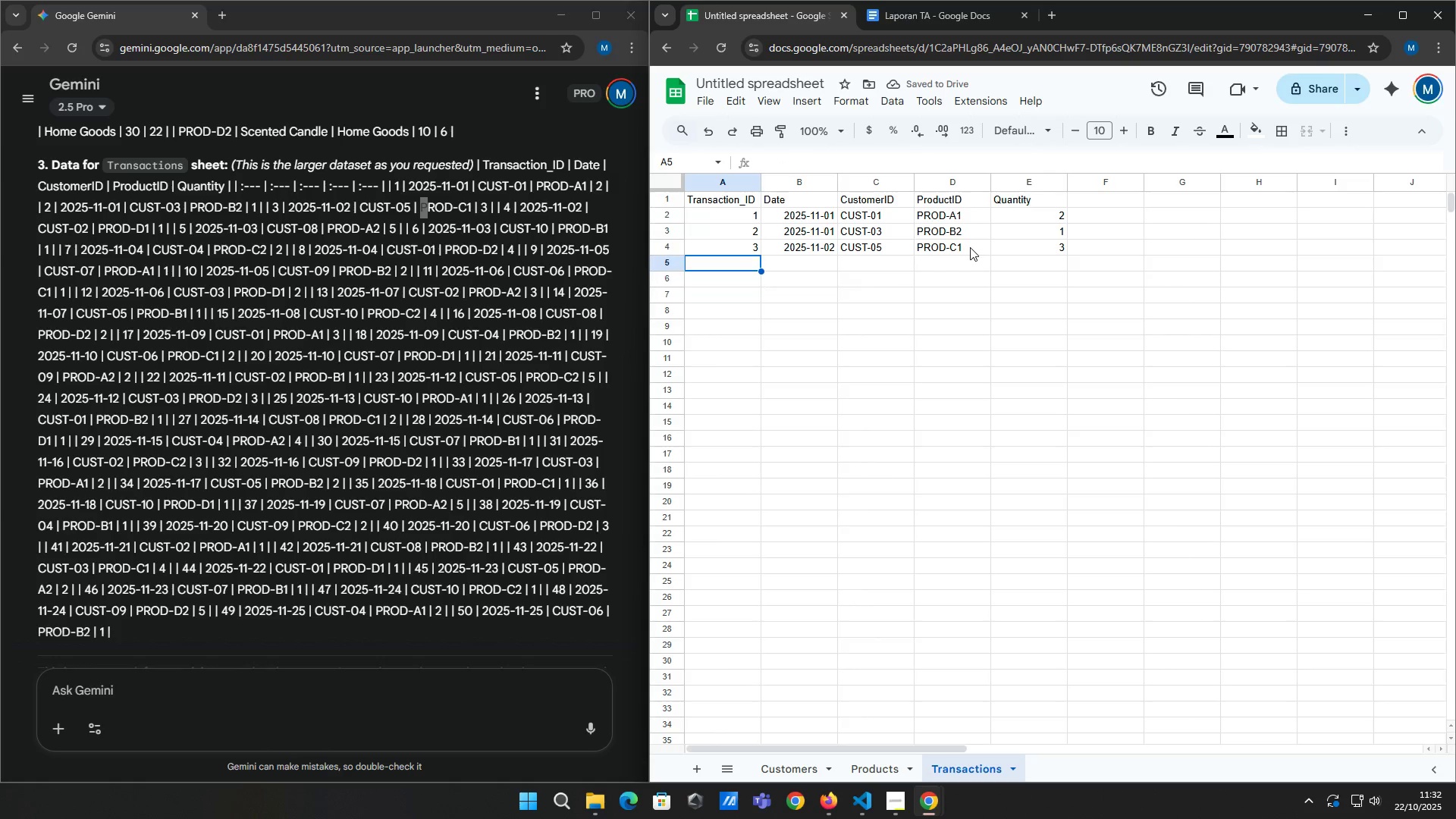 
key(ArrowUp)
 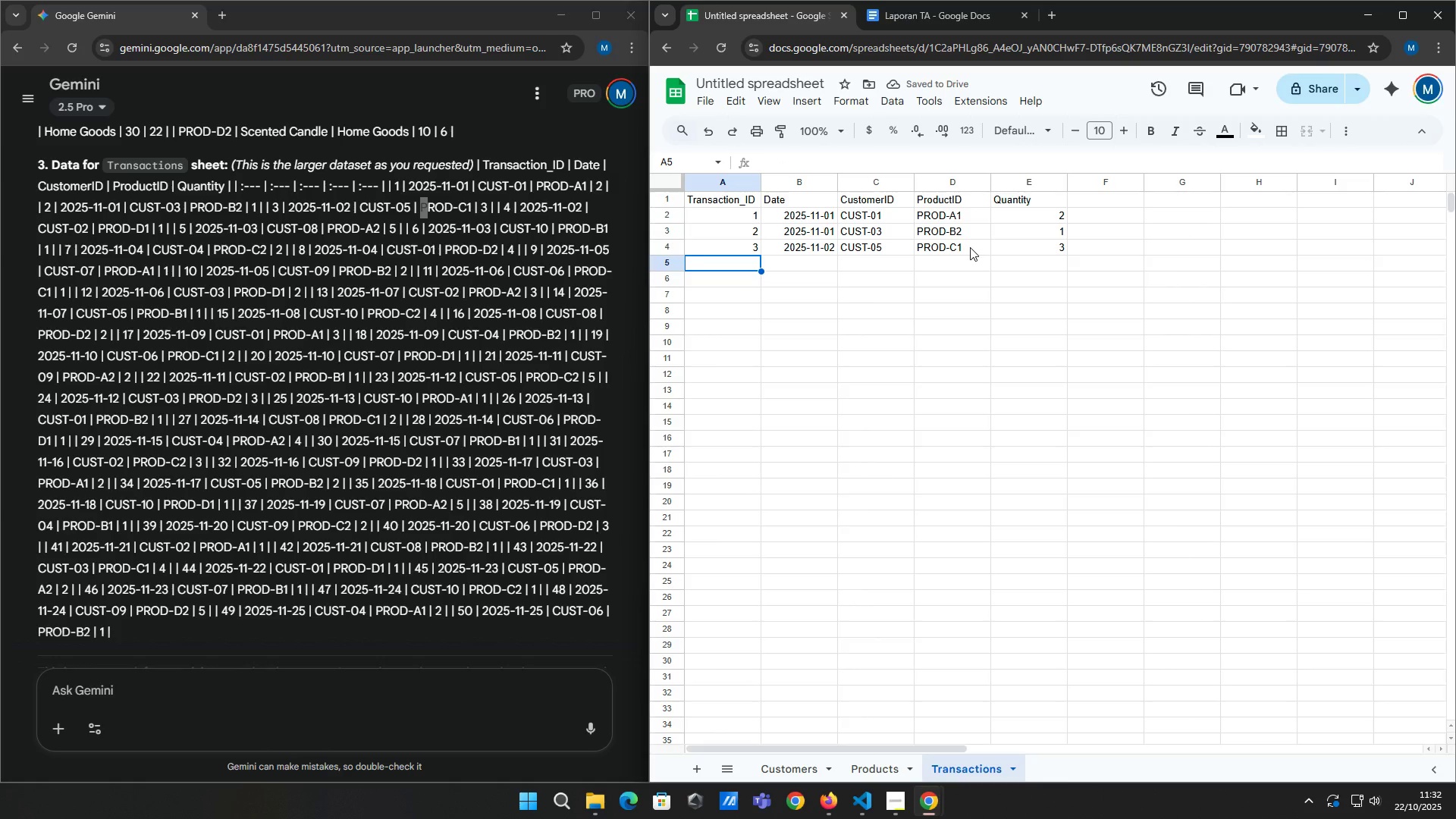 
type(4)
key(Tab)
type(2025-11-02)
key(Tab)
type(CUST-)
 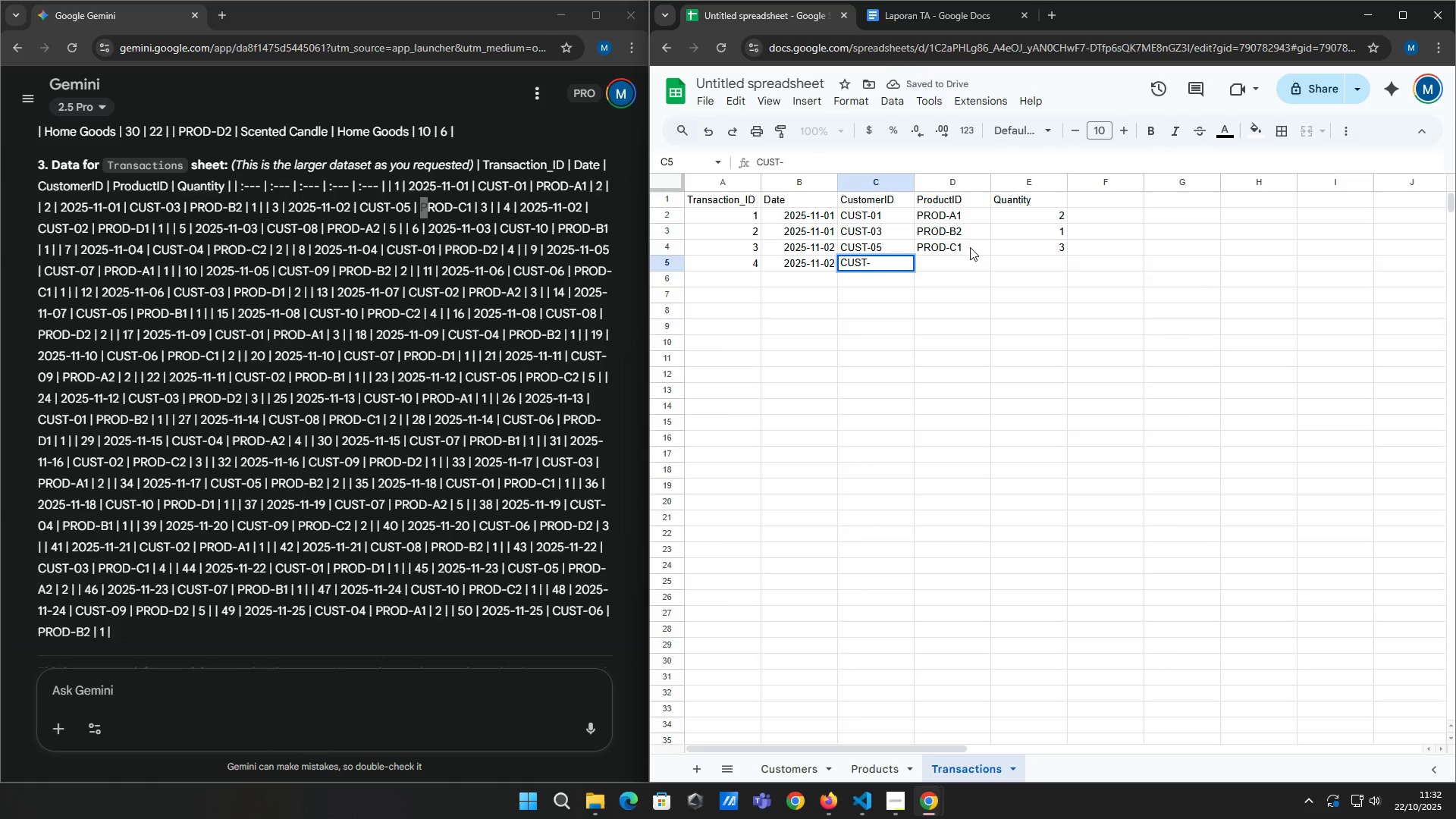 
wait(5.14)
 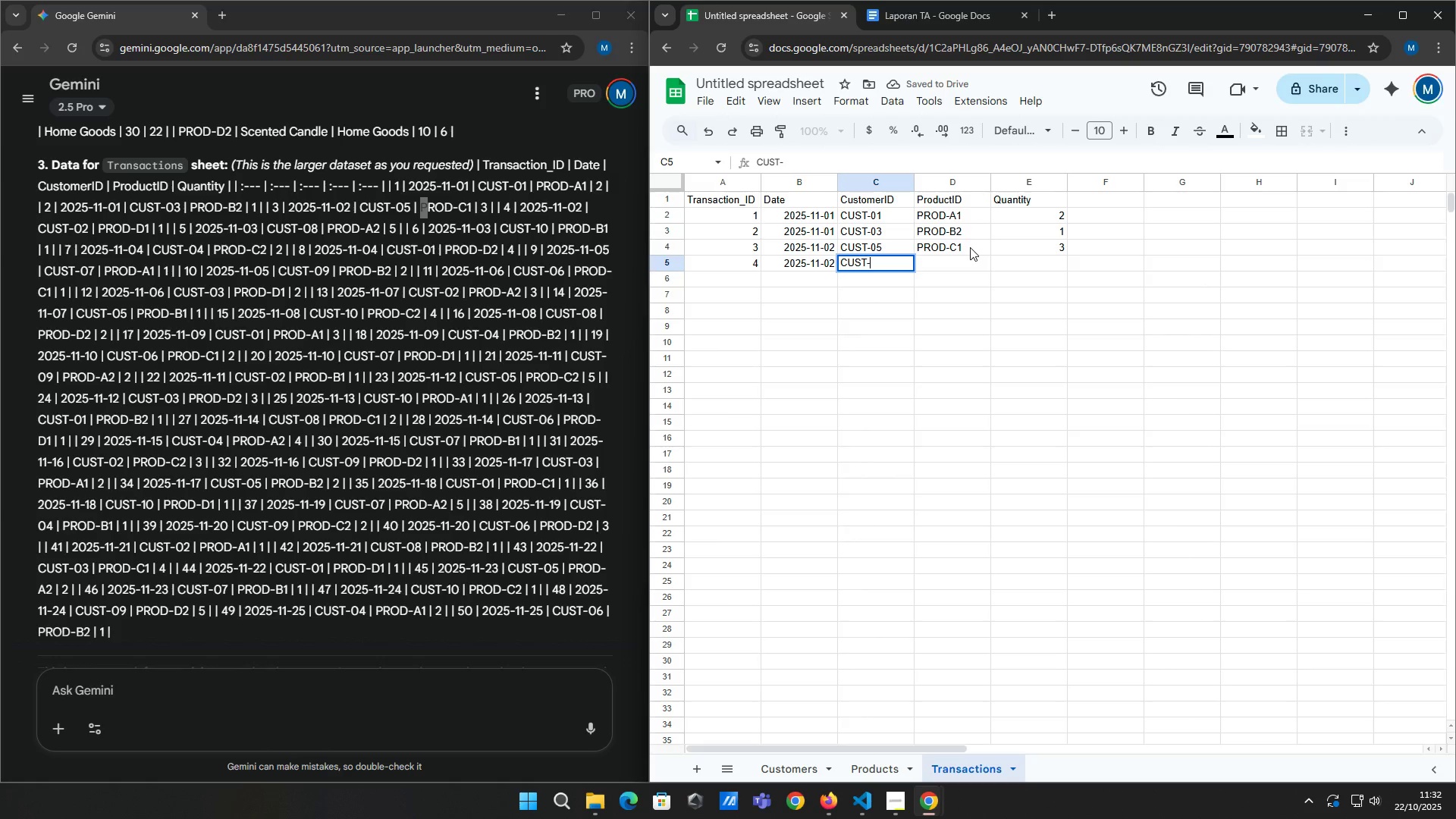 
left_click([526, 198])
 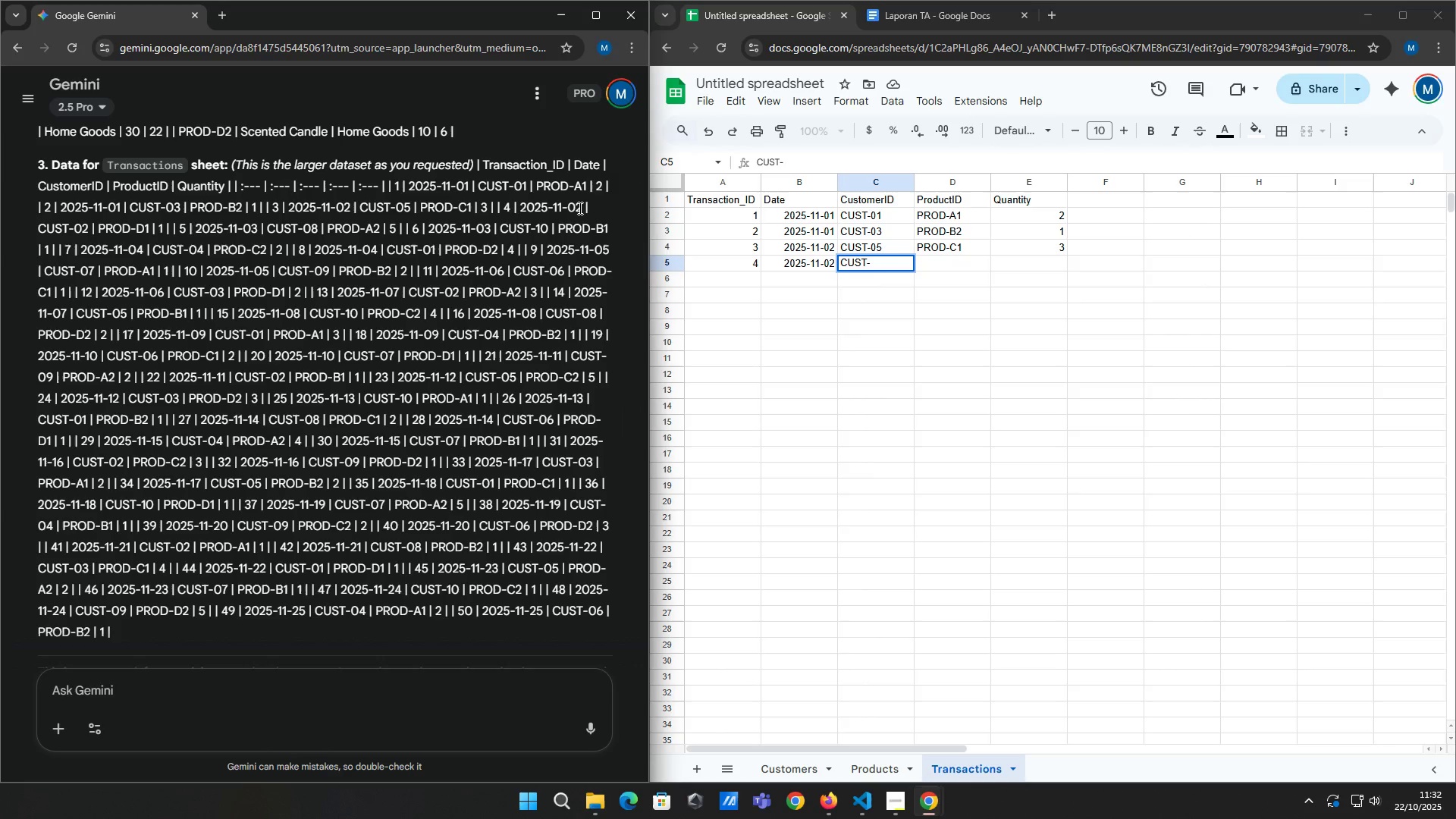 
left_click_drag(start_coordinate=[589, 211], to_coordinate=[570, 211])
 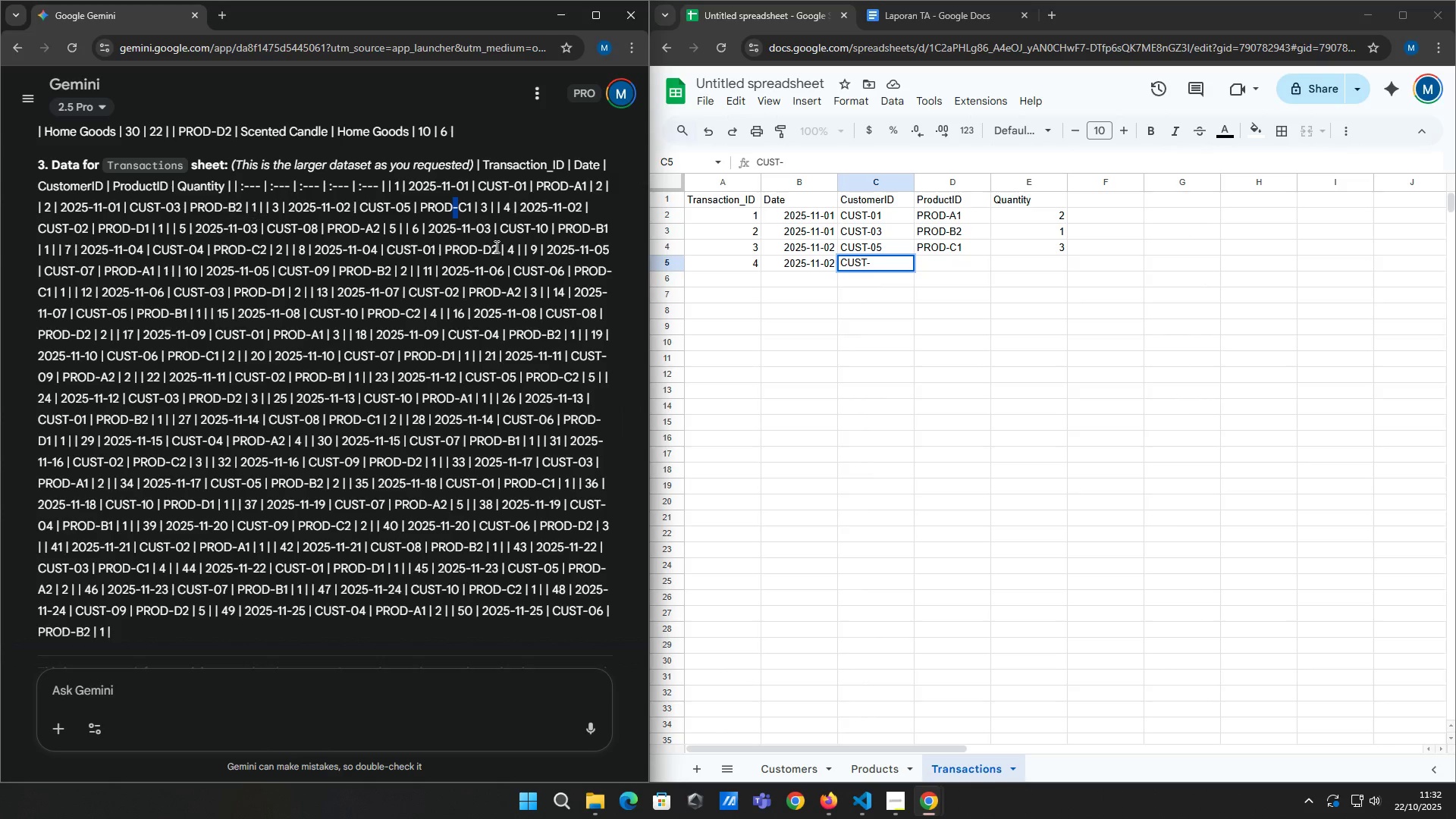 
left_click([597, 210])
 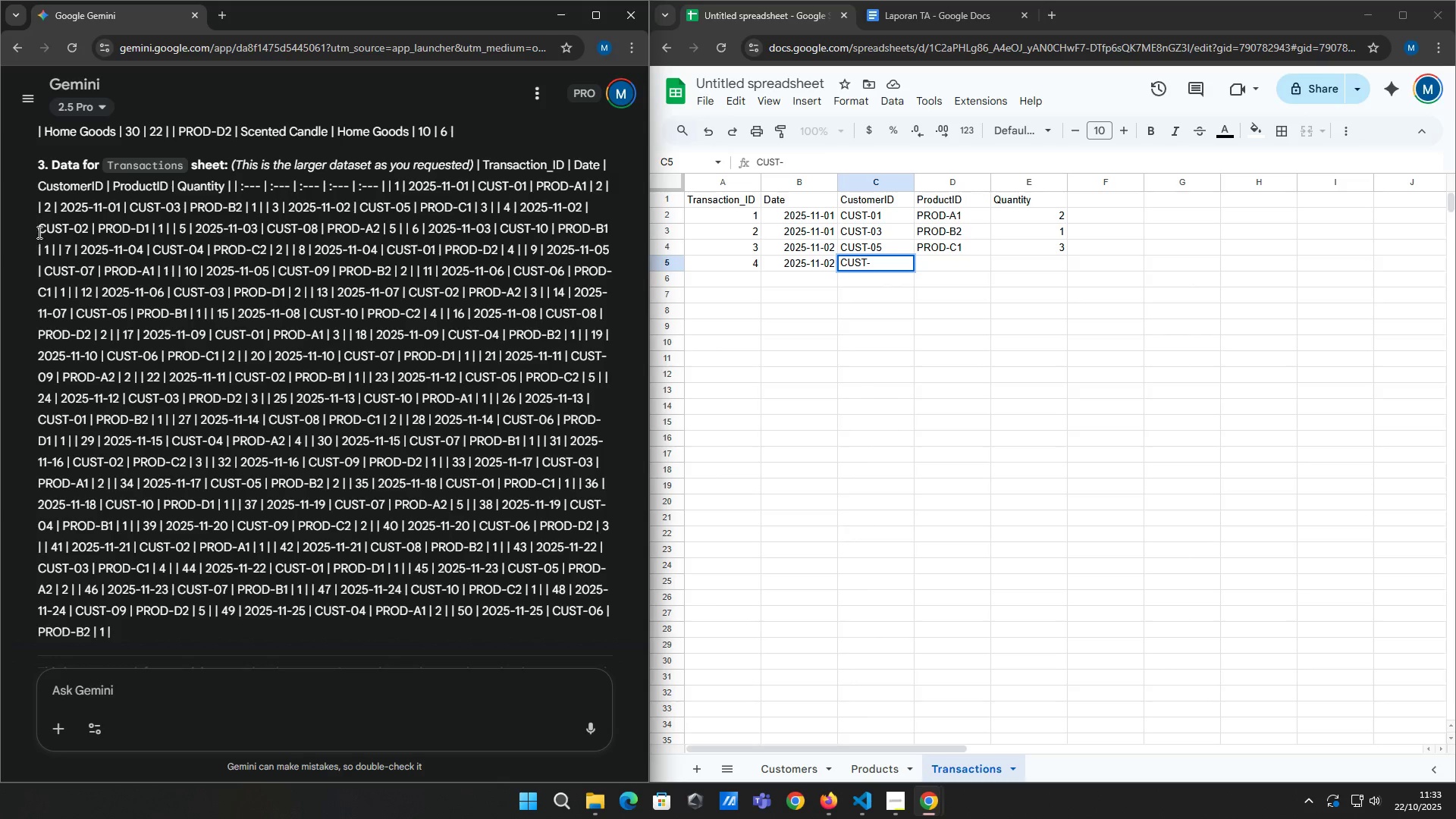 
left_click_drag(start_coordinate=[38, 232], to_coordinate=[169, 231])
 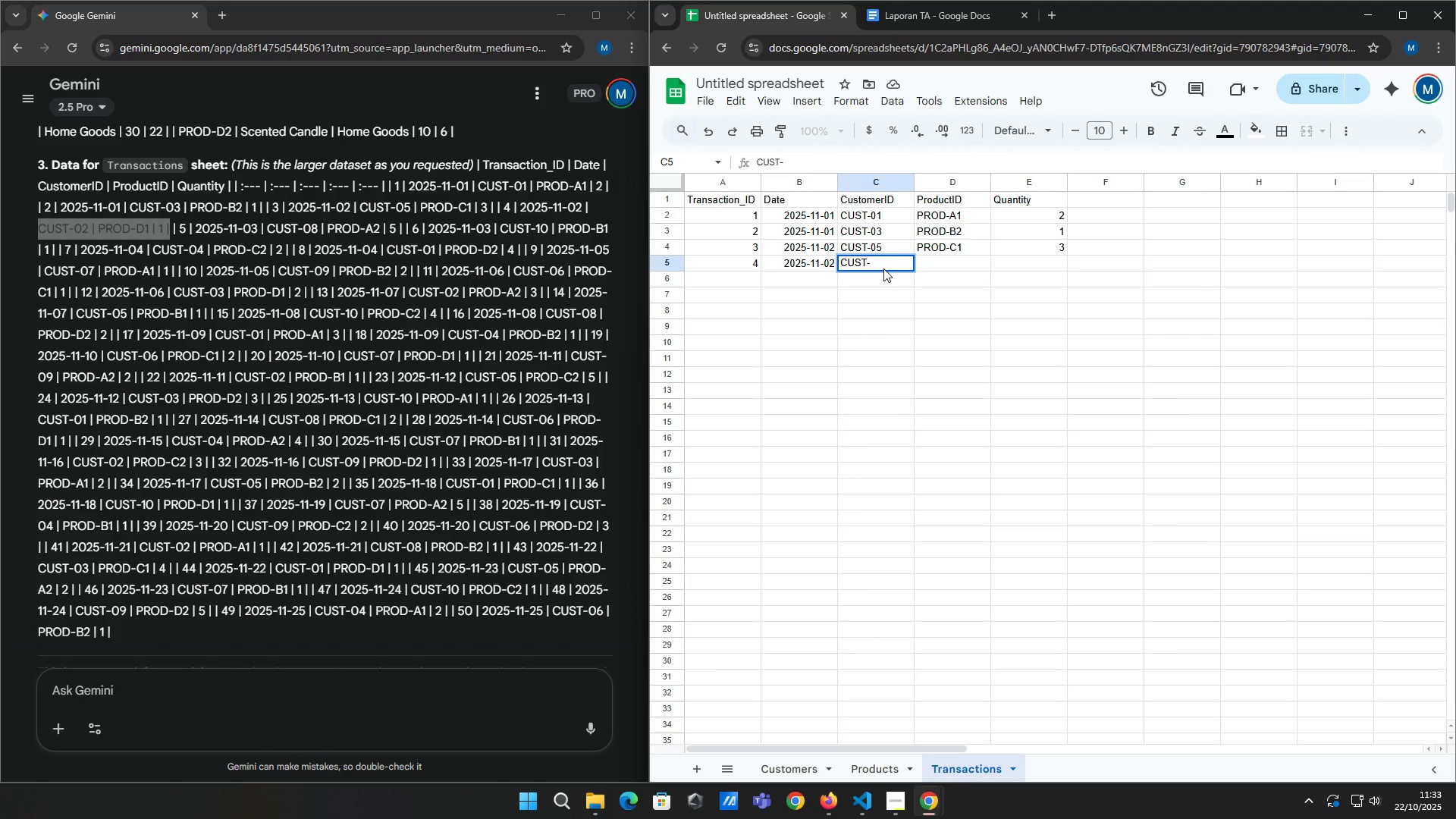 
double_click([891, 262])
 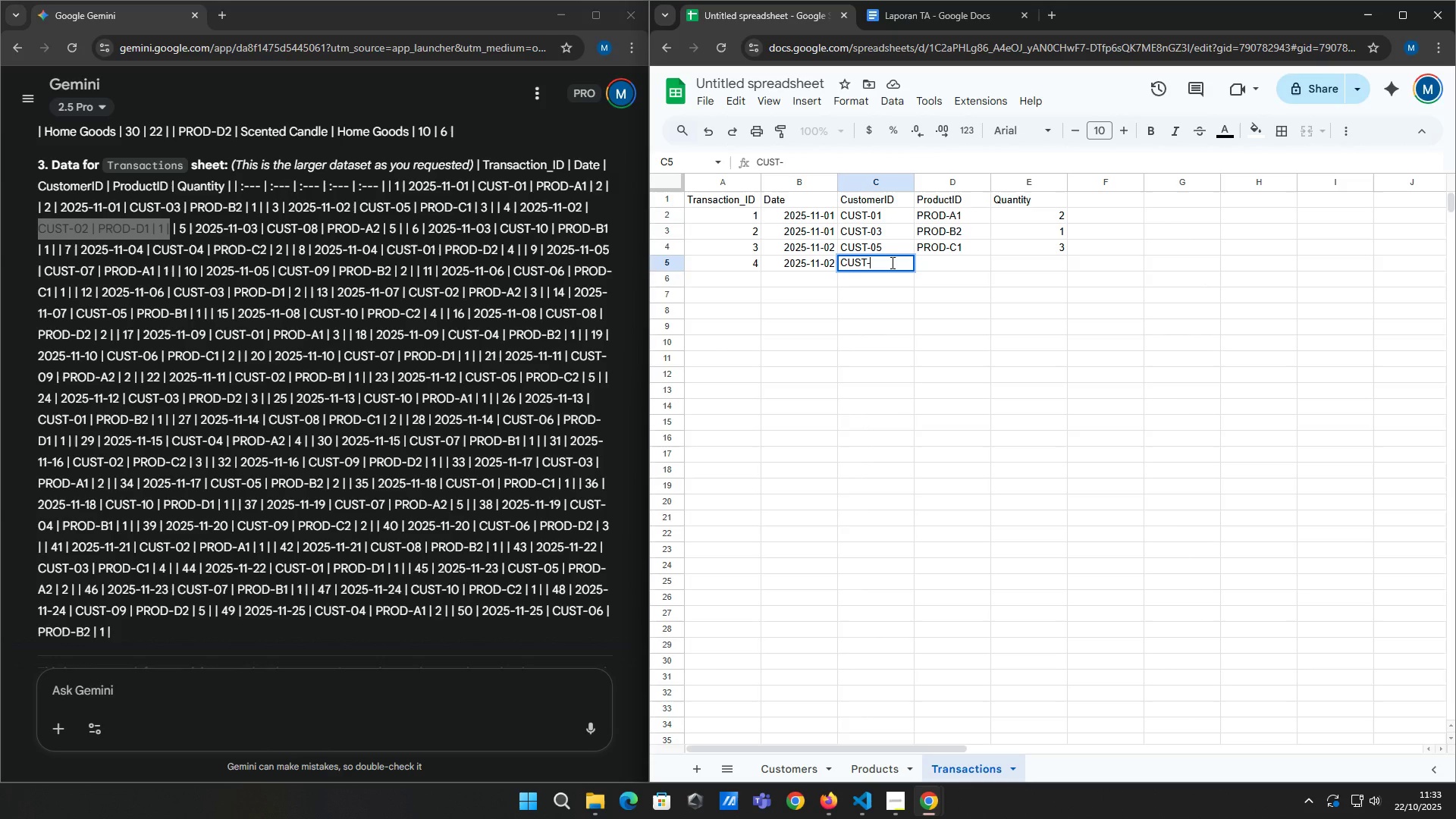 
type(02)
key(Tab)
type(PROD-D1)
key(Tab)
type(5)
 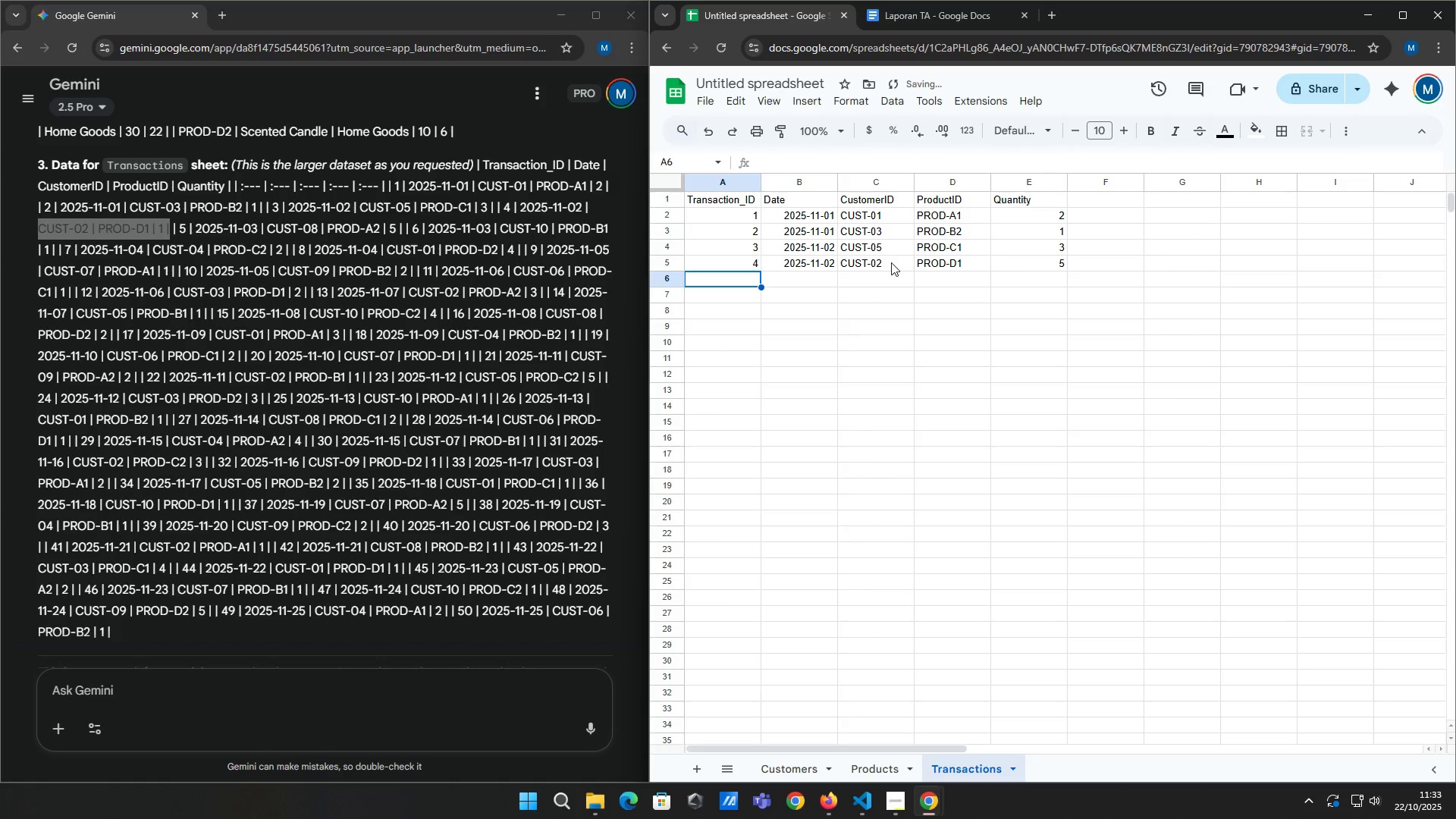 
 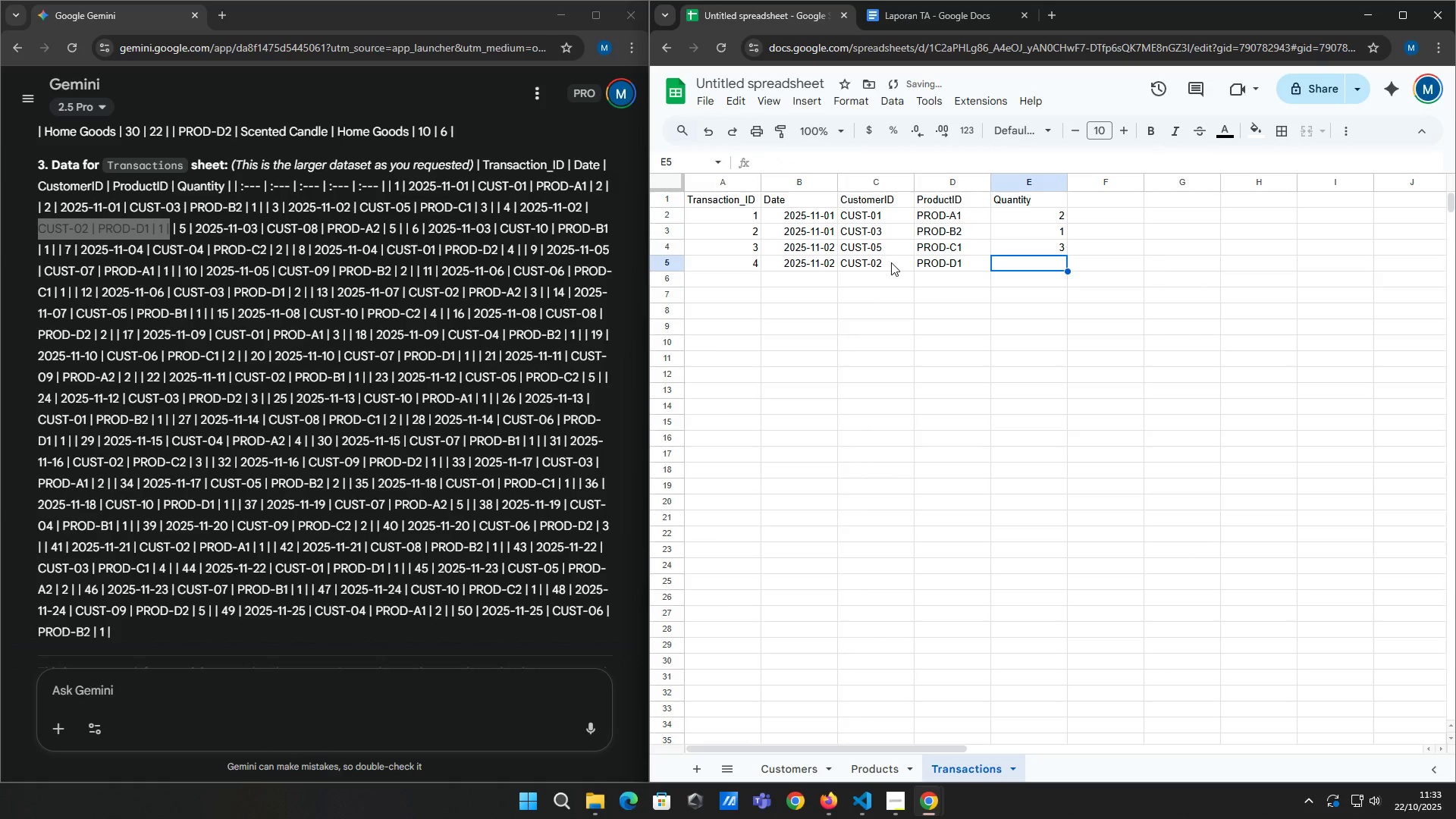 
key(Enter)
 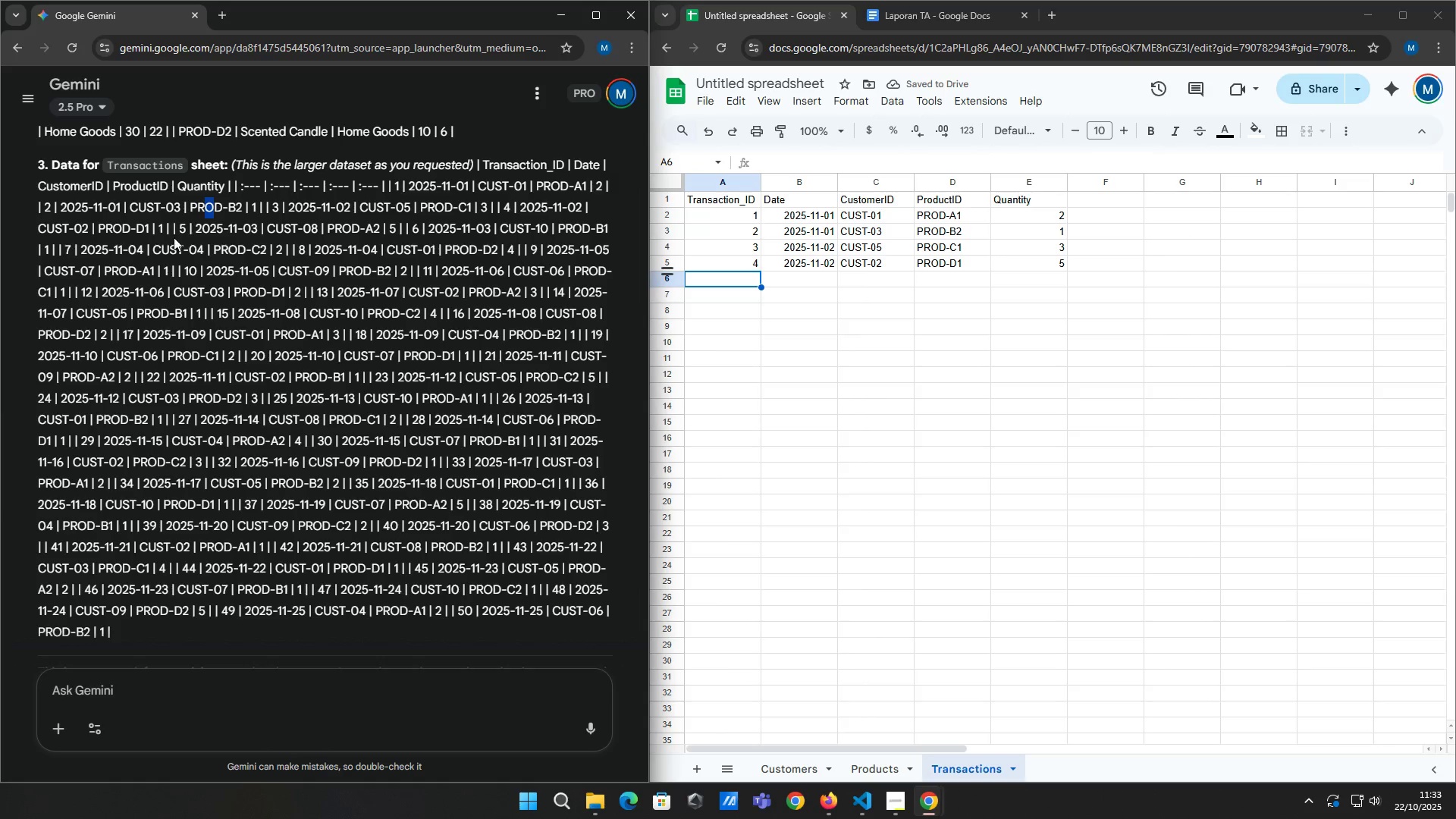 
left_click_drag(start_coordinate=[171, 228], to_coordinate=[401, 227])
 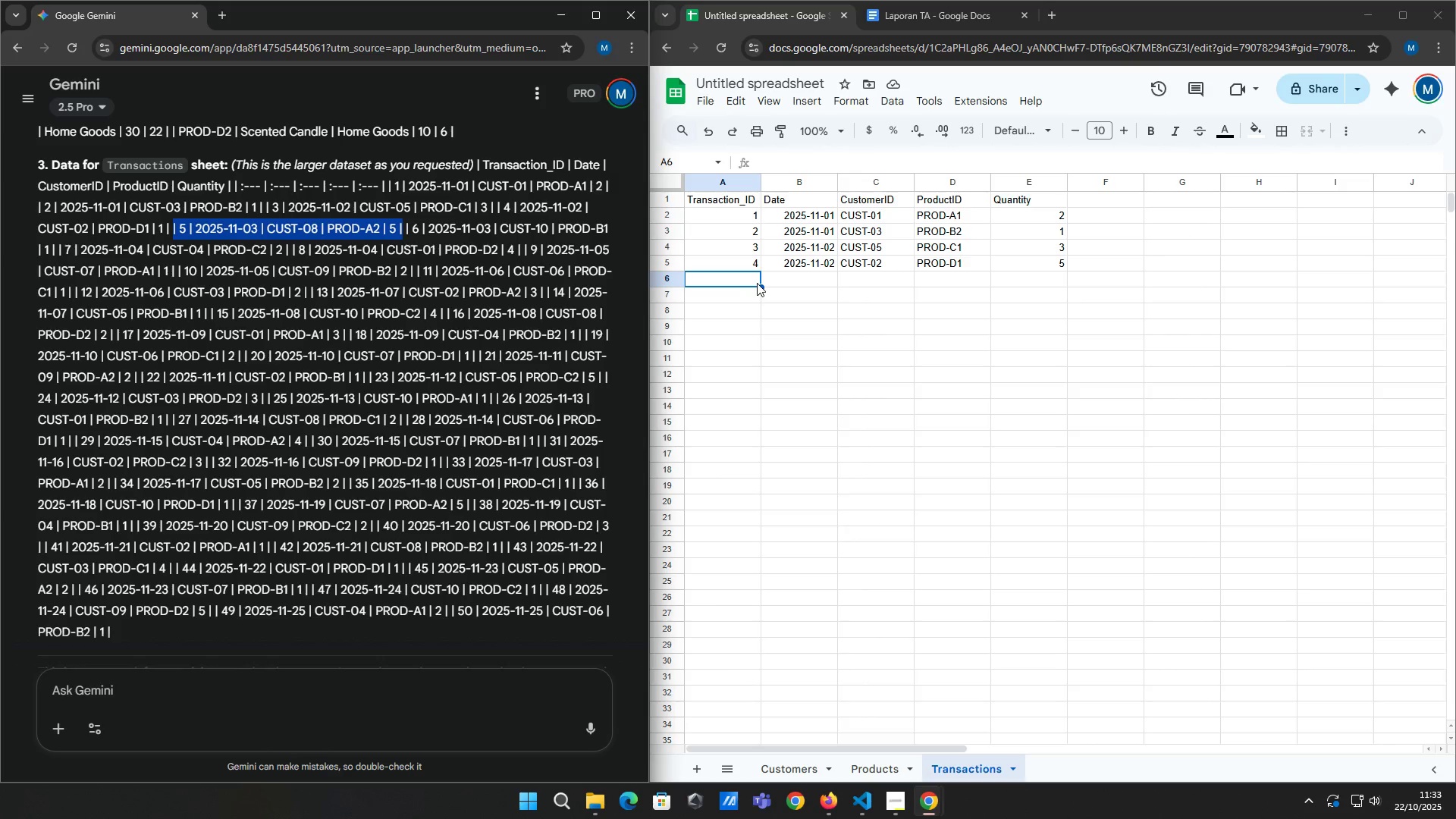 
left_click([734, 278])
 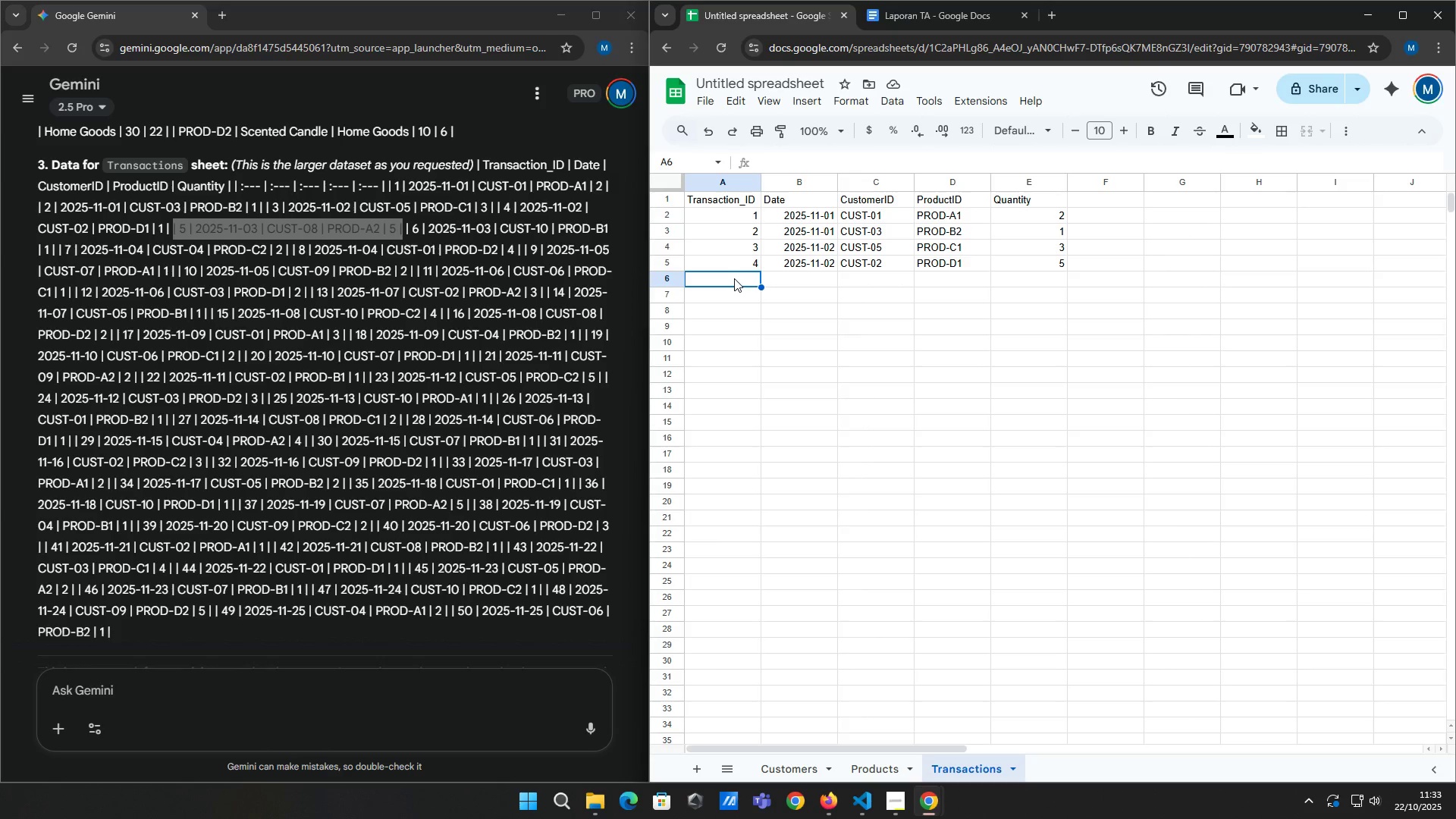 
type(5)
key(Tab)
type(2025-11-03)
 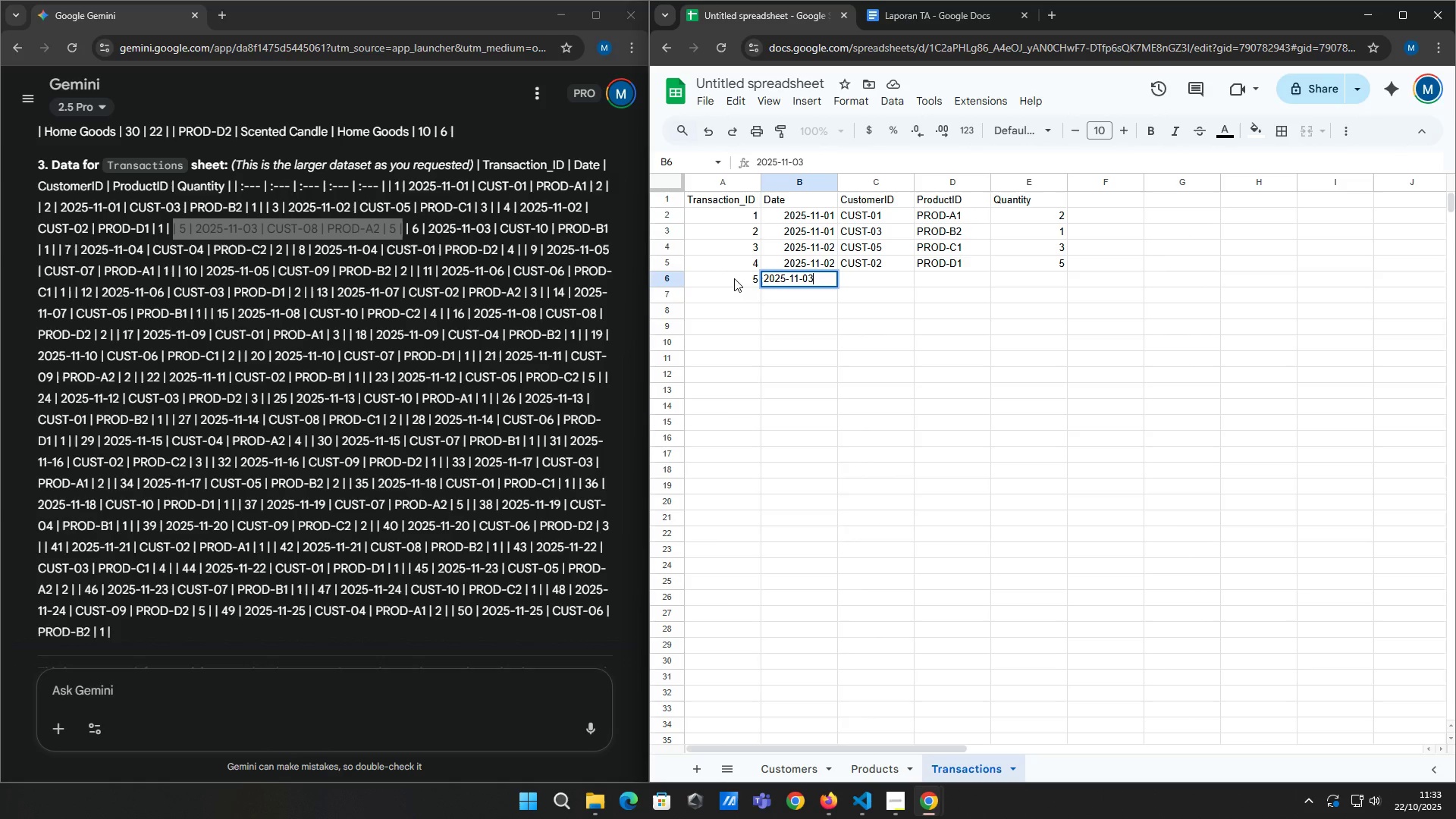 
key(Tab)
 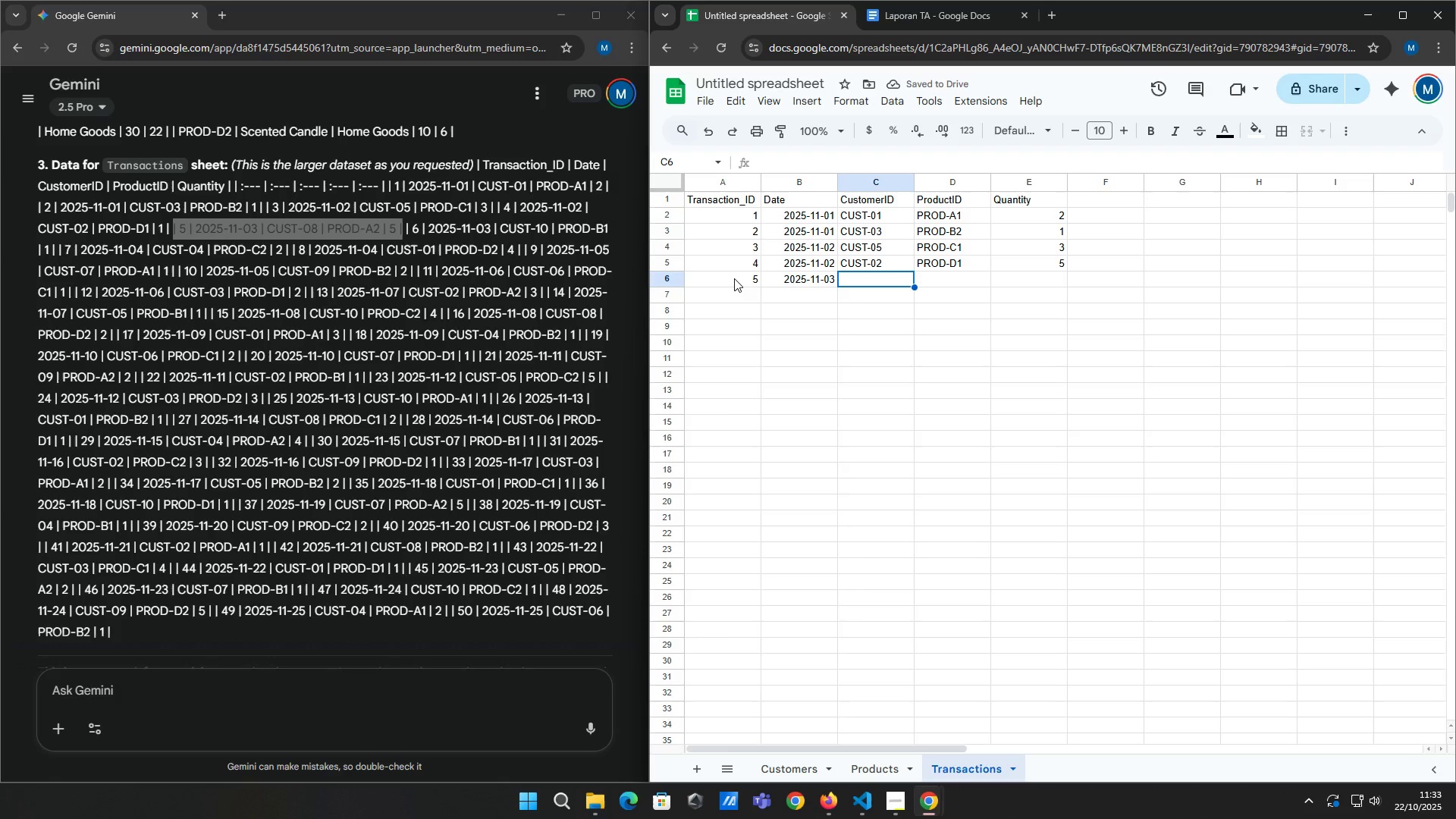 
type(CUST-08)
key(Tab)
 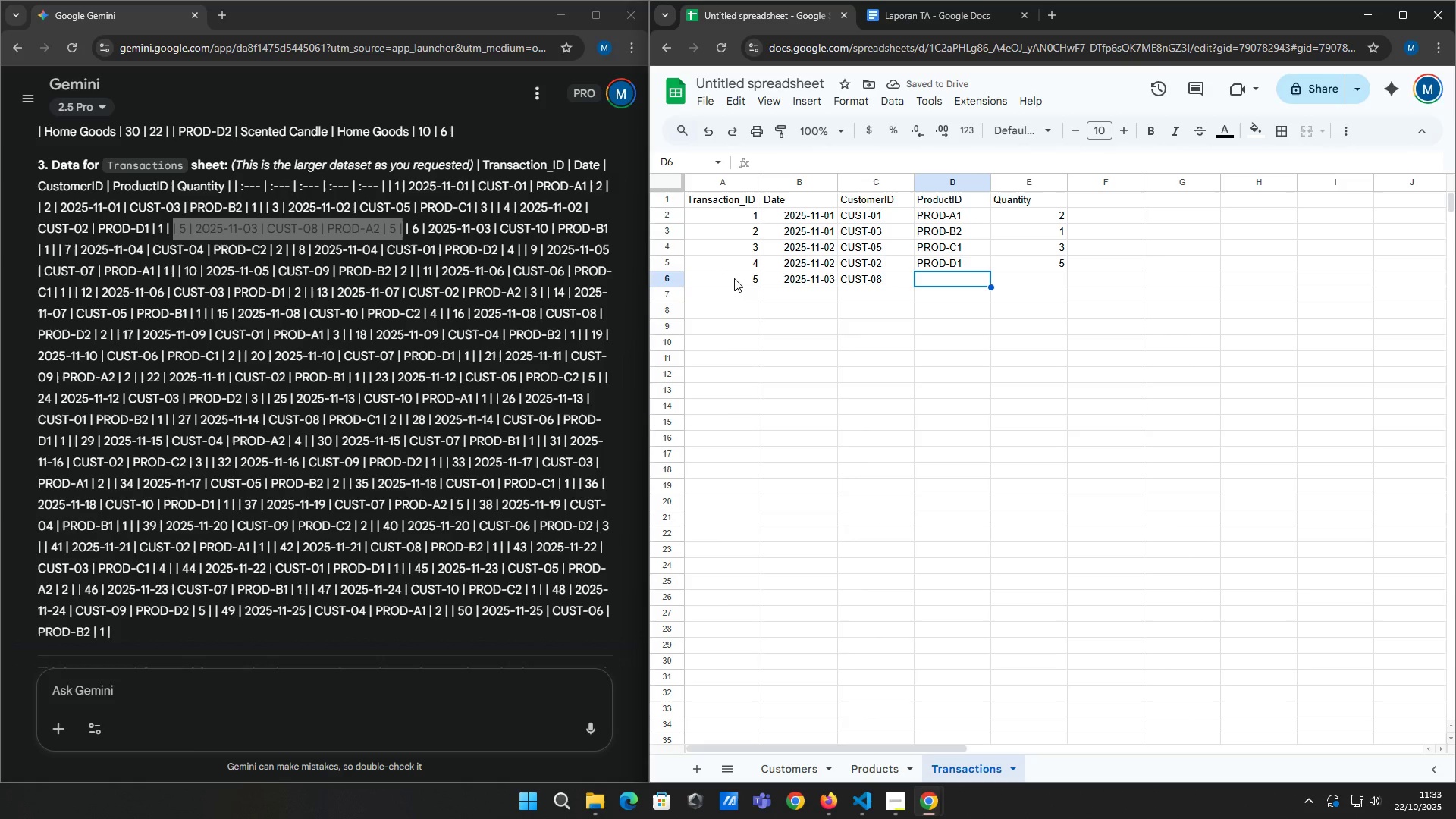 
wait(6.38)
 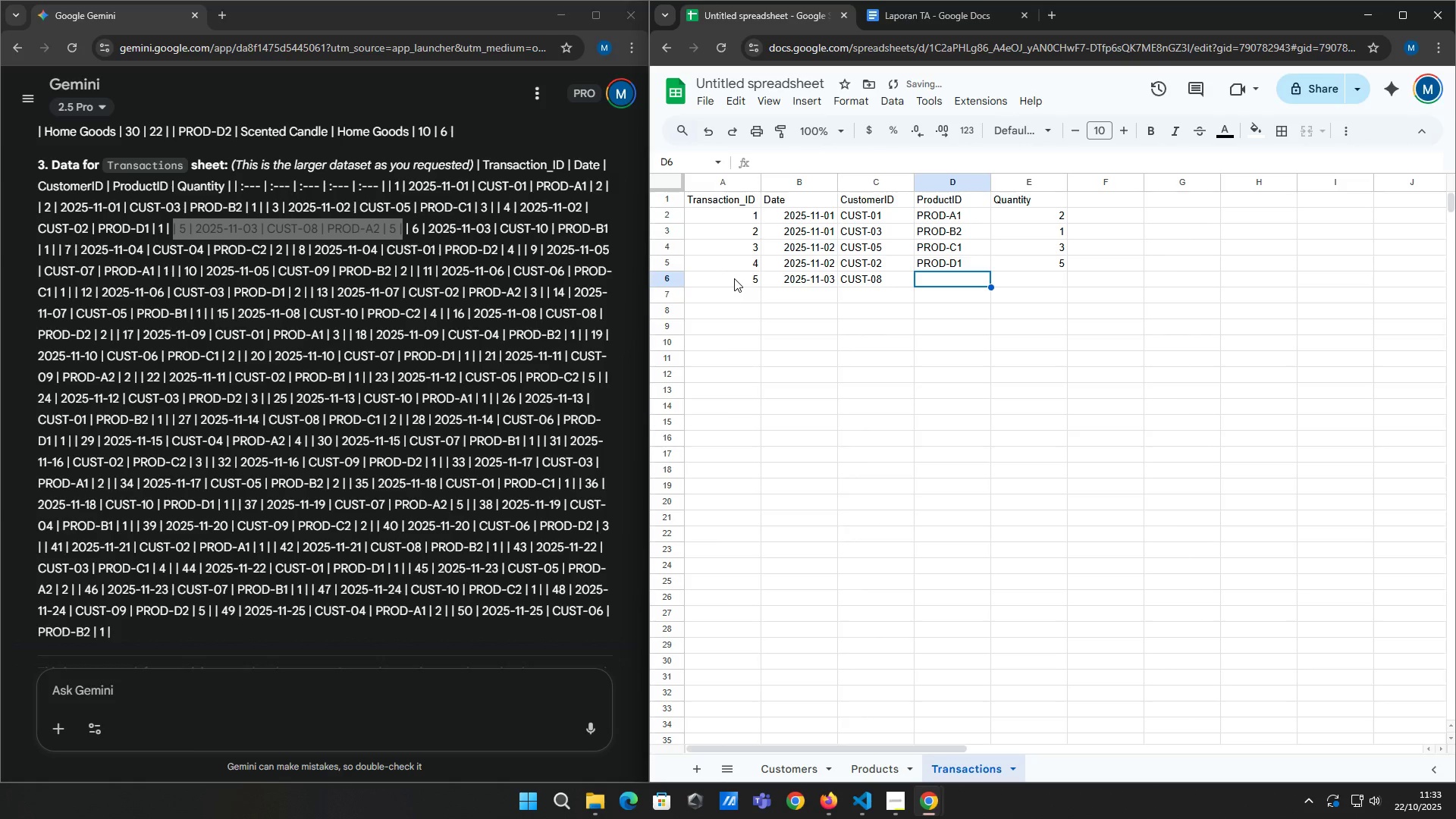 
type(PROD-A2)
key(Tab)
type(5)
 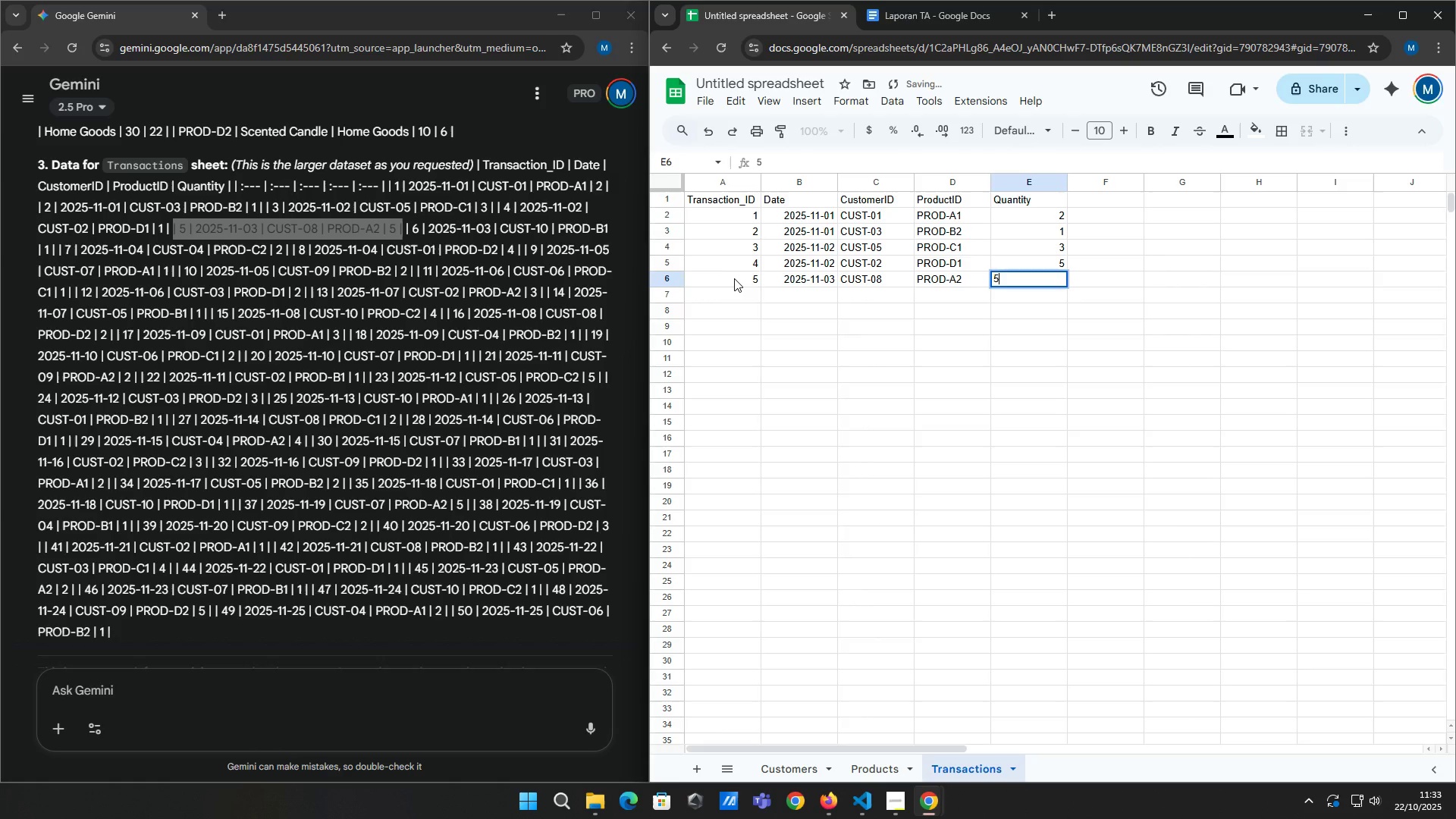 
key(Enter)
 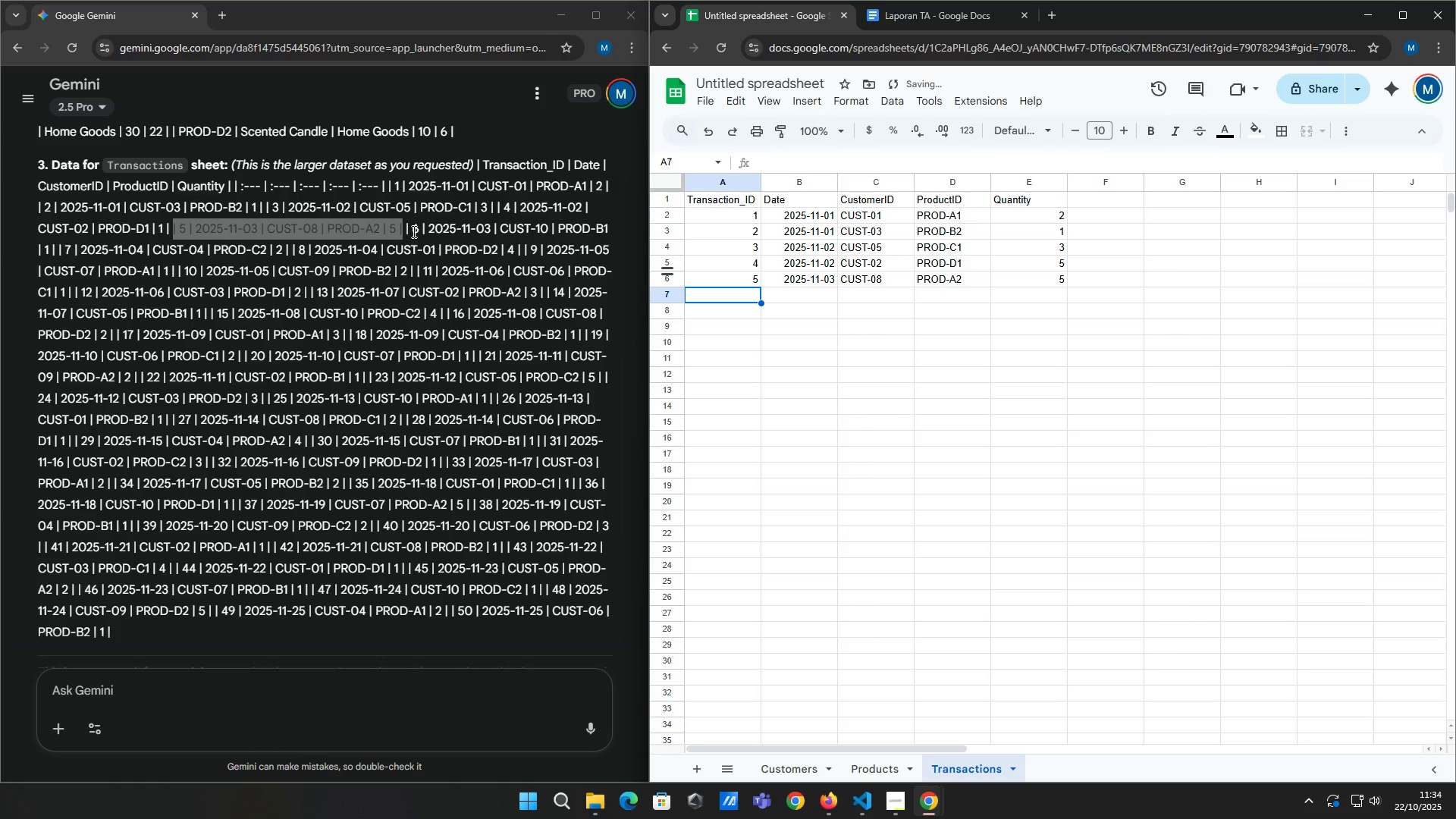 
left_click_drag(start_coordinate=[412, 229], to_coordinate=[57, 255])
 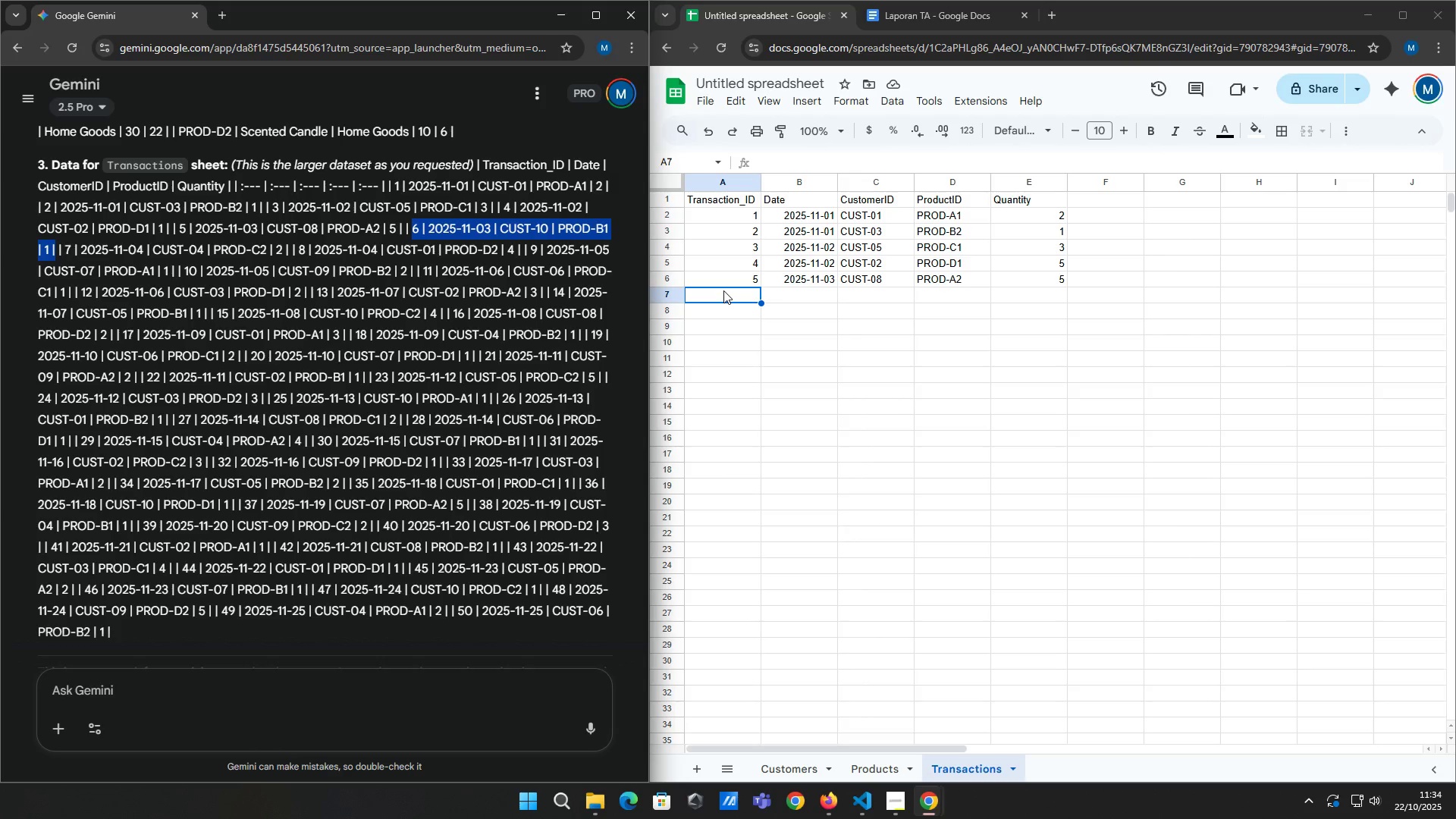 
left_click([718, 292])
 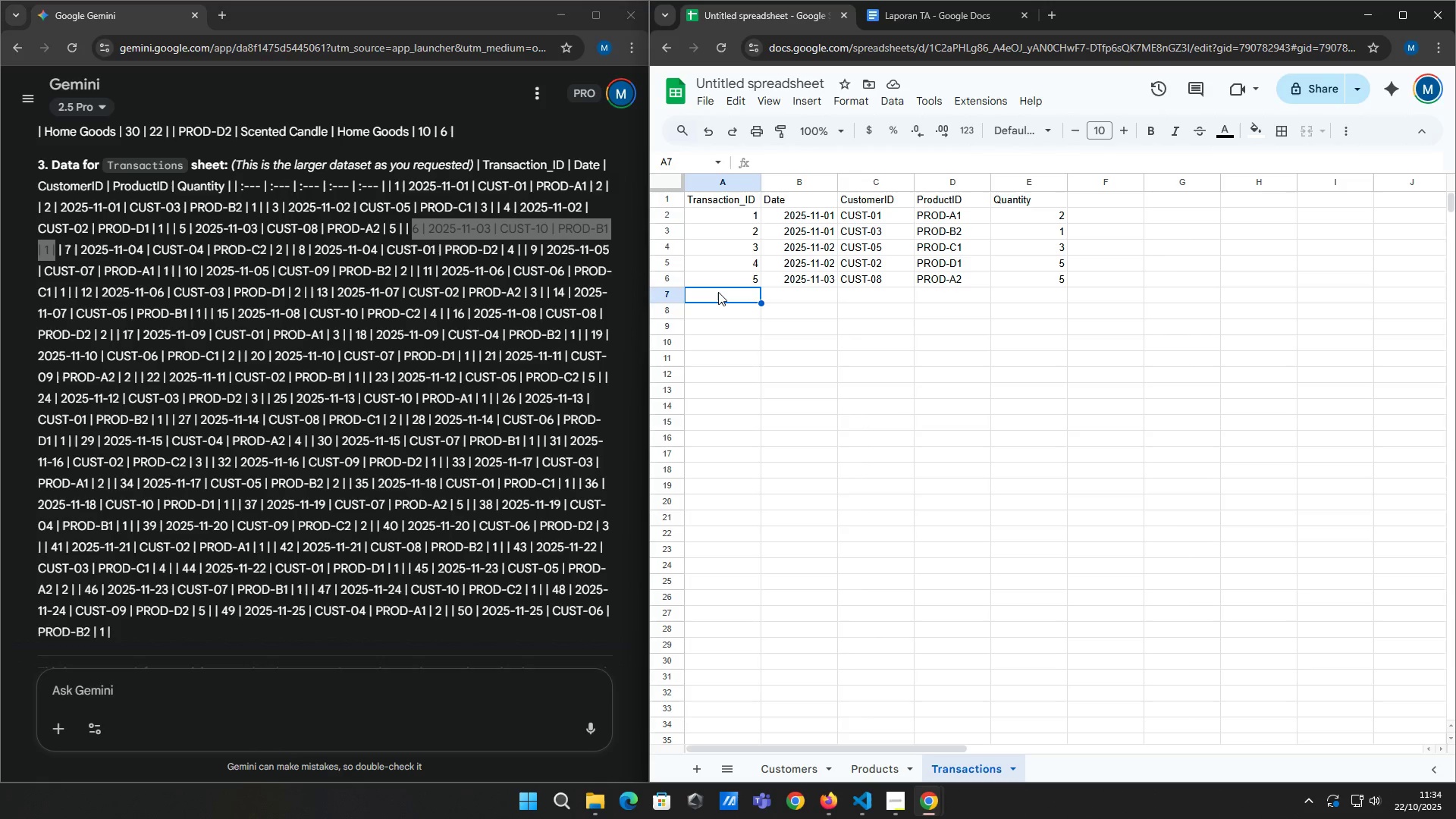 
type(6)
key(Tab)
type(2025-11-03)
key(Tab)
type(CUST)
 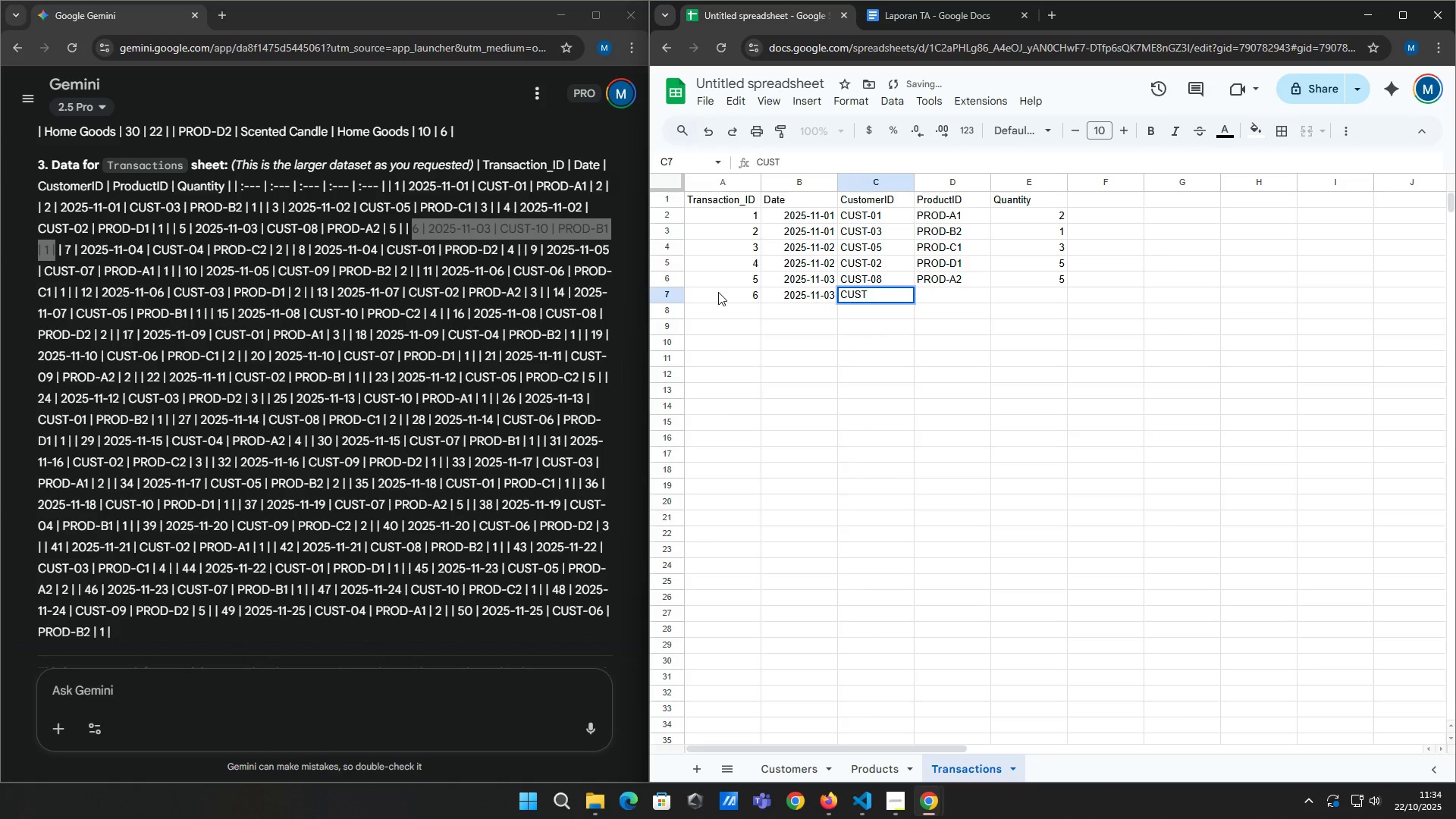 
type(-10)
key(Tab)
type(PROD-B1)
key(Tab)
type(1)
 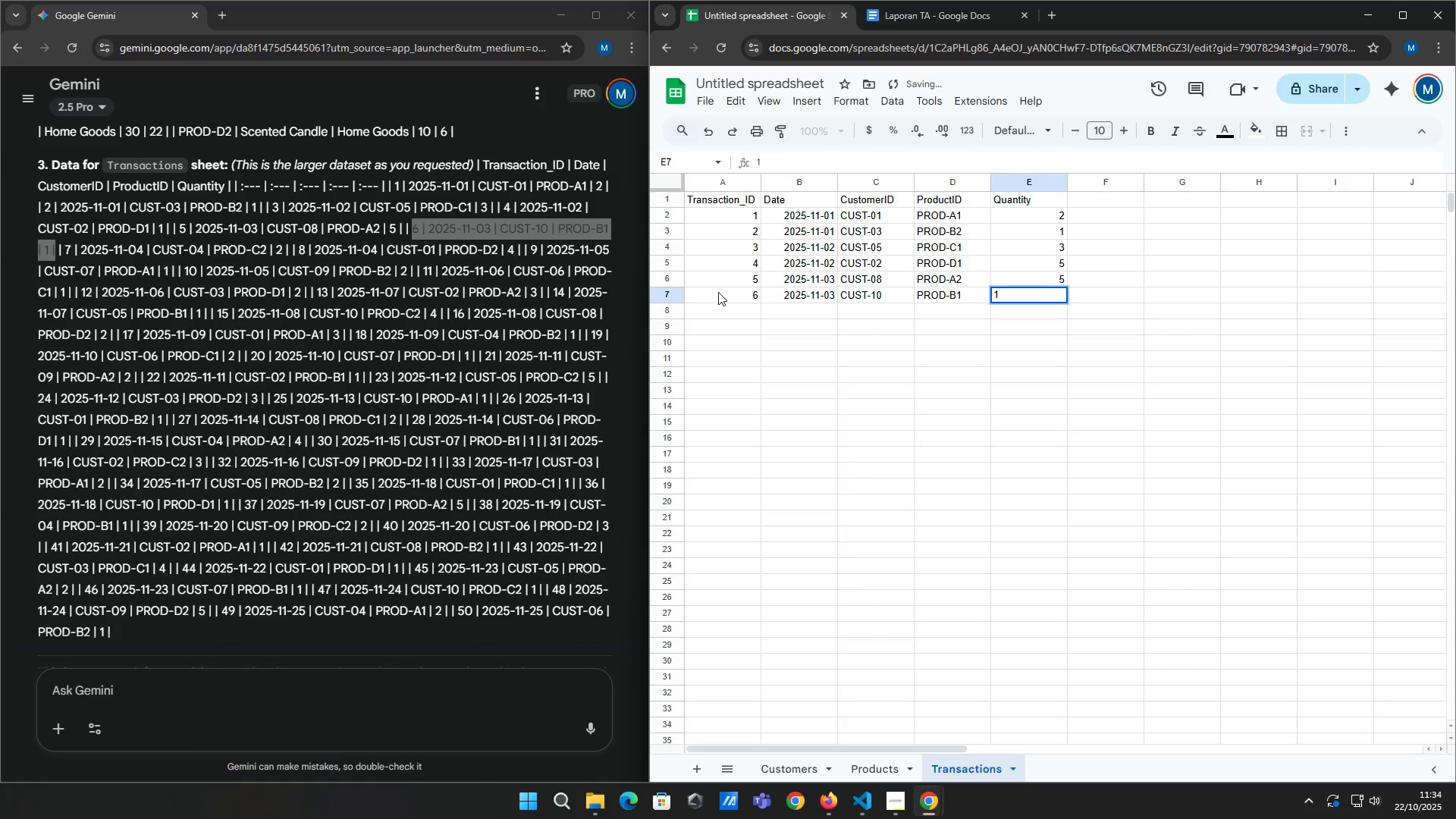 
left_click([727, 312])
 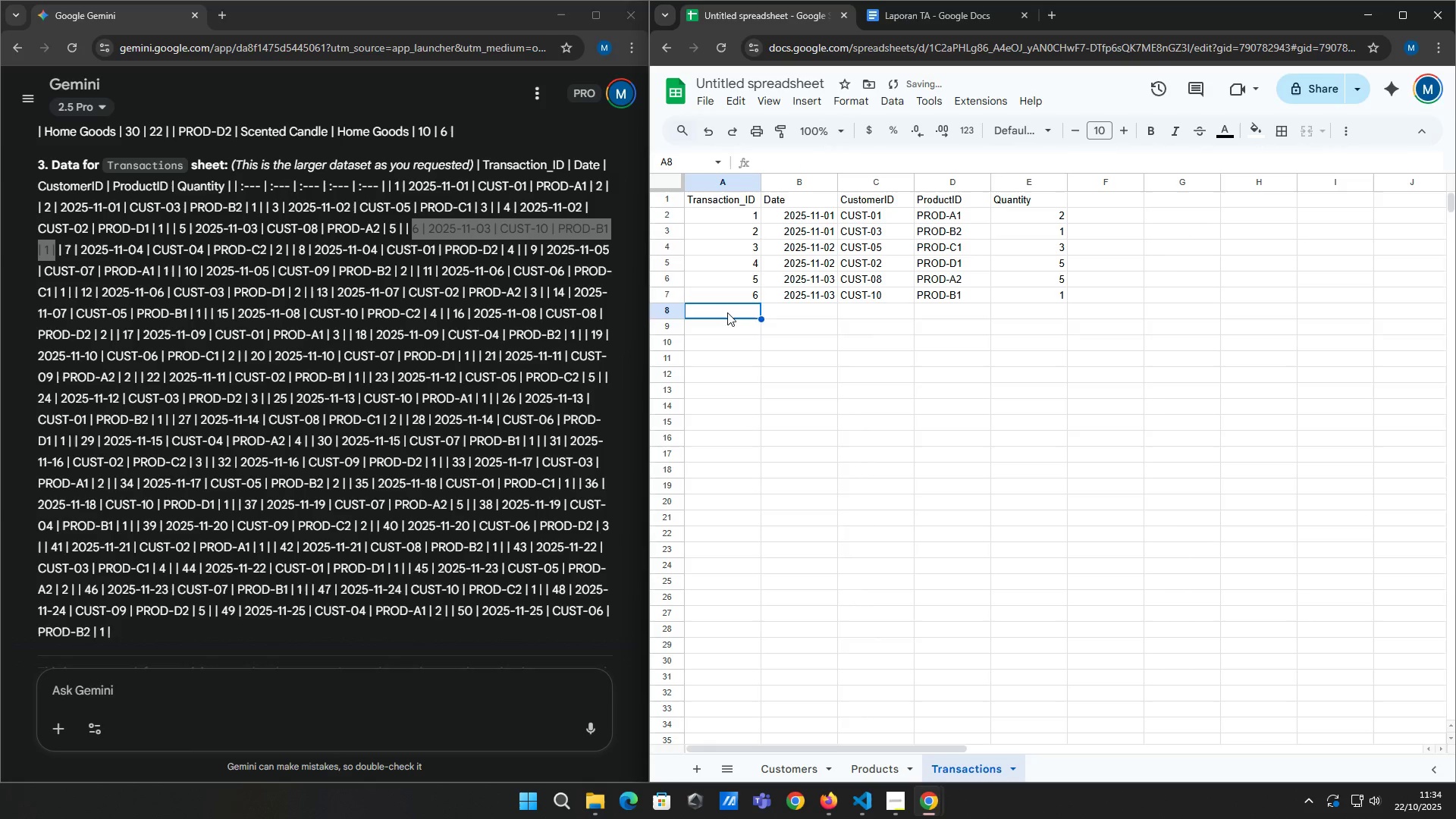 
key(7)
 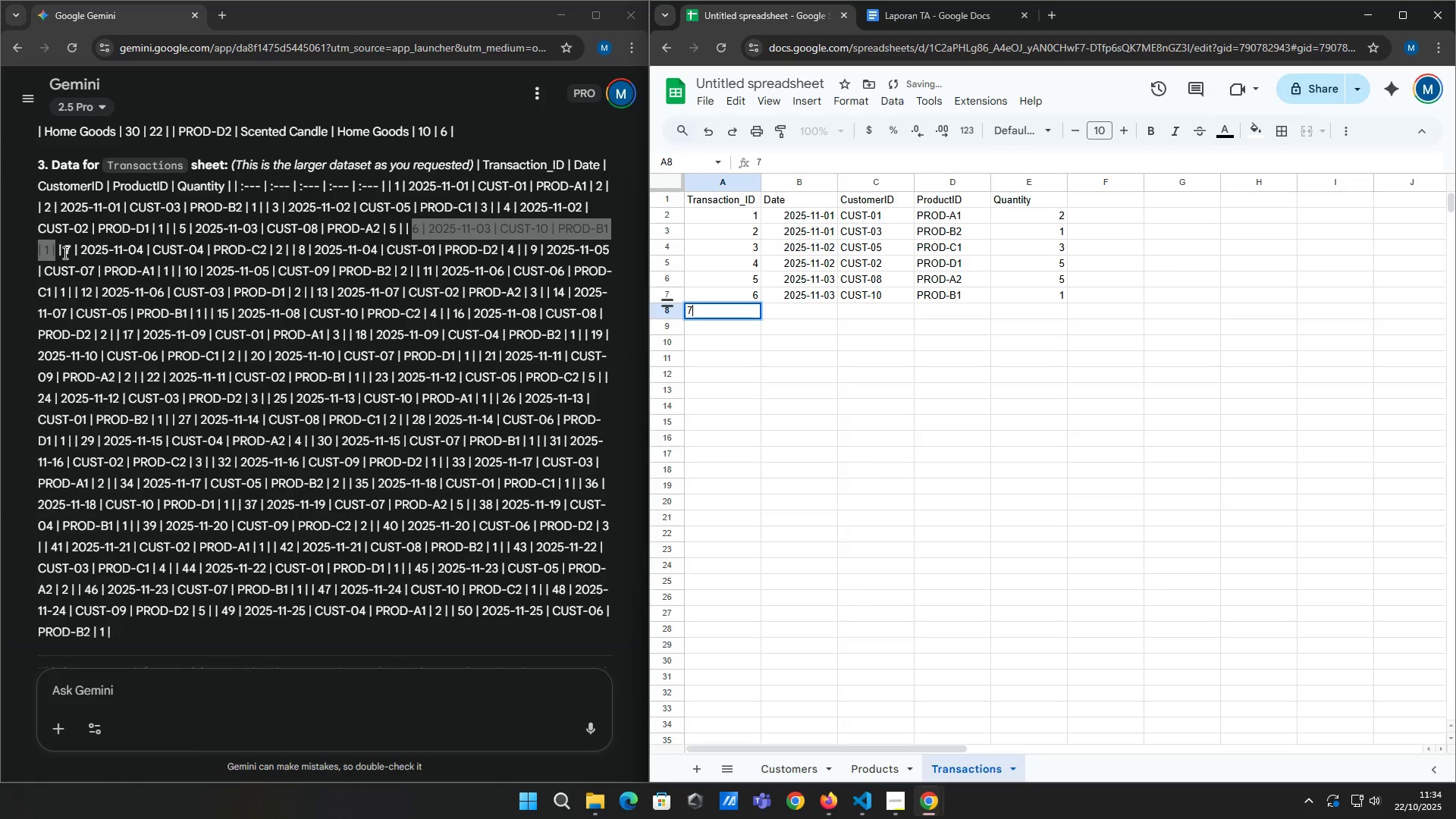 
left_click_drag(start_coordinate=[63, 252], to_coordinate=[281, 247])
 